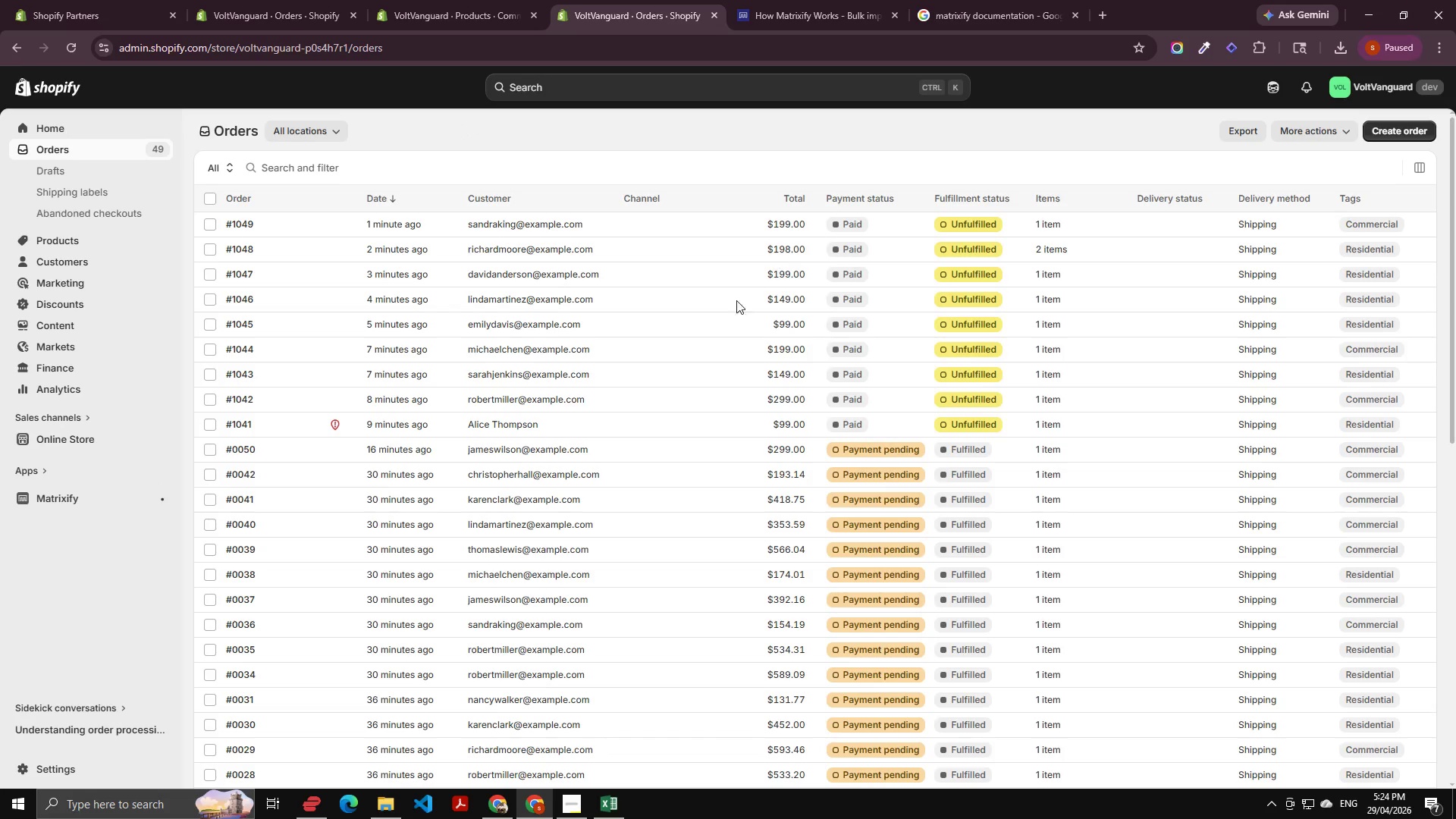 
wait(5.06)
 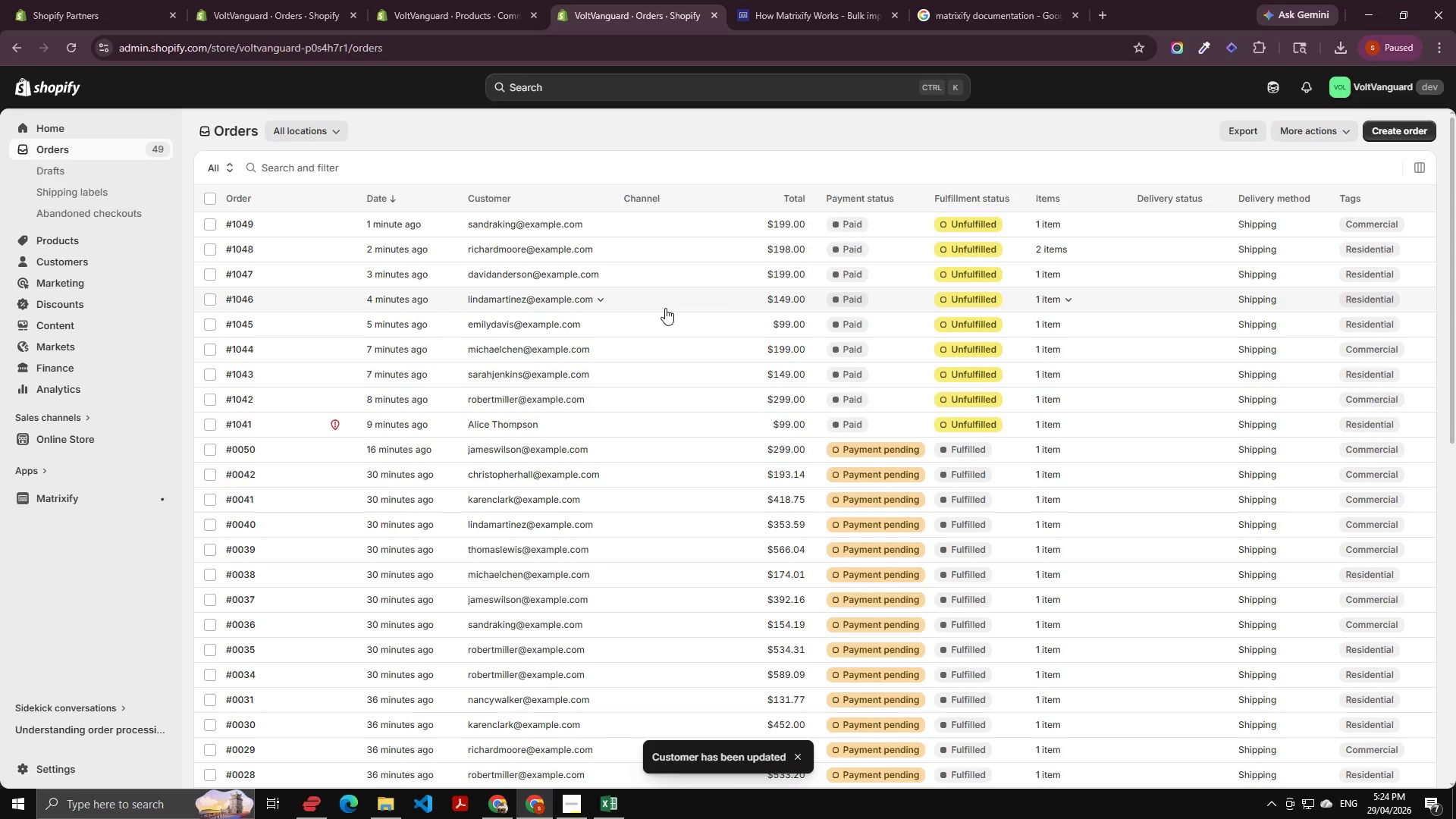 
key(Control+Shift+R)
 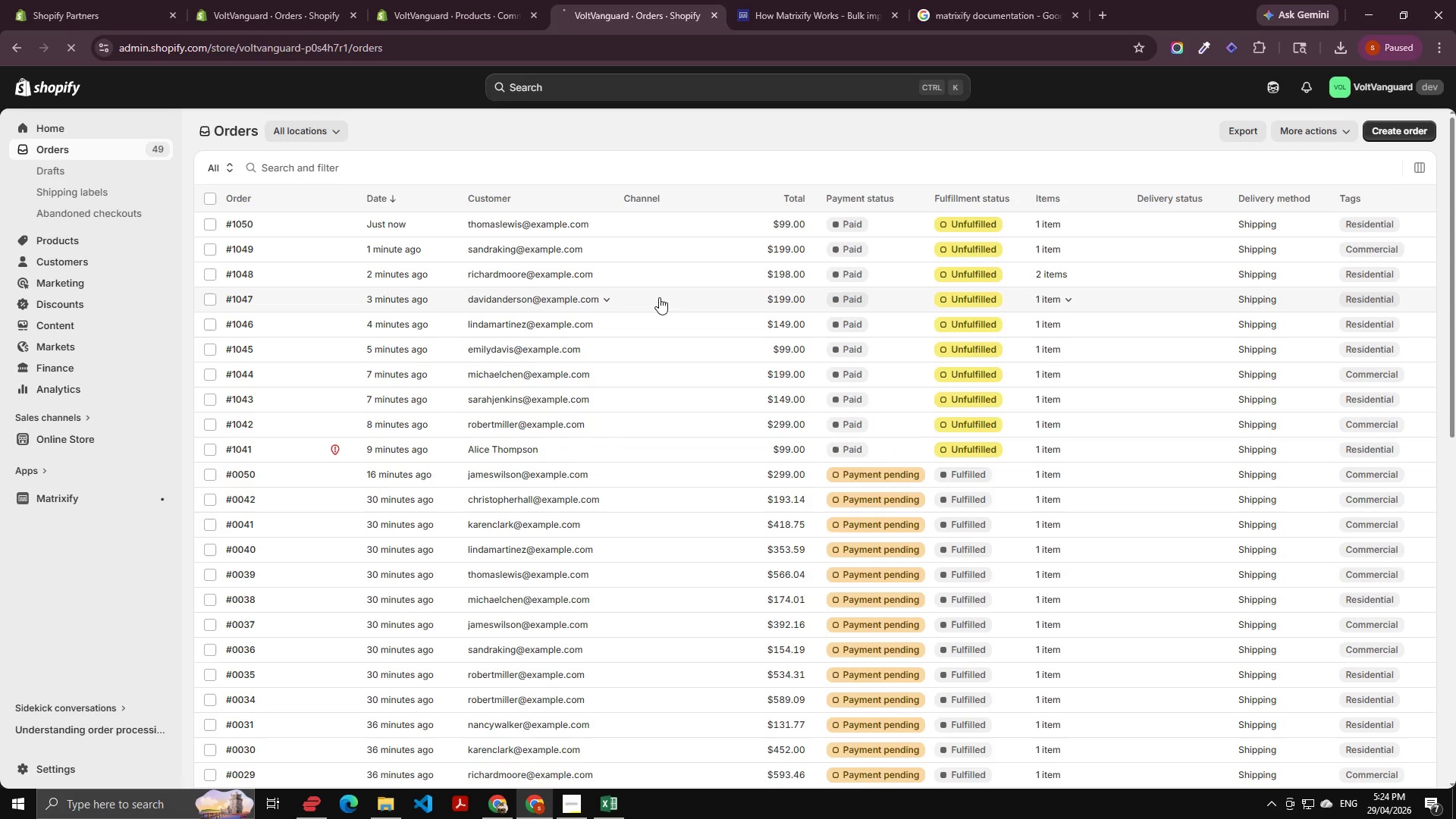 
mouse_move([640, 302])
 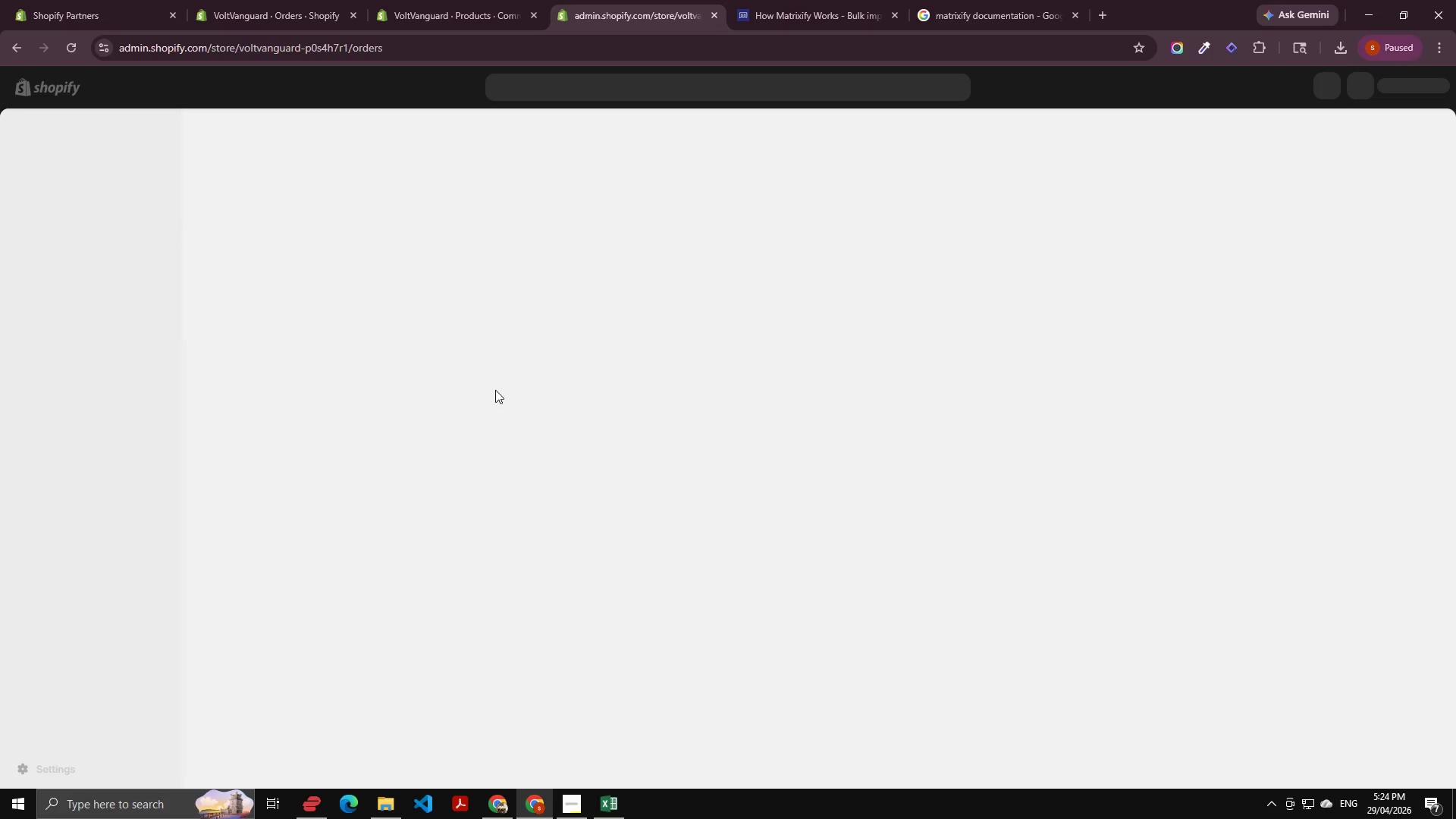 
wait(9.46)
 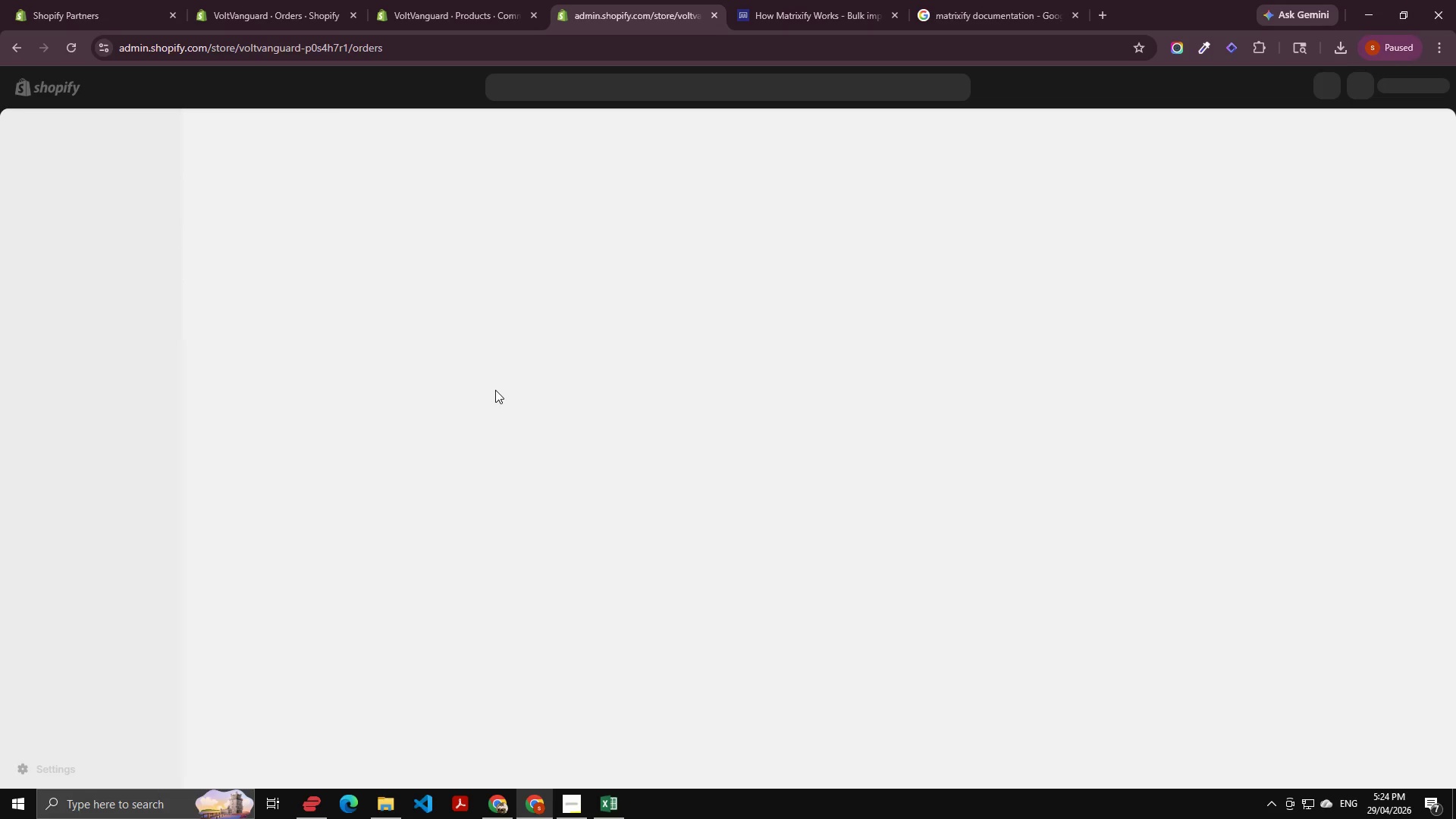 
left_click([58, 259])
 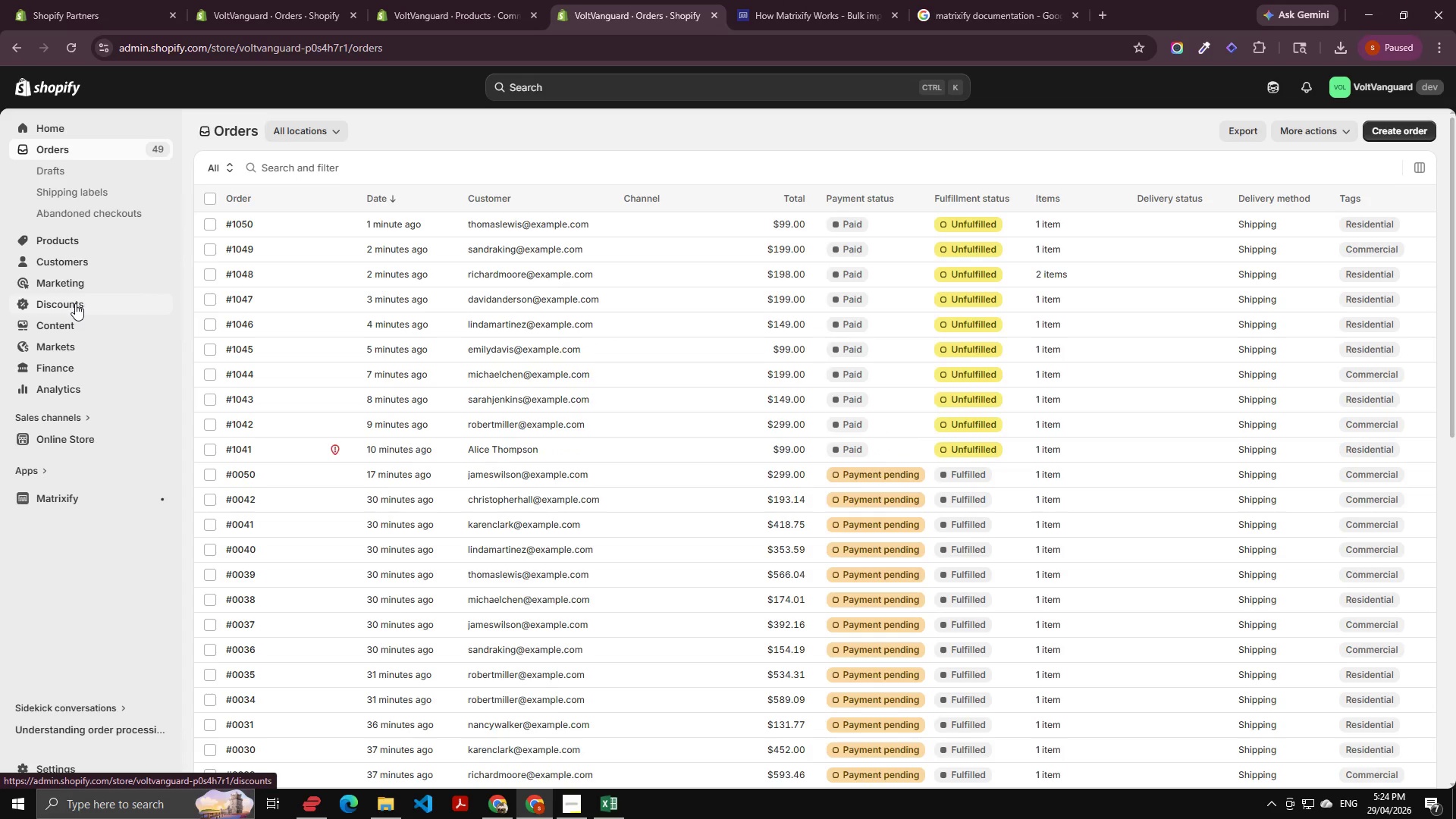 
wait(5.42)
 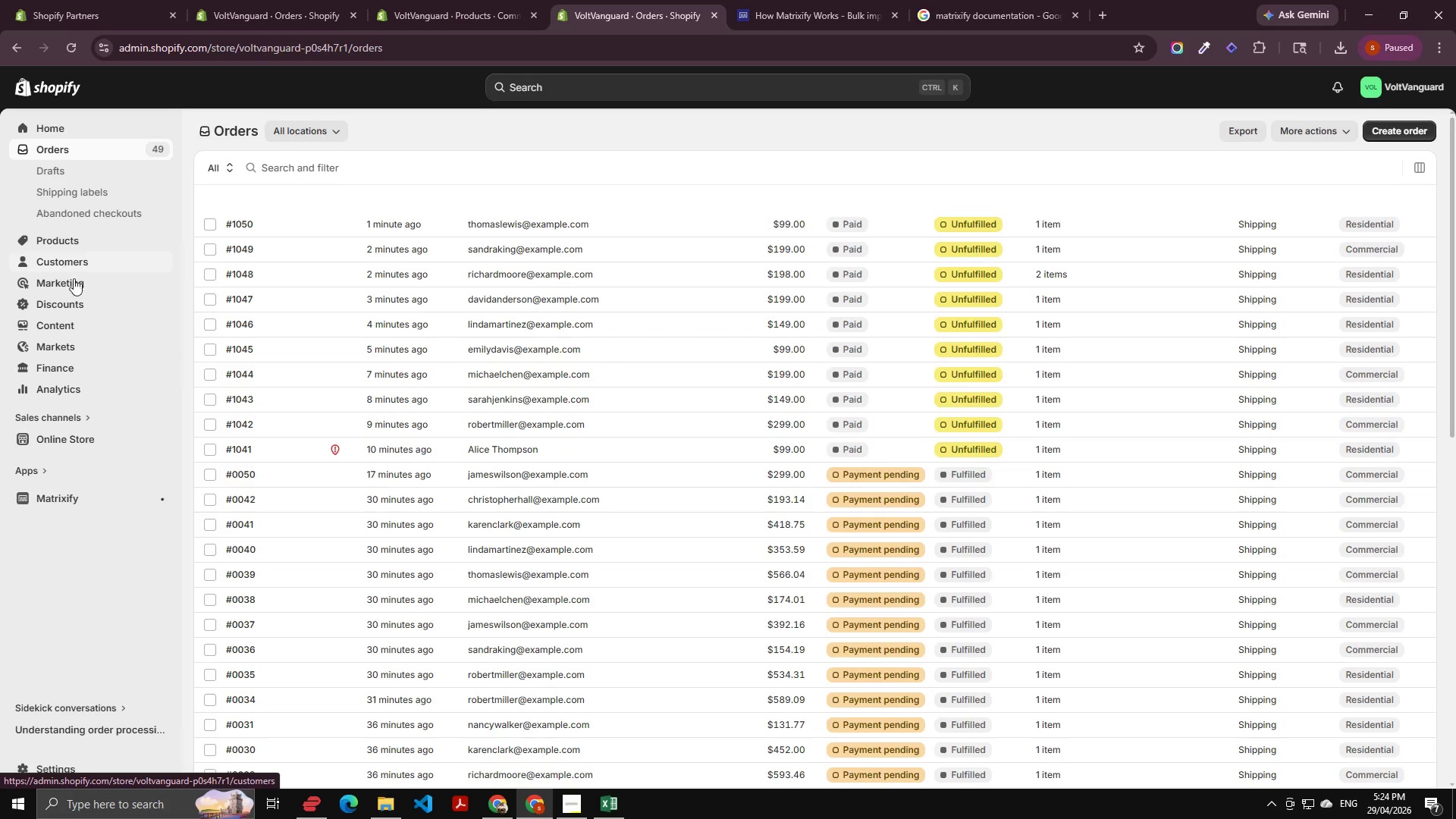 
left_click([80, 266])
 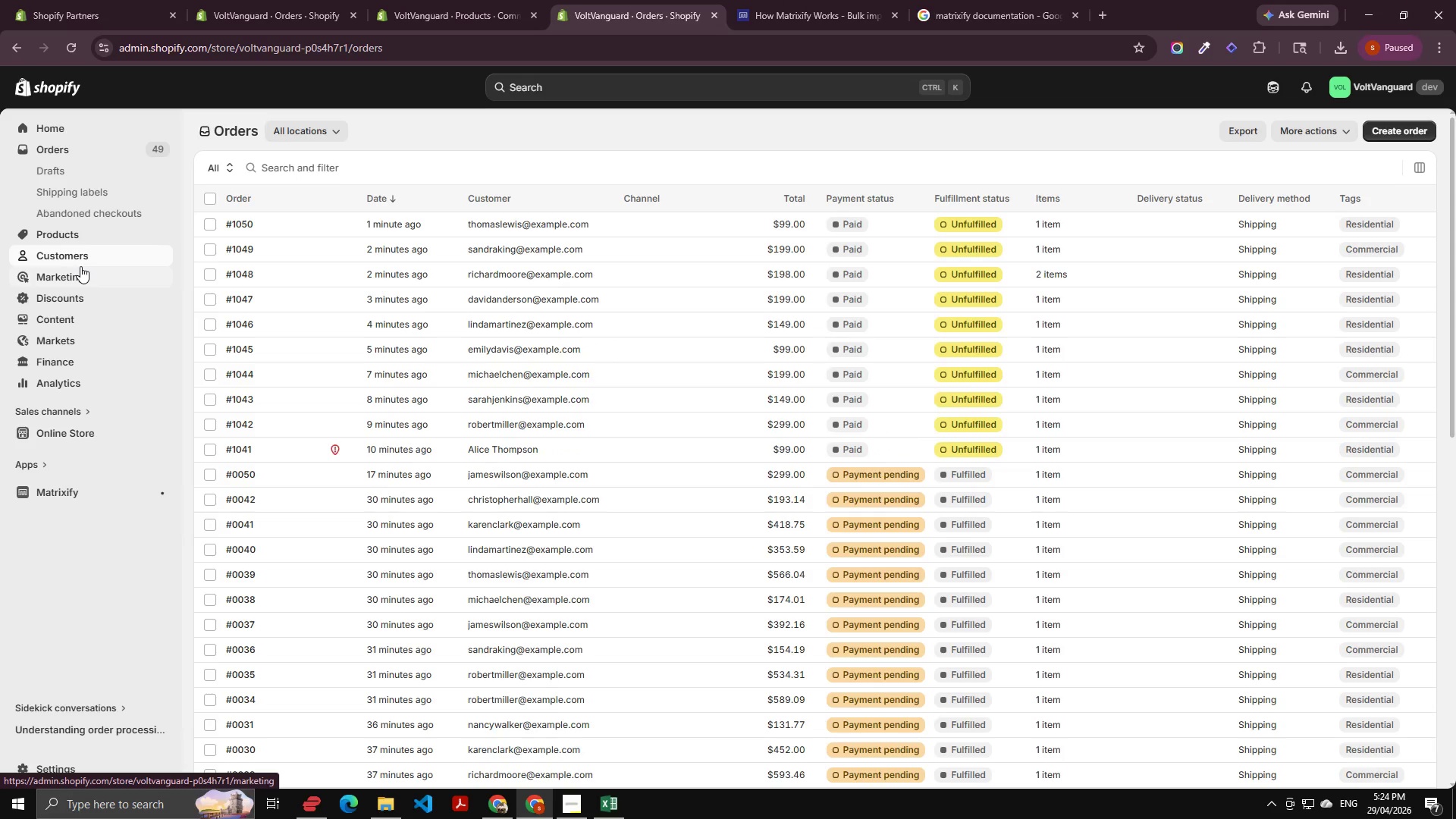 
left_click([80, 266])
 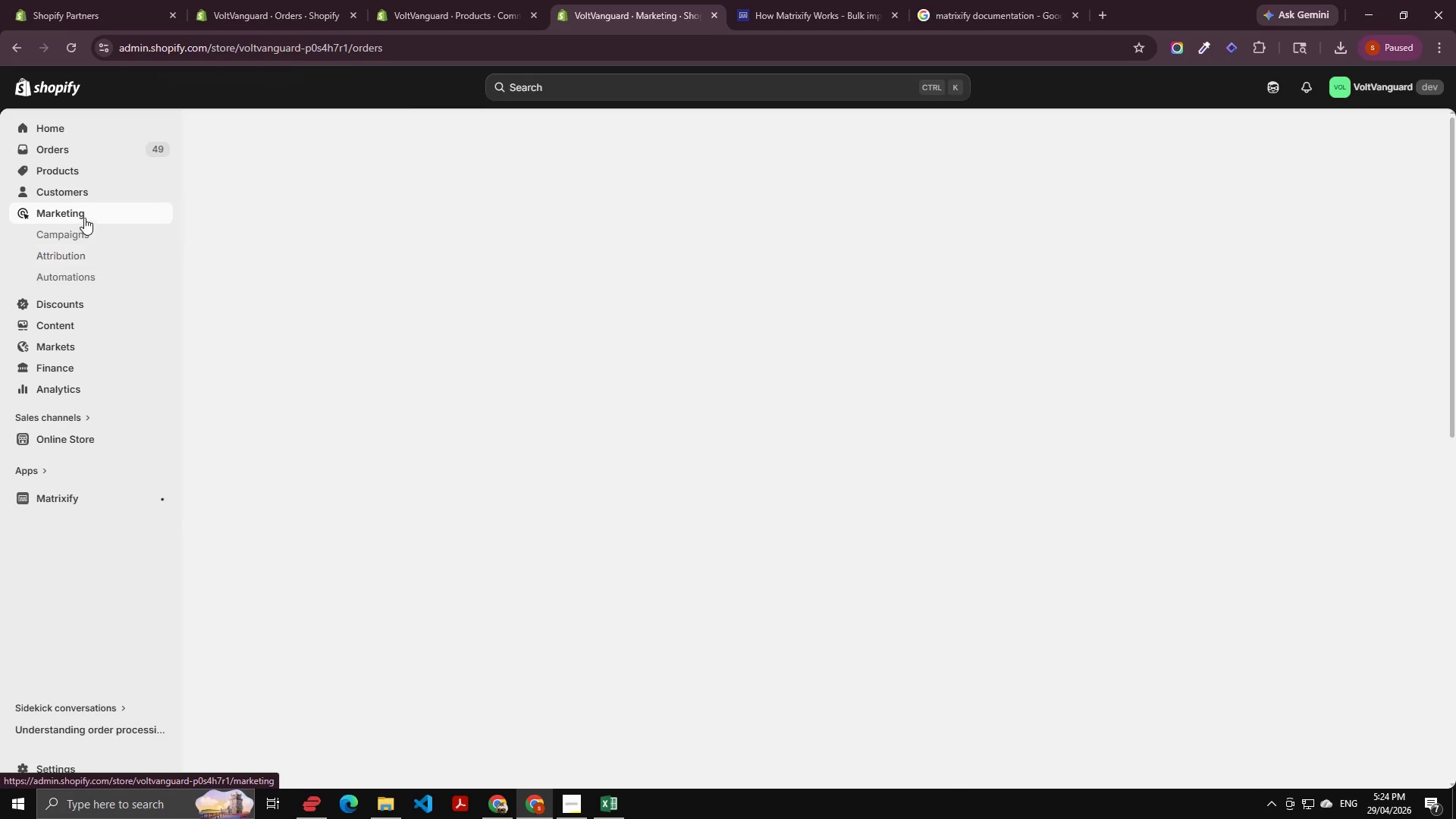 
left_click([78, 193])
 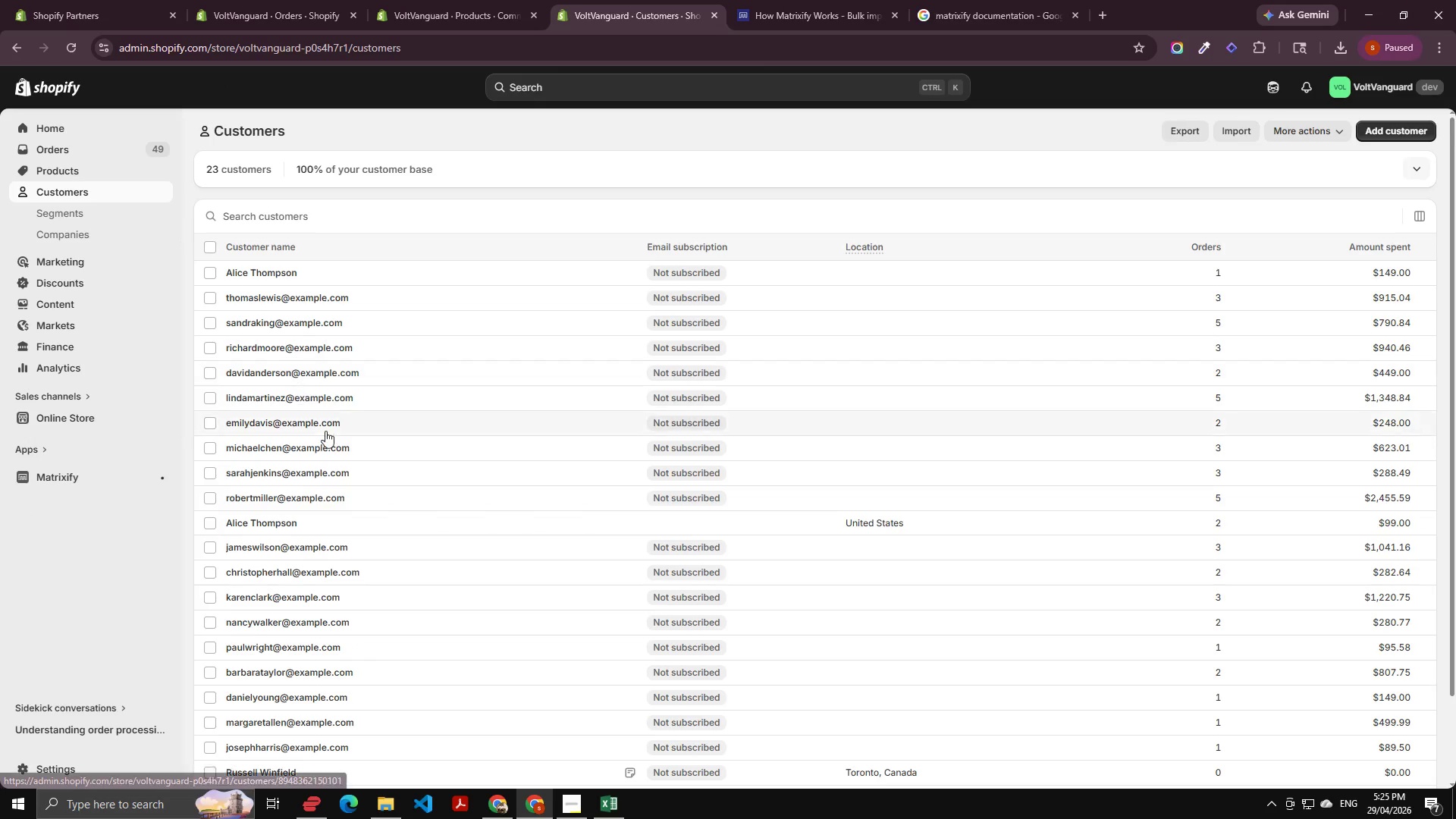 
wait(5.11)
 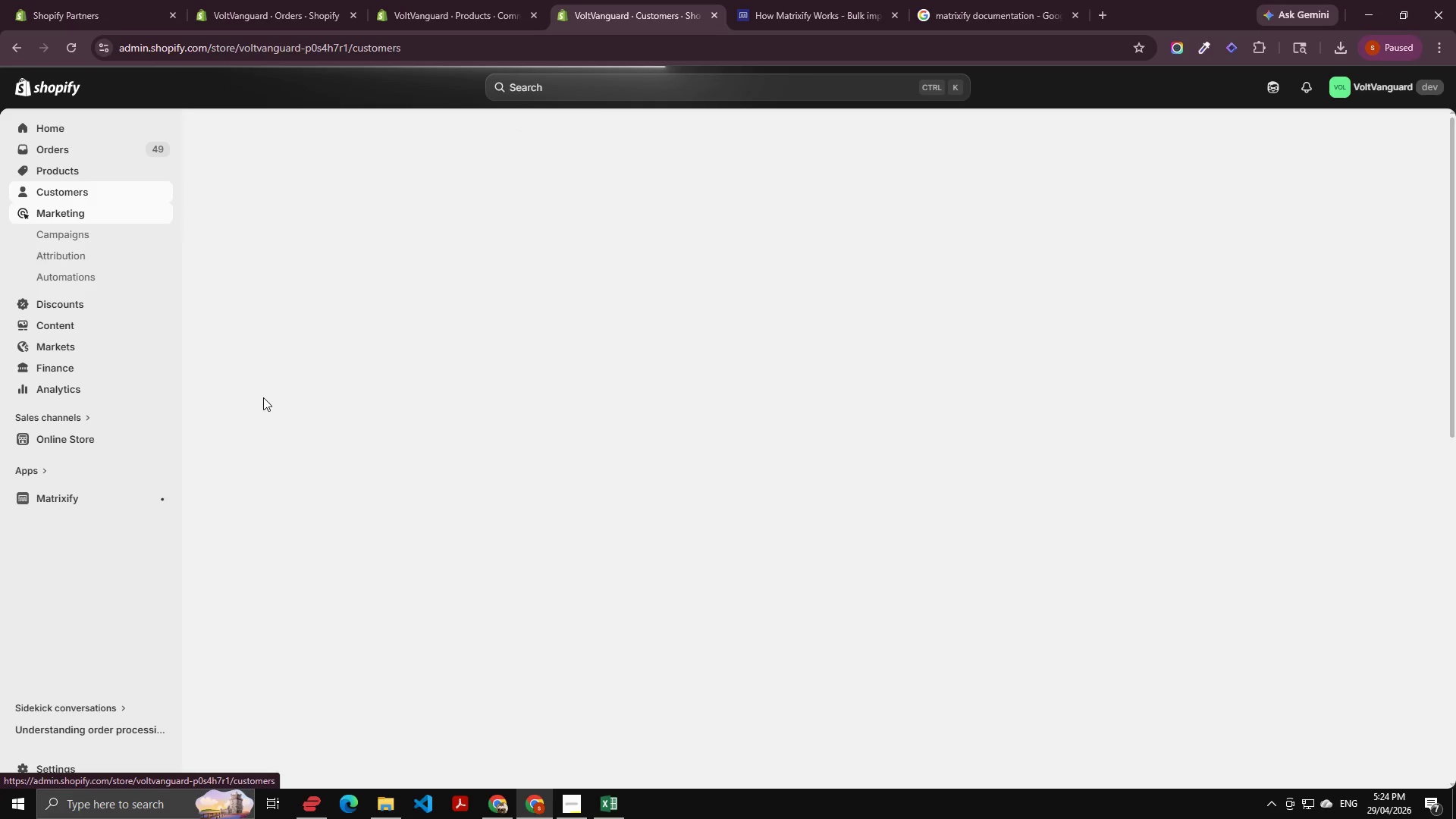 
left_click([312, 494])
 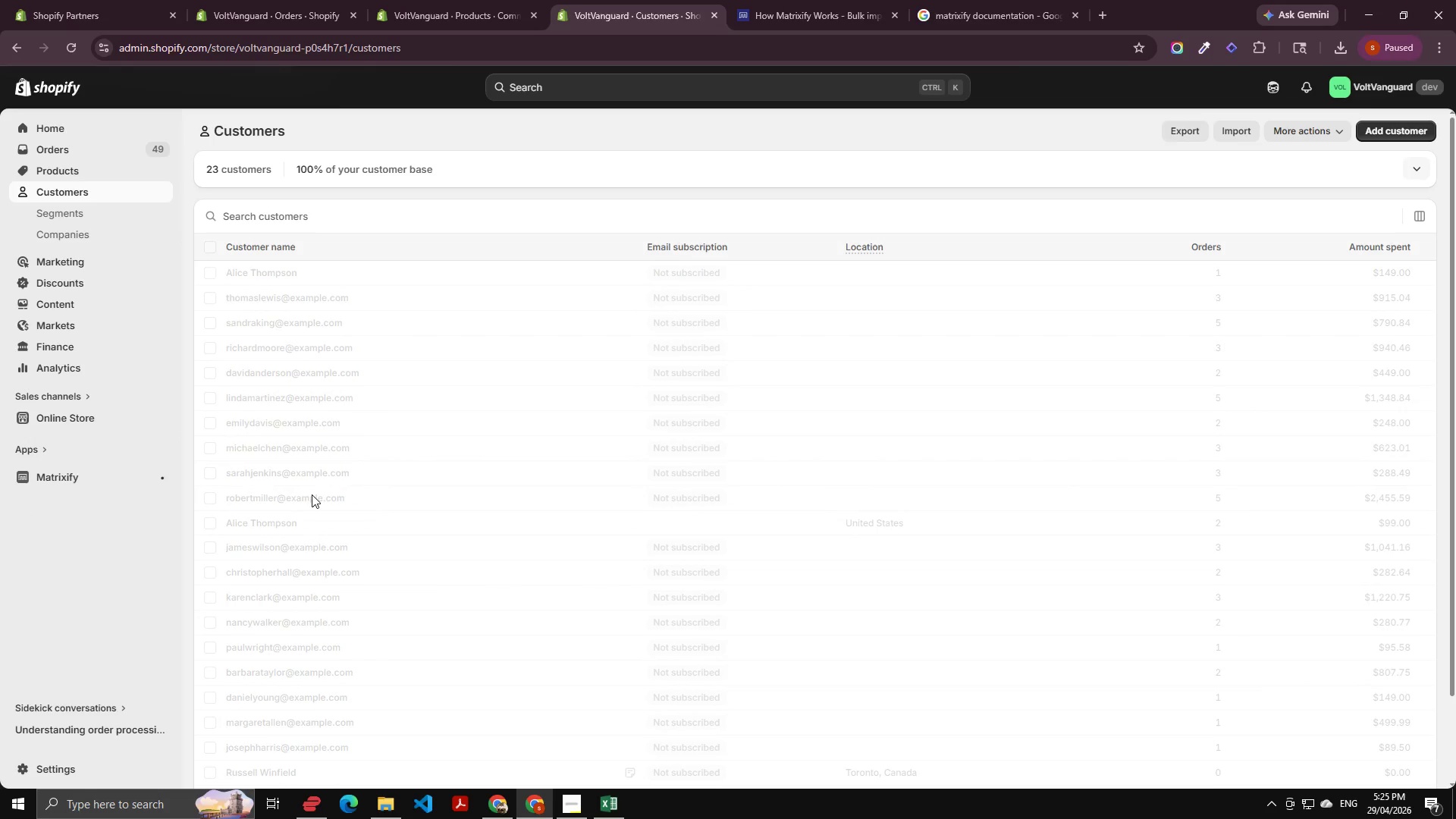 
key(Alt+AltLeft)
 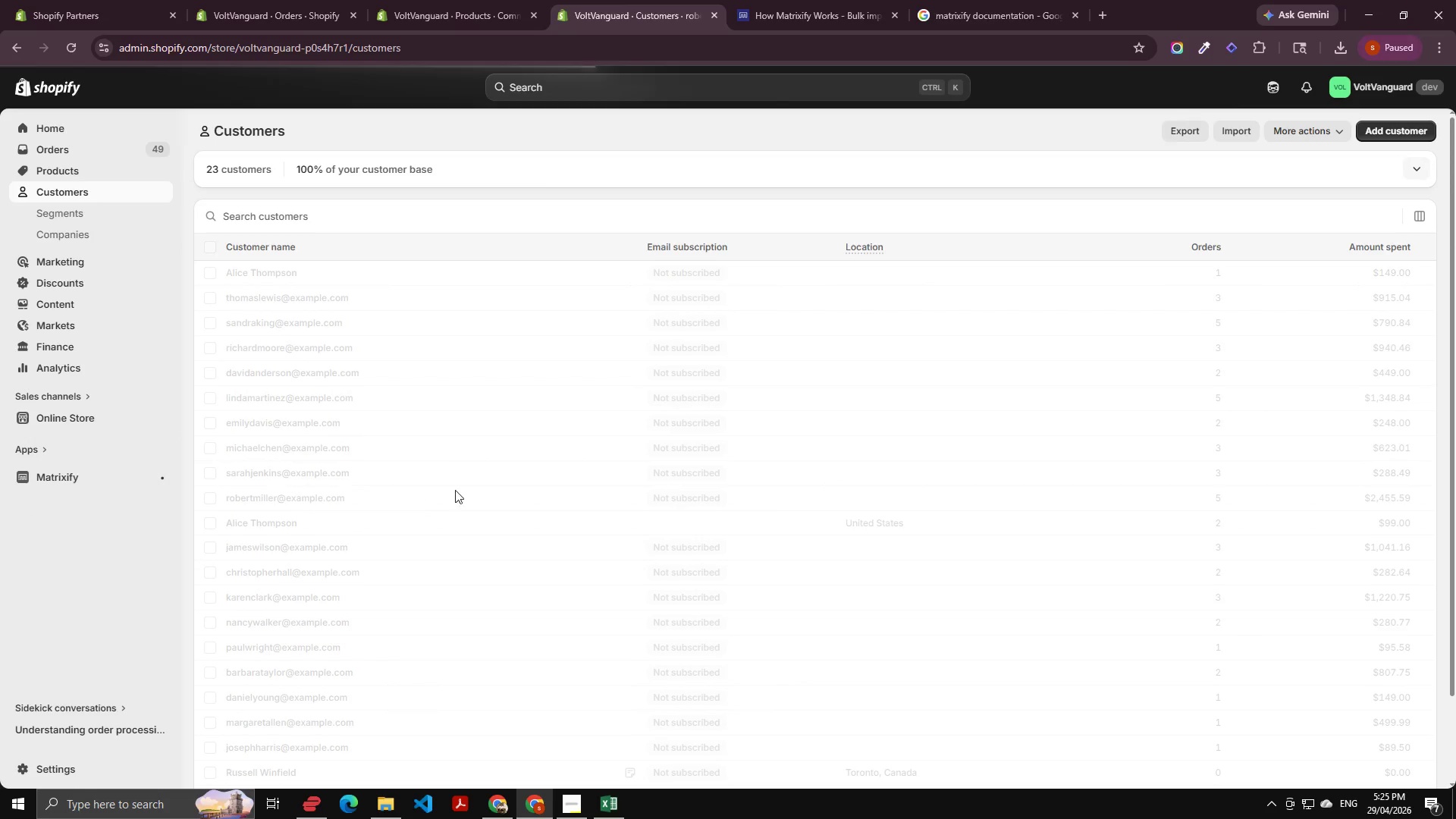 
key(Alt+Tab)
 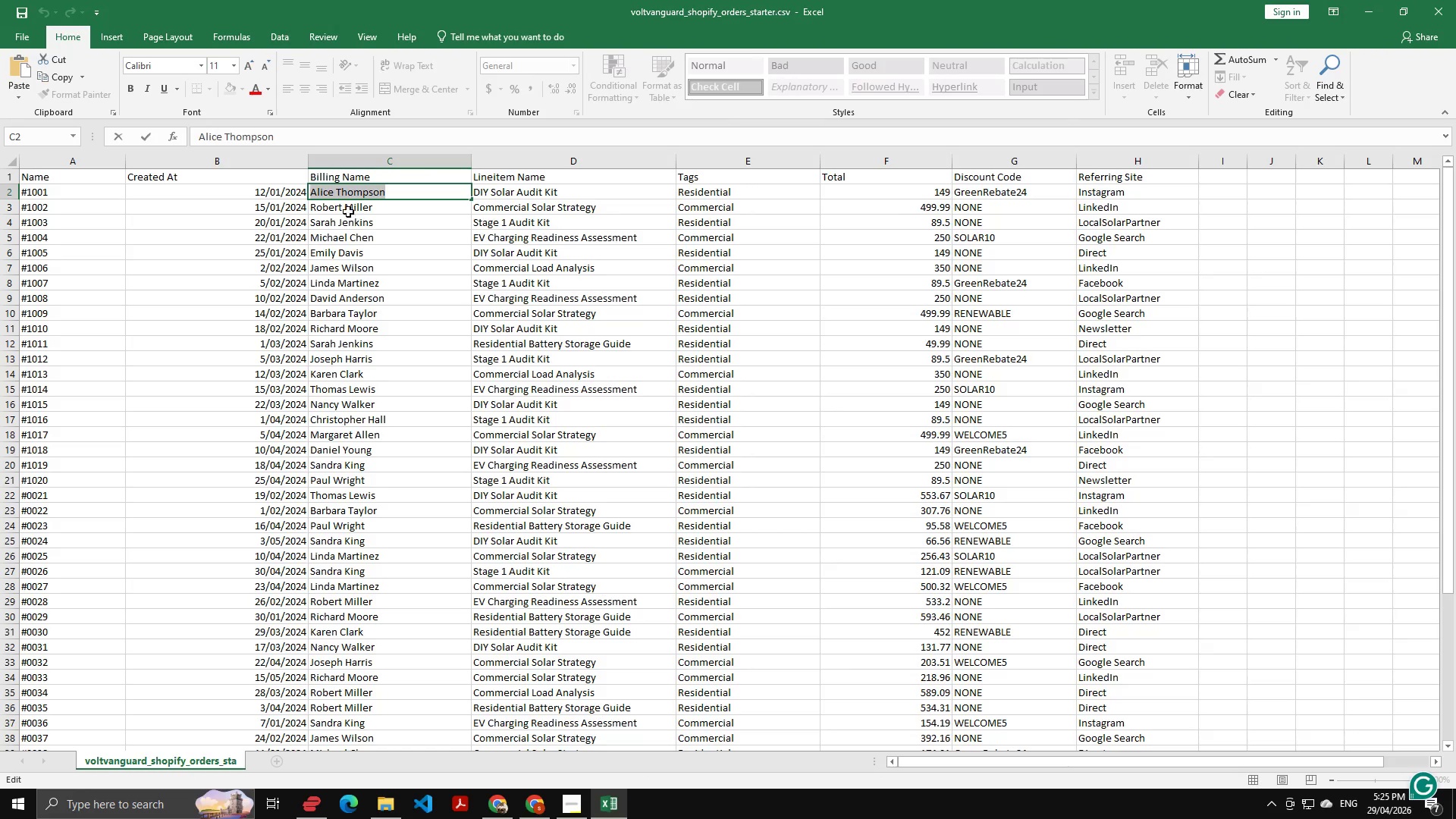 
double_click([347, 211])
 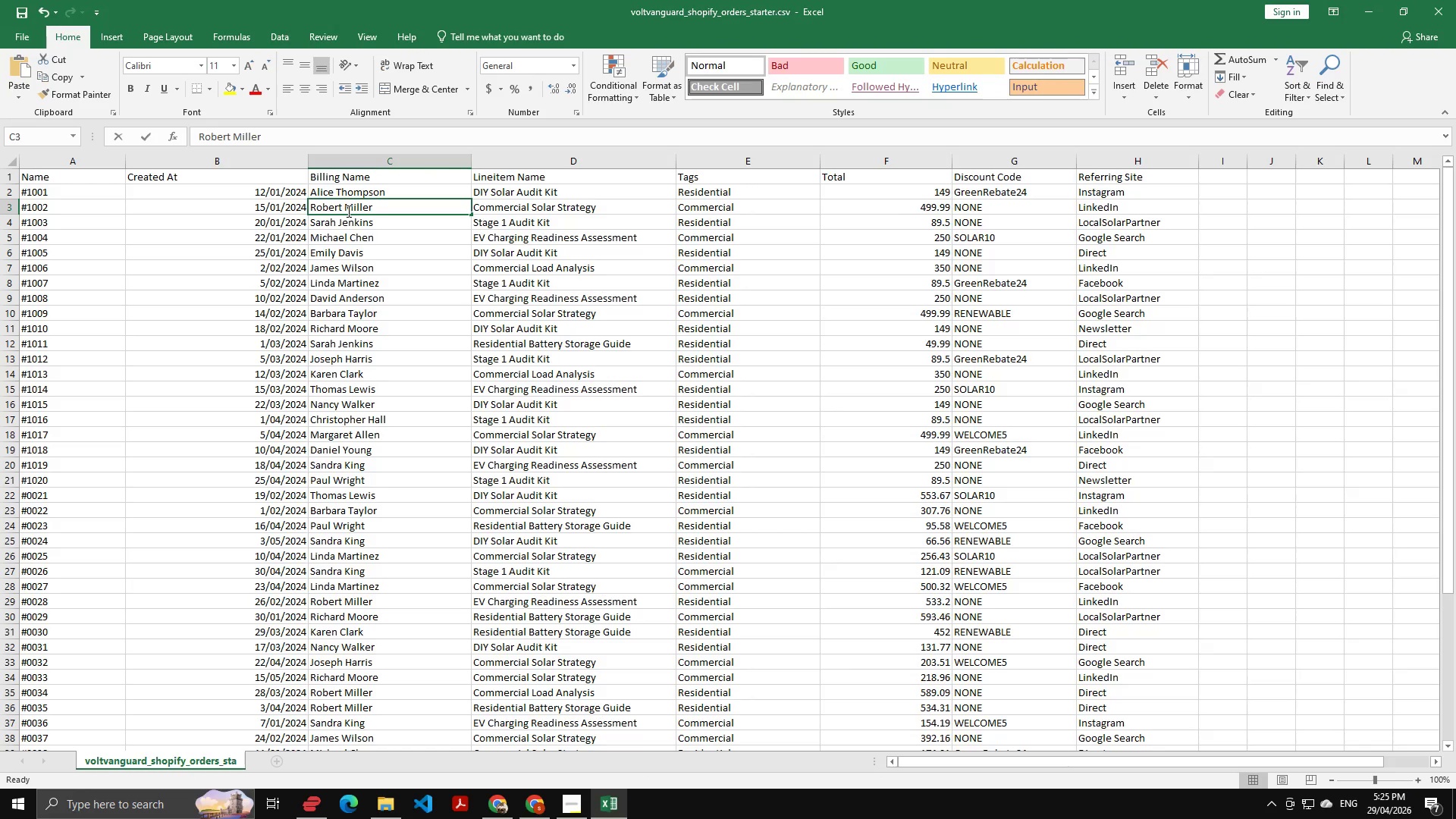 
triple_click([347, 211])
 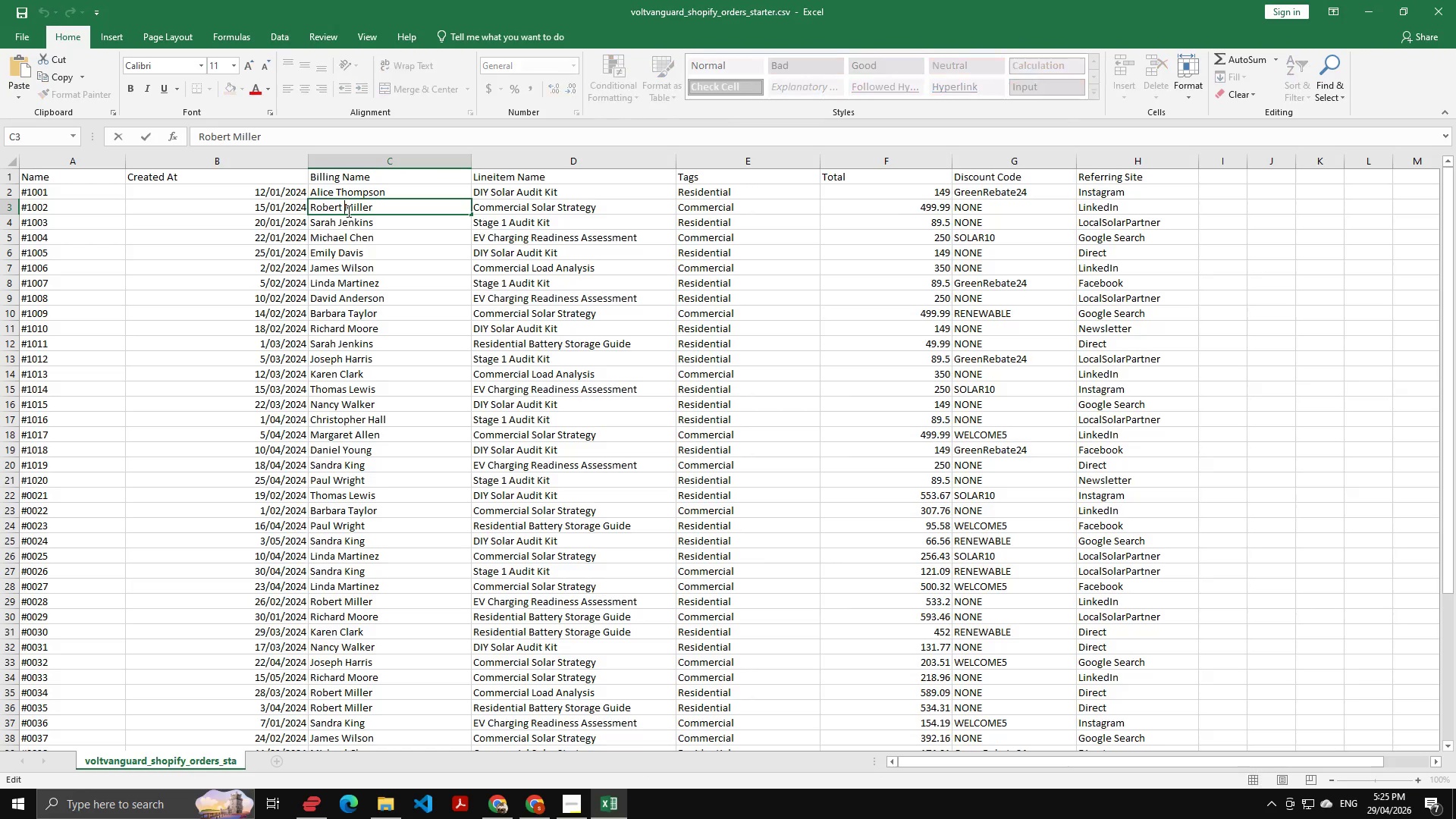 
key(Control+A)
 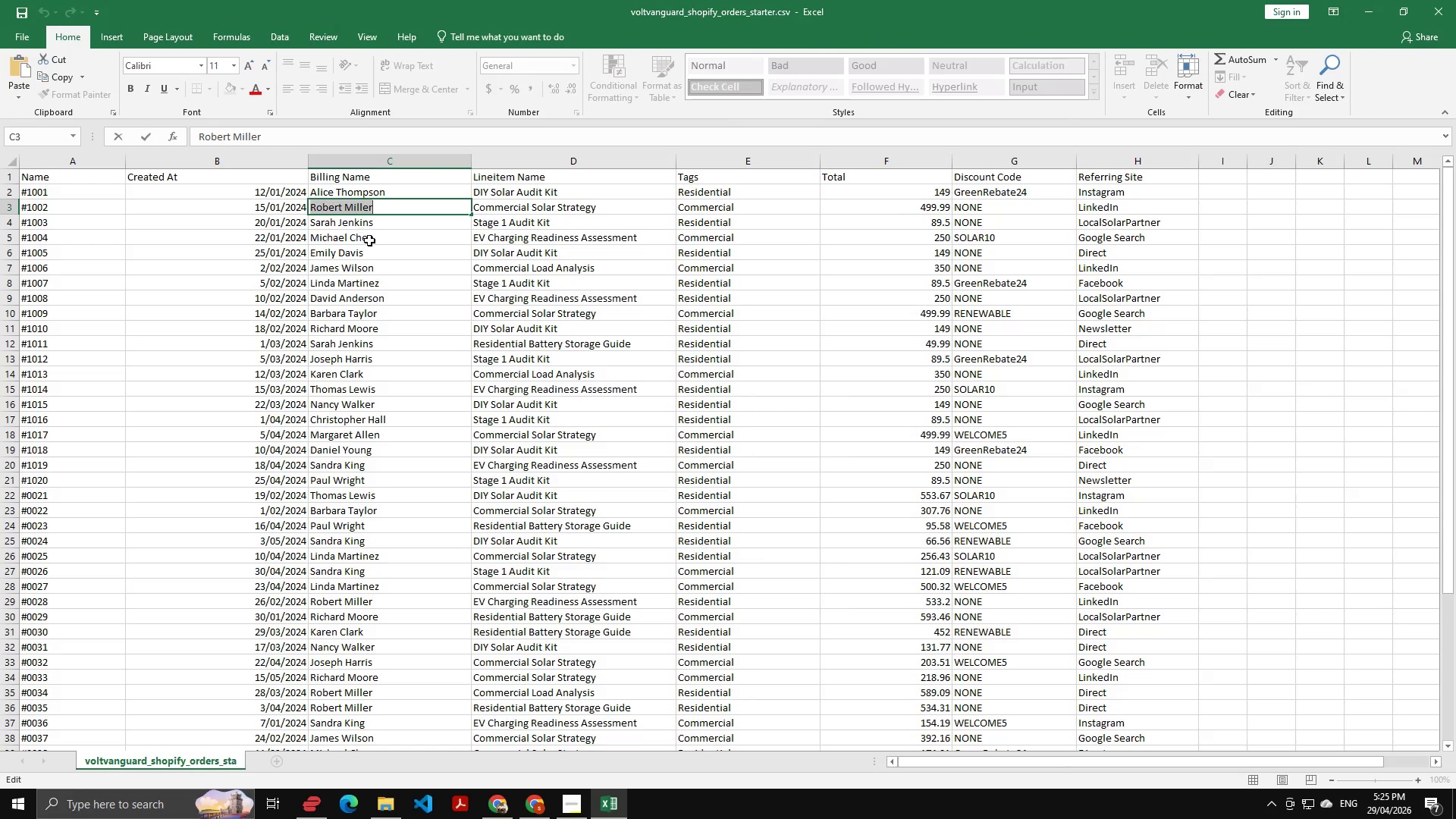 
key(Control+C)
 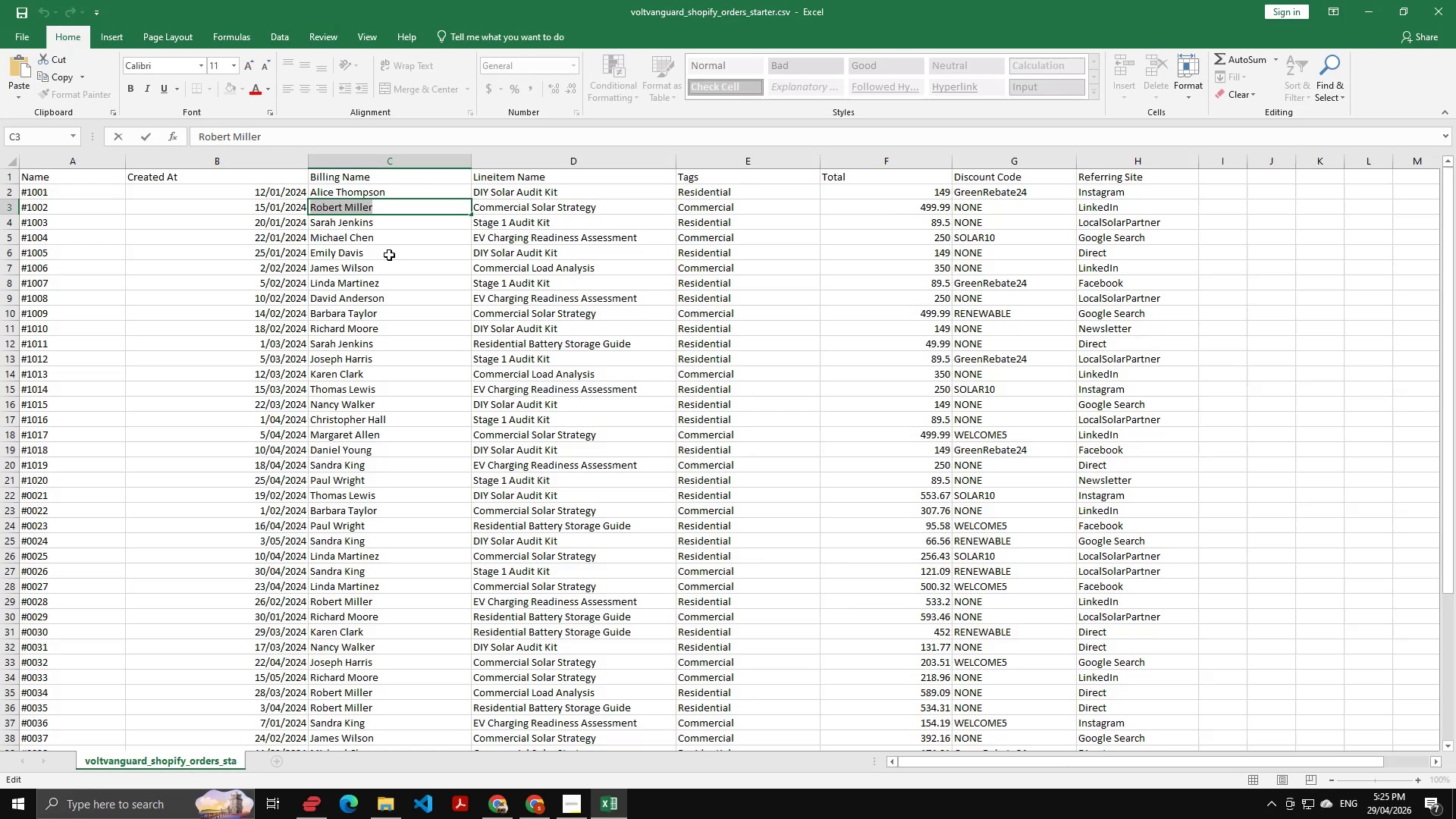 
key(Alt+AltLeft)
 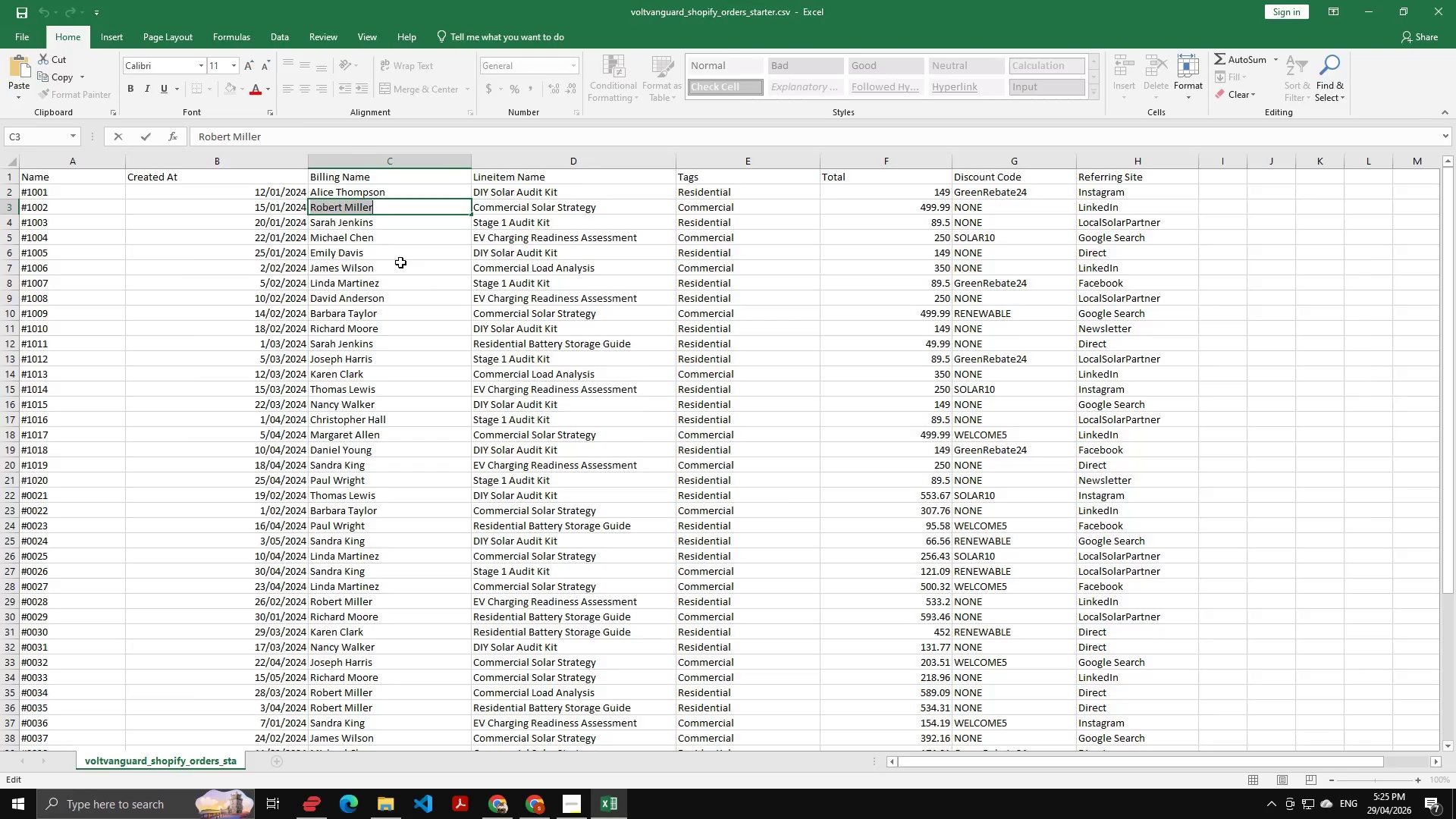 
key(Alt+Tab)
 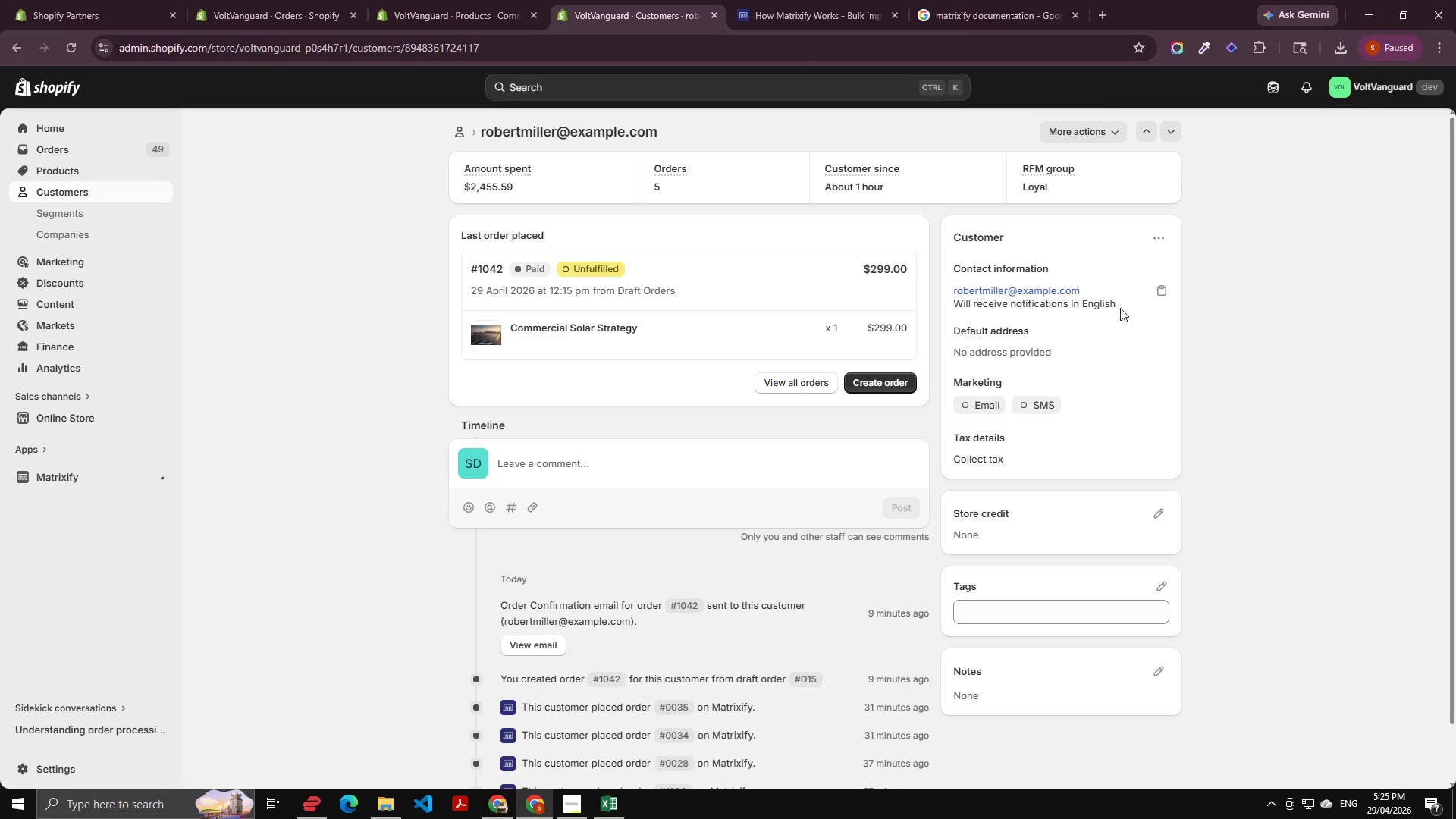 
left_click([1159, 240])
 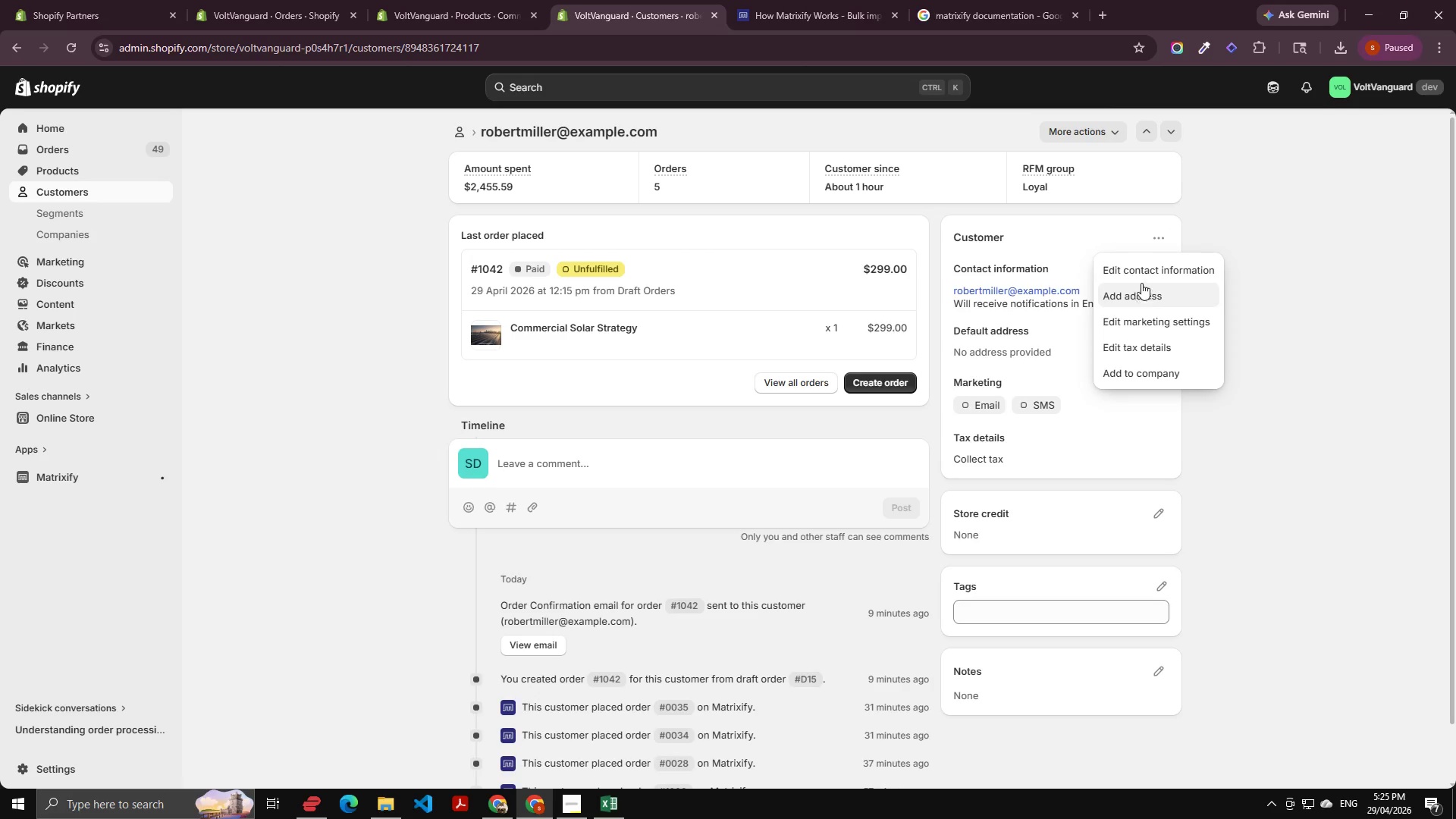 
left_click([1148, 273])
 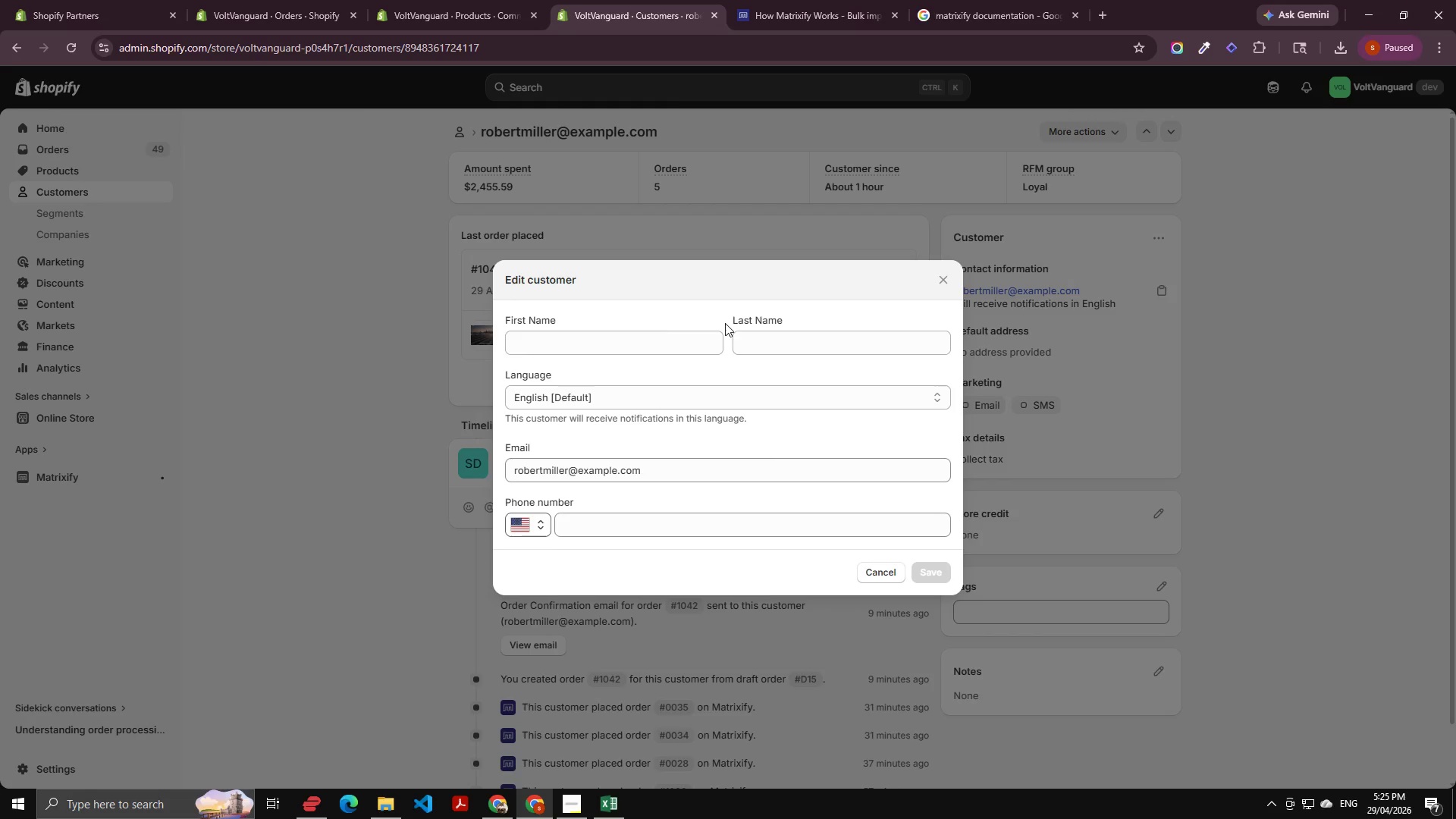 
left_click([651, 334])
 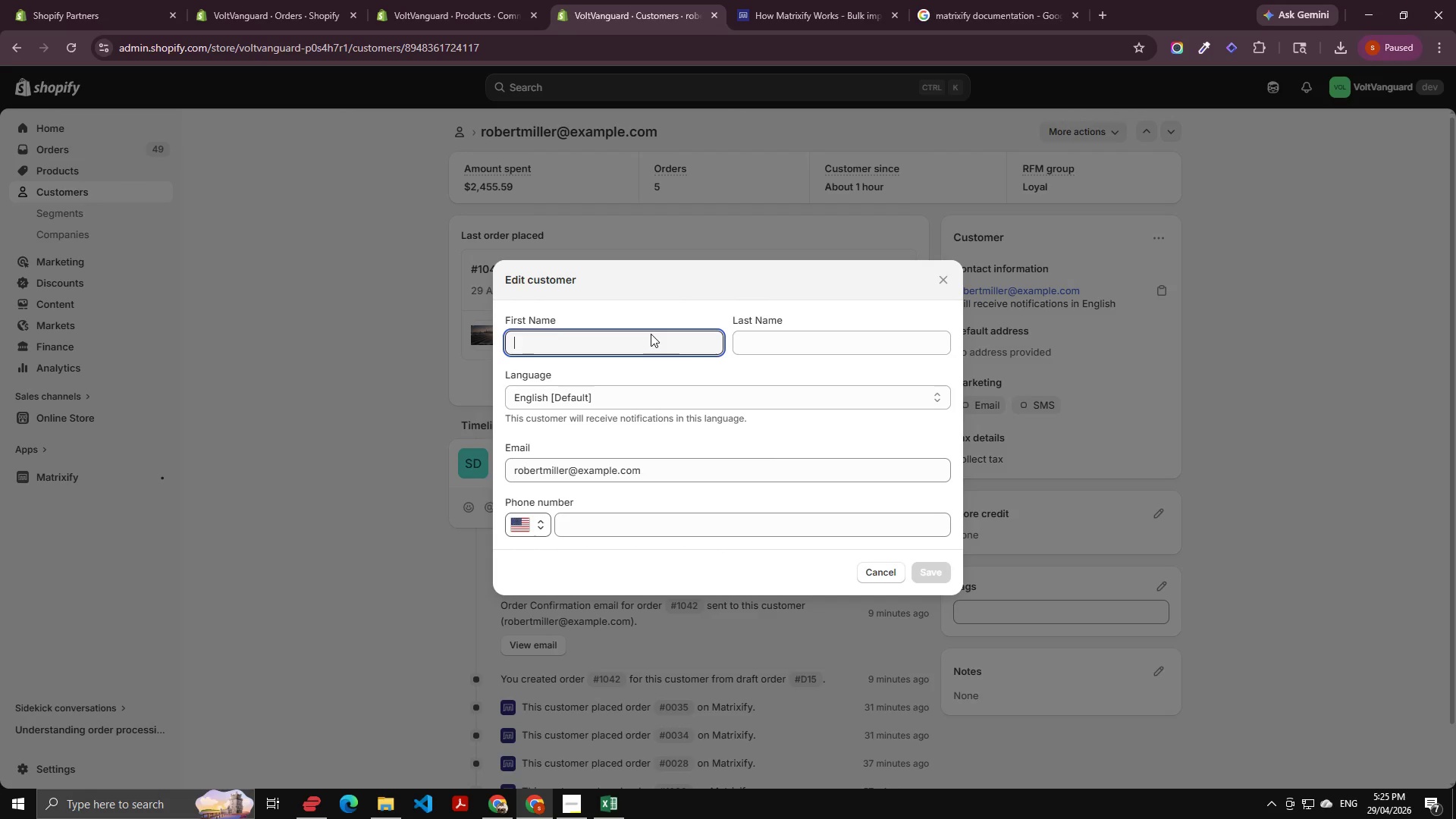 
key(Control+V)
 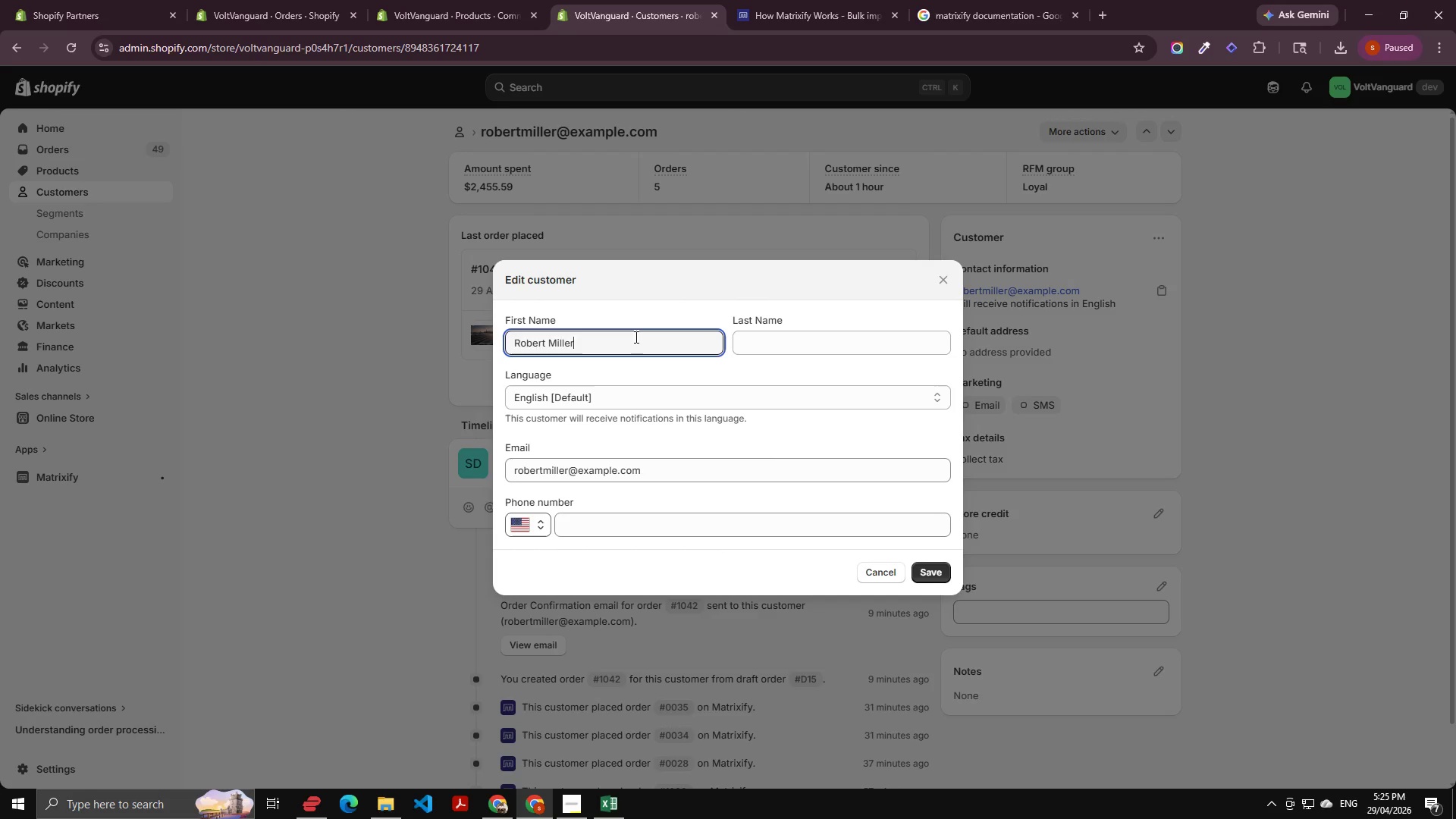 
key(Control+Shift+ArrowLeft)
 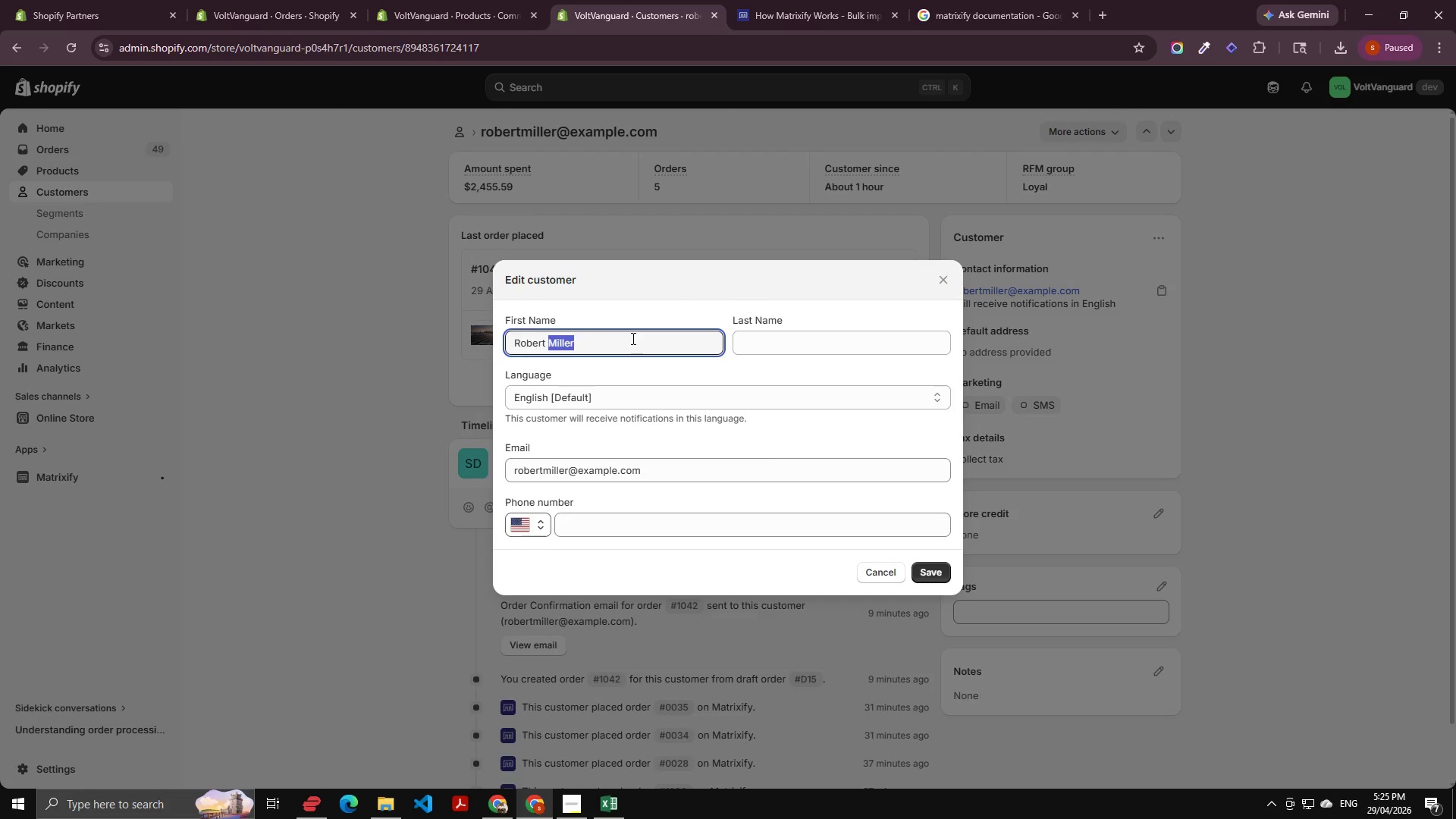 
key(Control+Shift+ArrowLeft)
 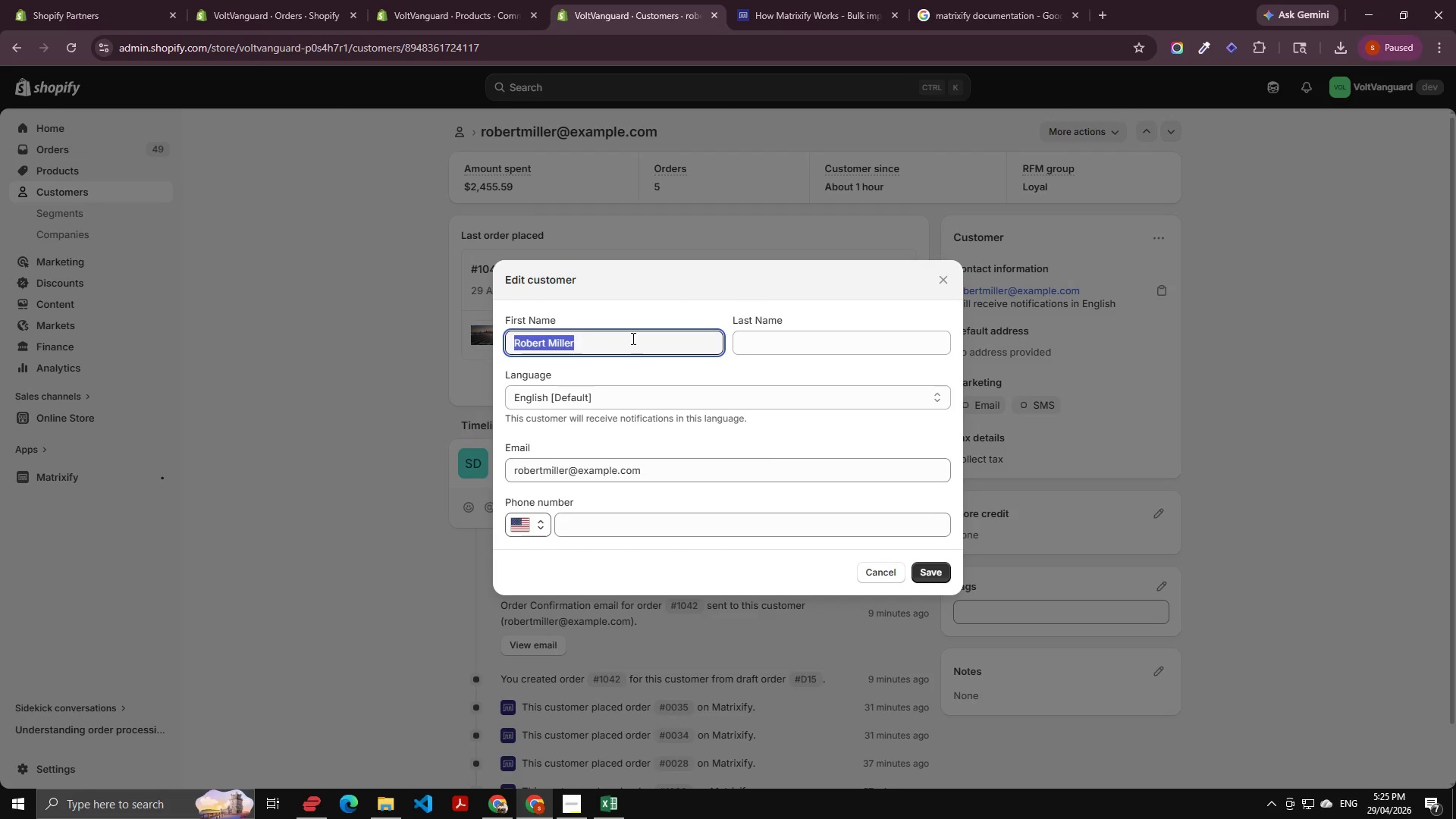 
key(Shift+ArrowRight)
 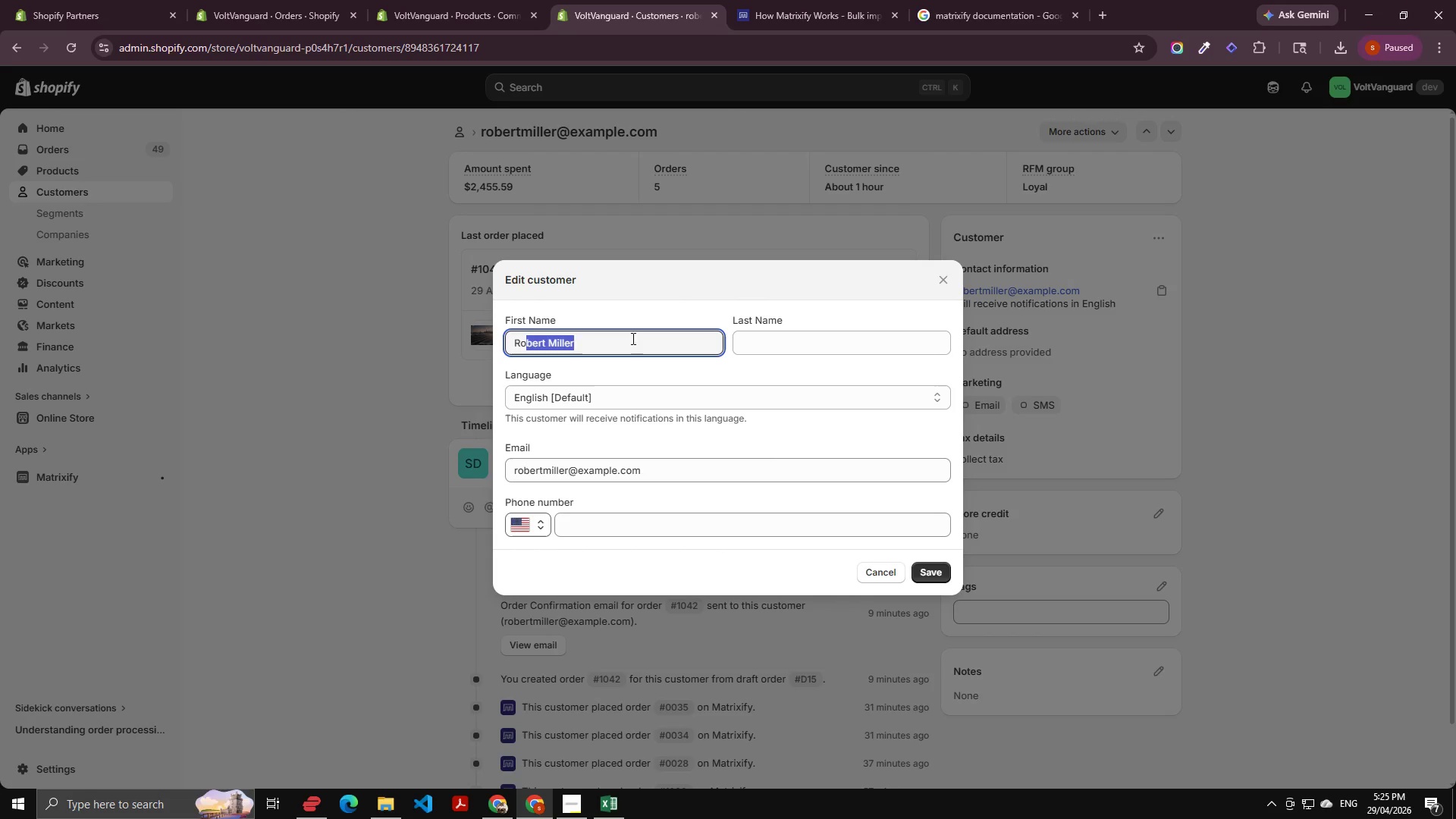 
key(Shift+ArrowRight)
 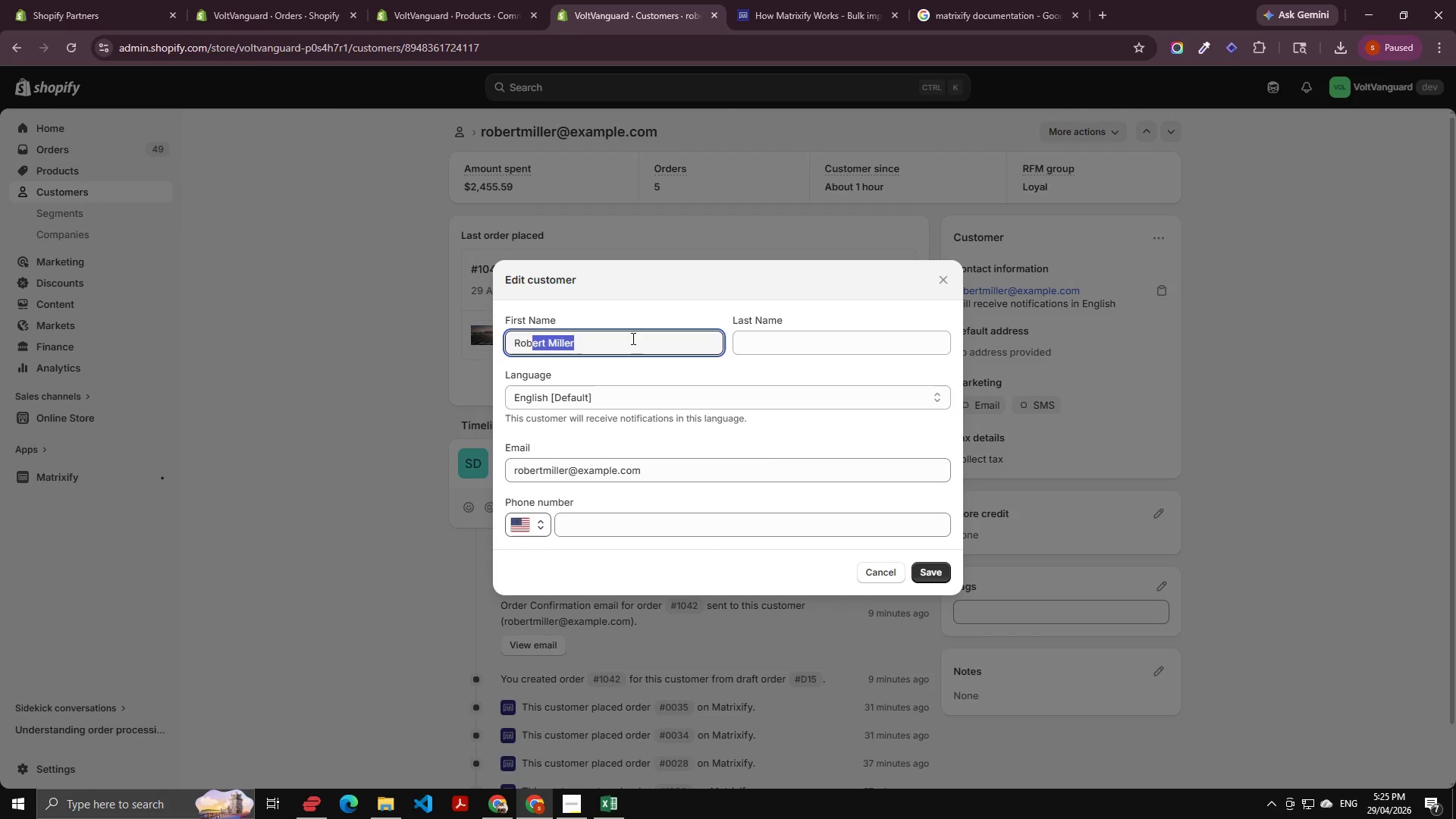 
key(Shift+ArrowRight)
 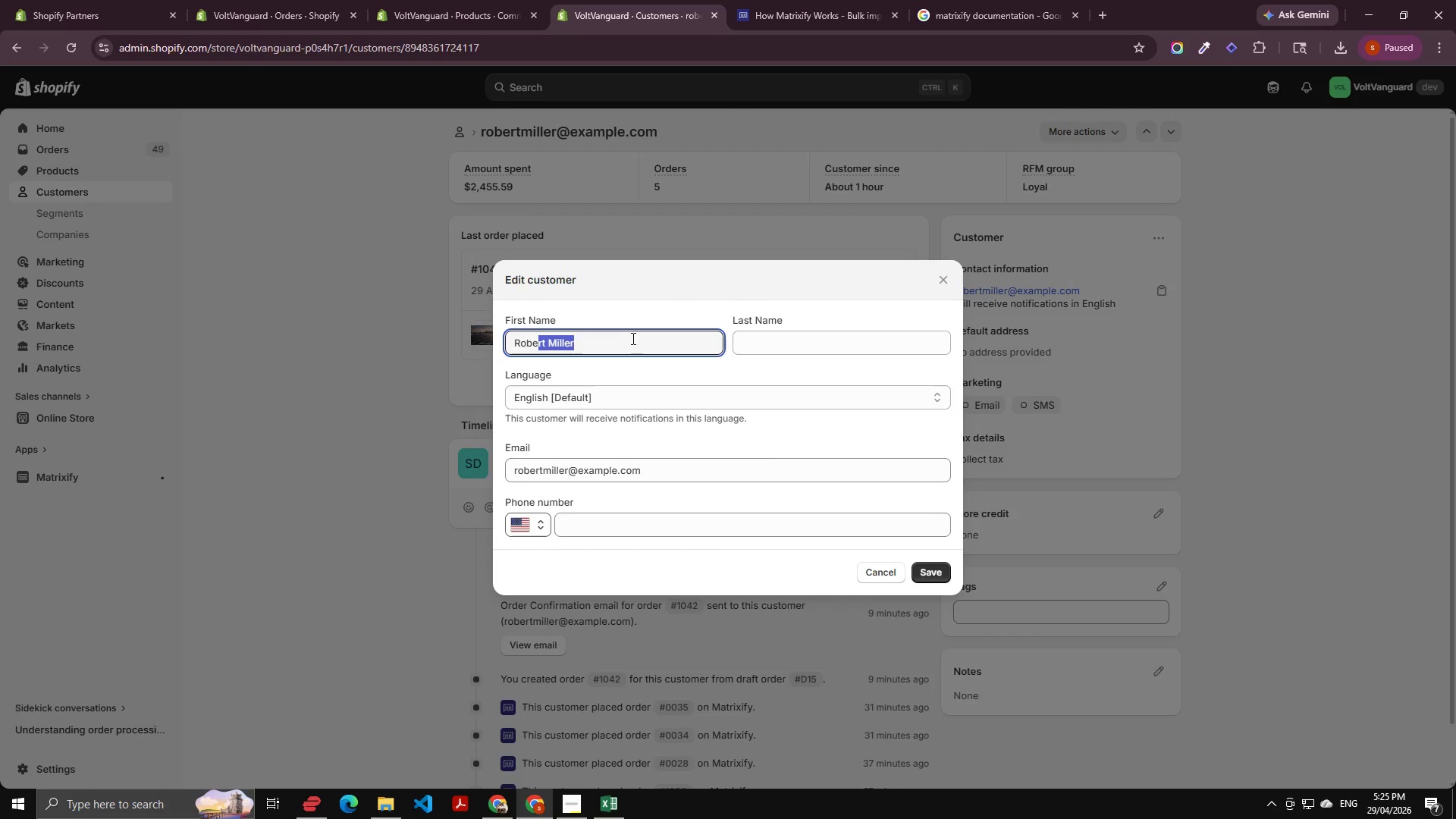 
key(Shift+ArrowRight)
 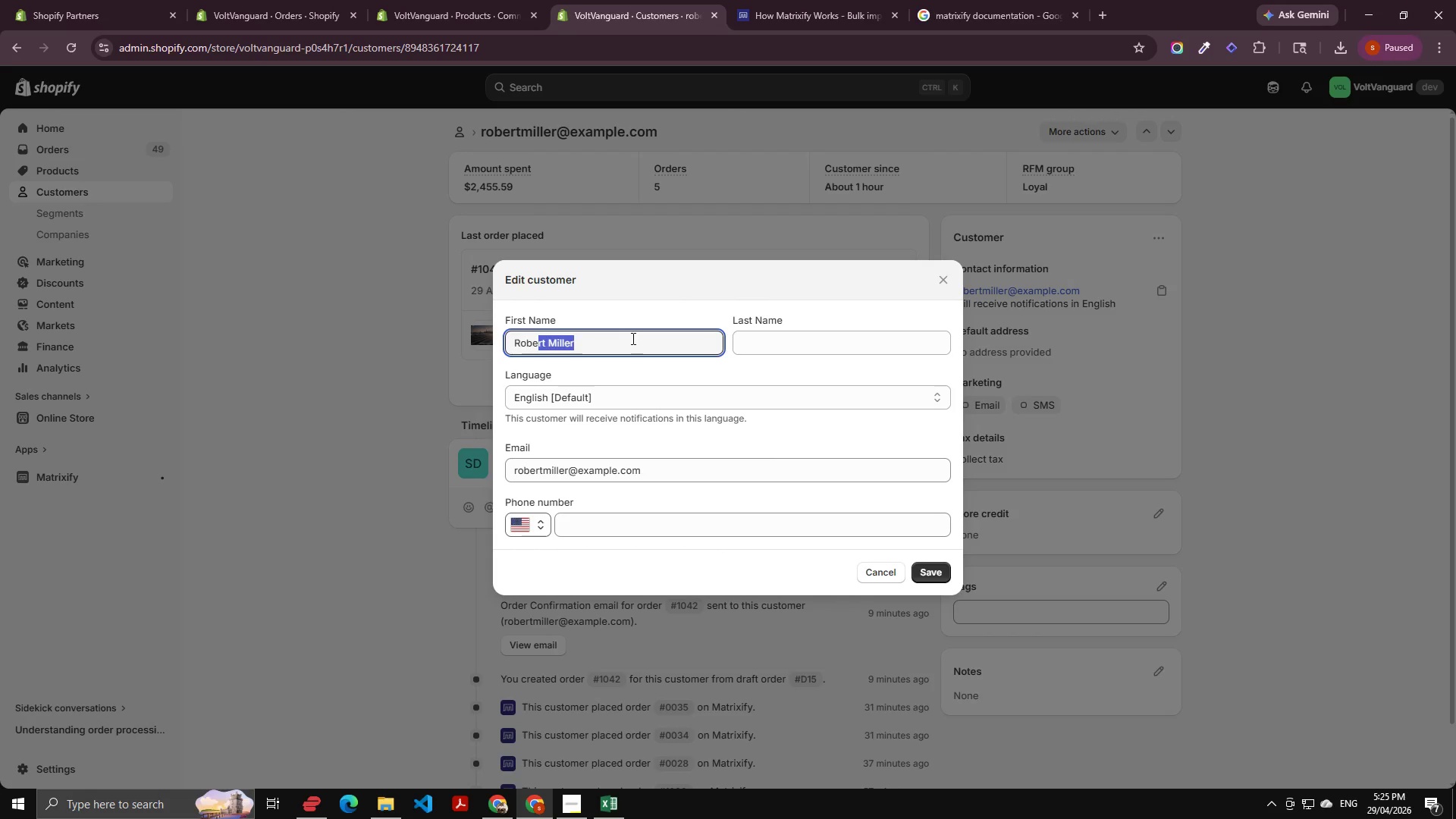 
key(Shift+ArrowRight)
 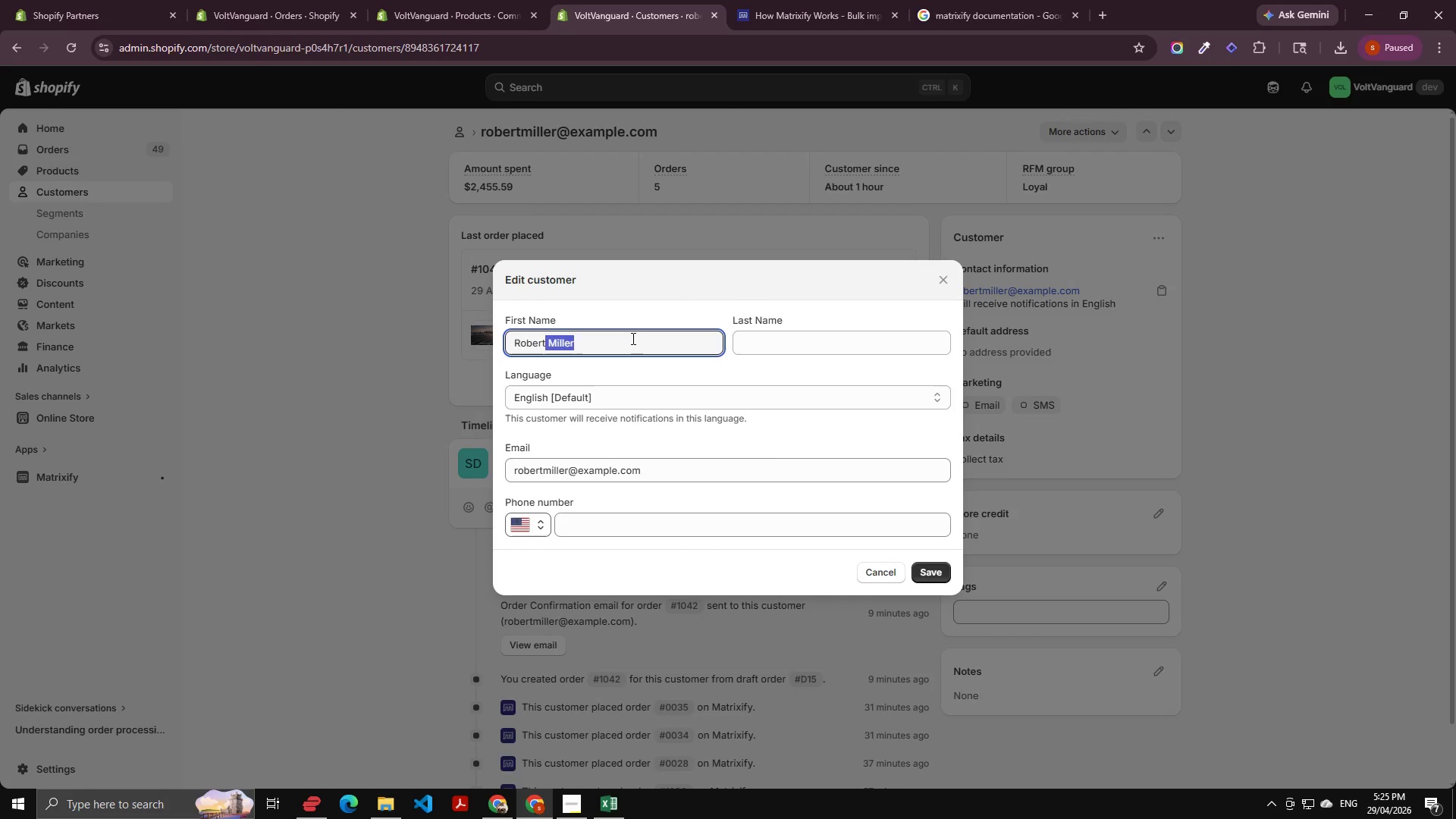 
key(Shift+ArrowRight)
 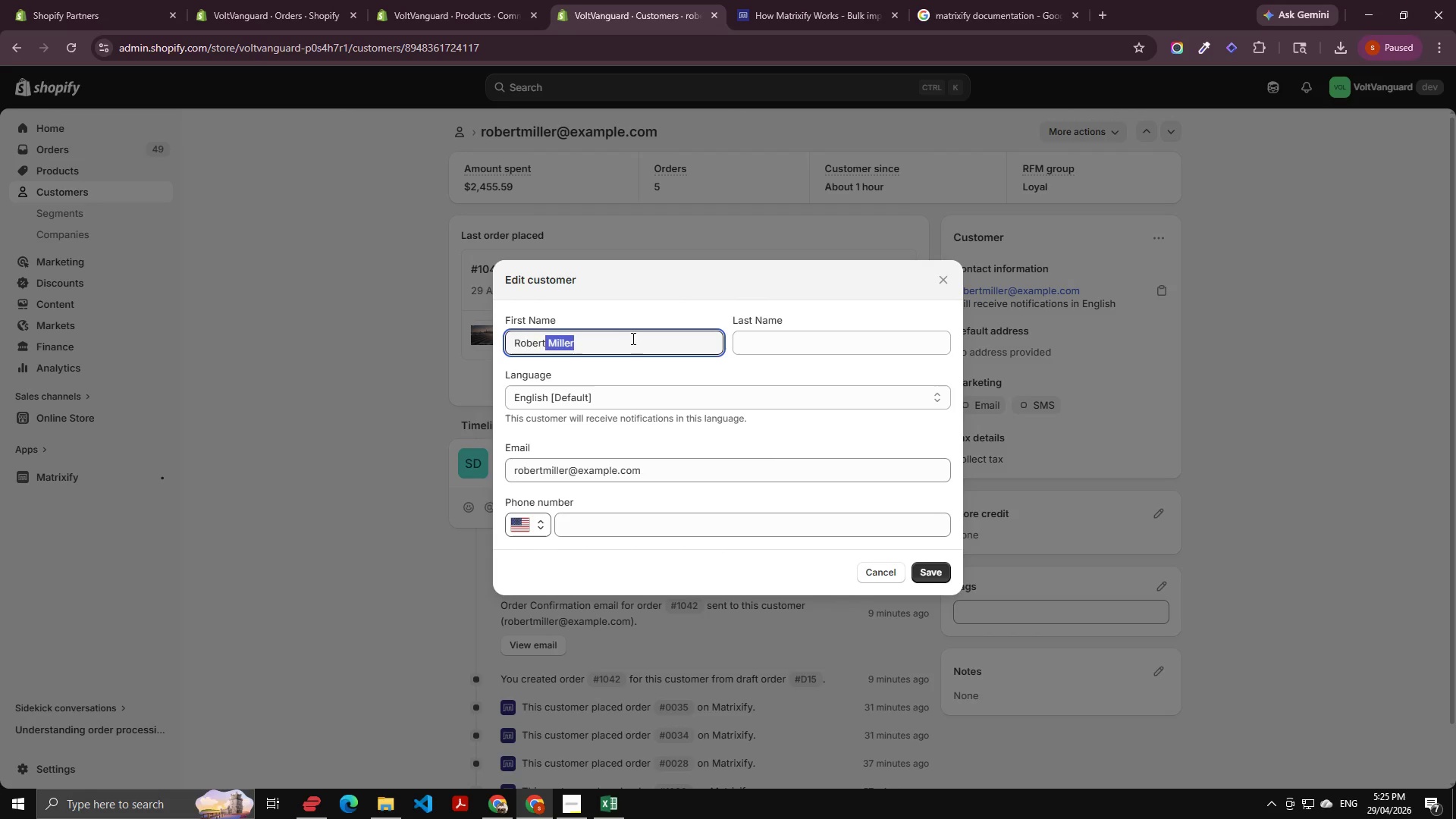 
key(Control+X)
 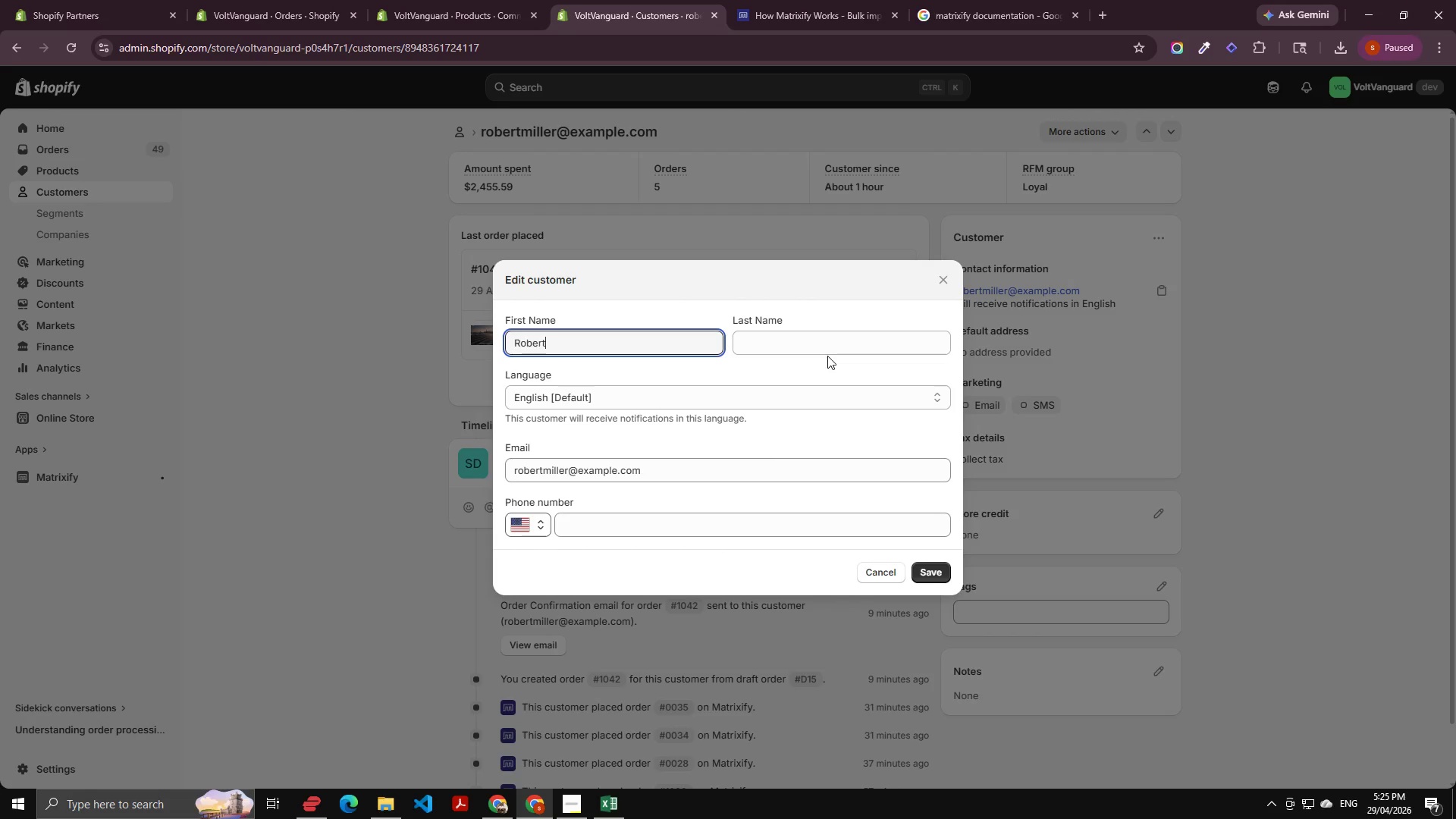 
left_click([822, 329])
 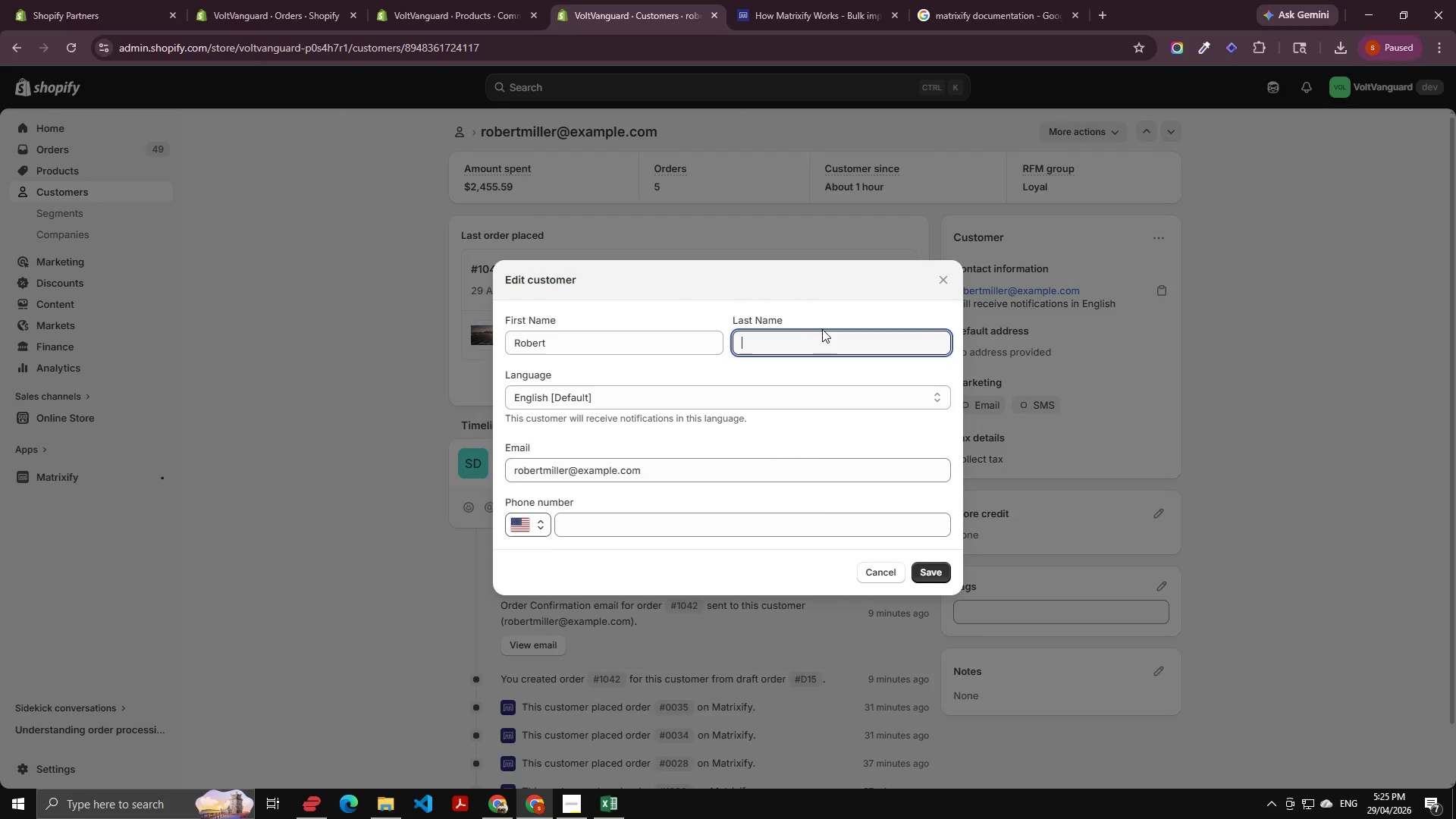 
key(Control+V)
 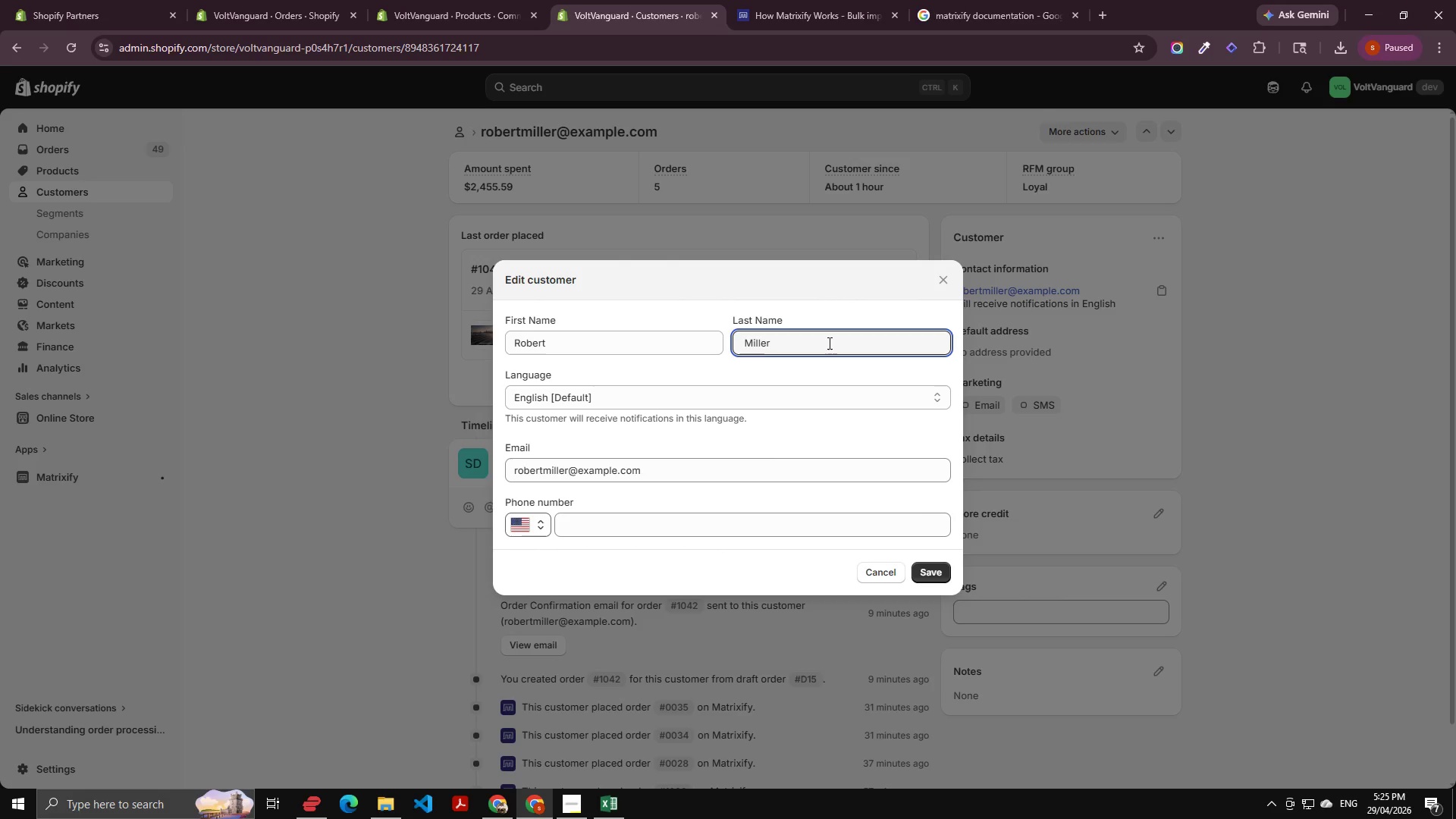 
key(ArrowLeft)
 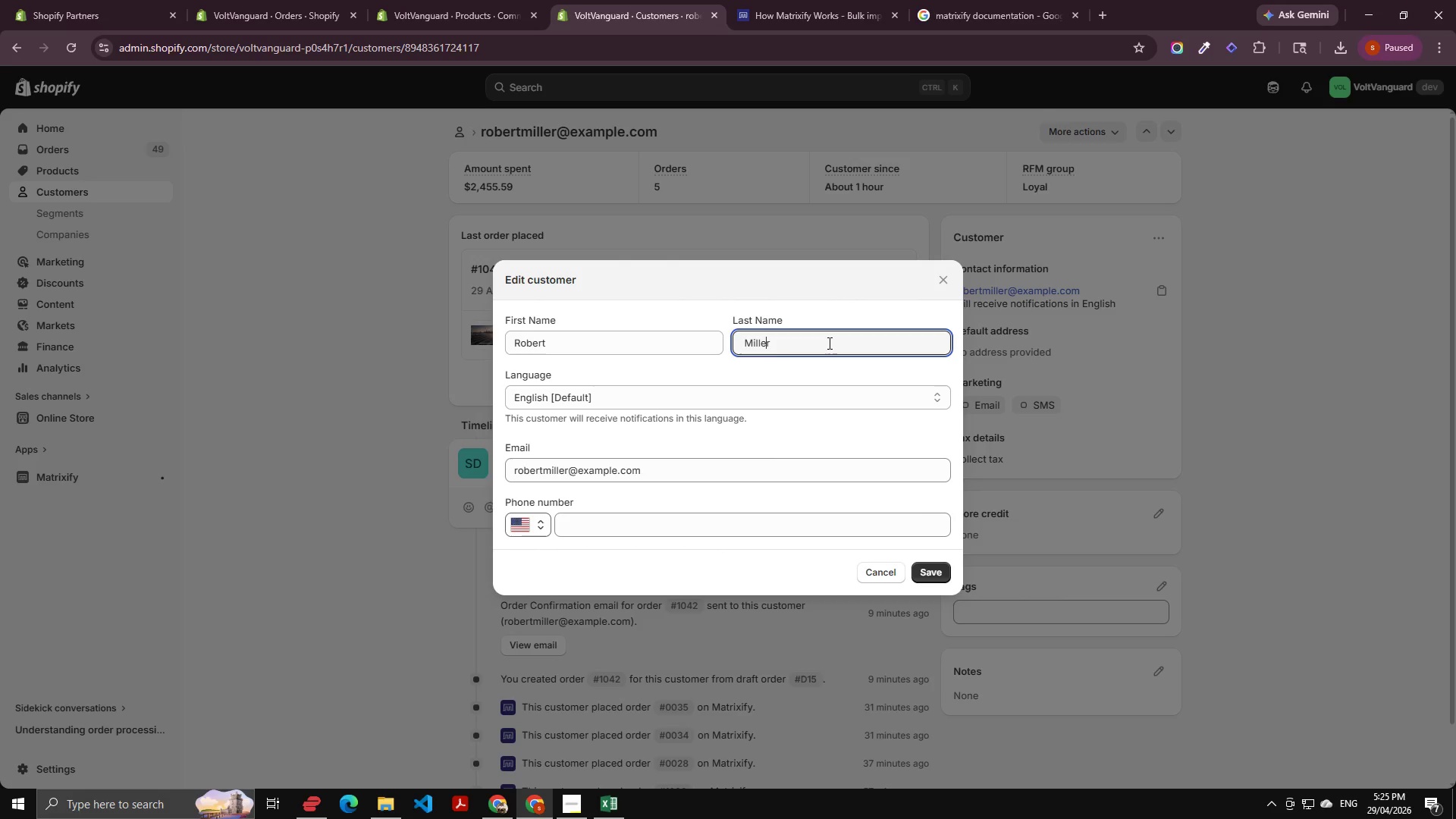 
key(ArrowLeft)
 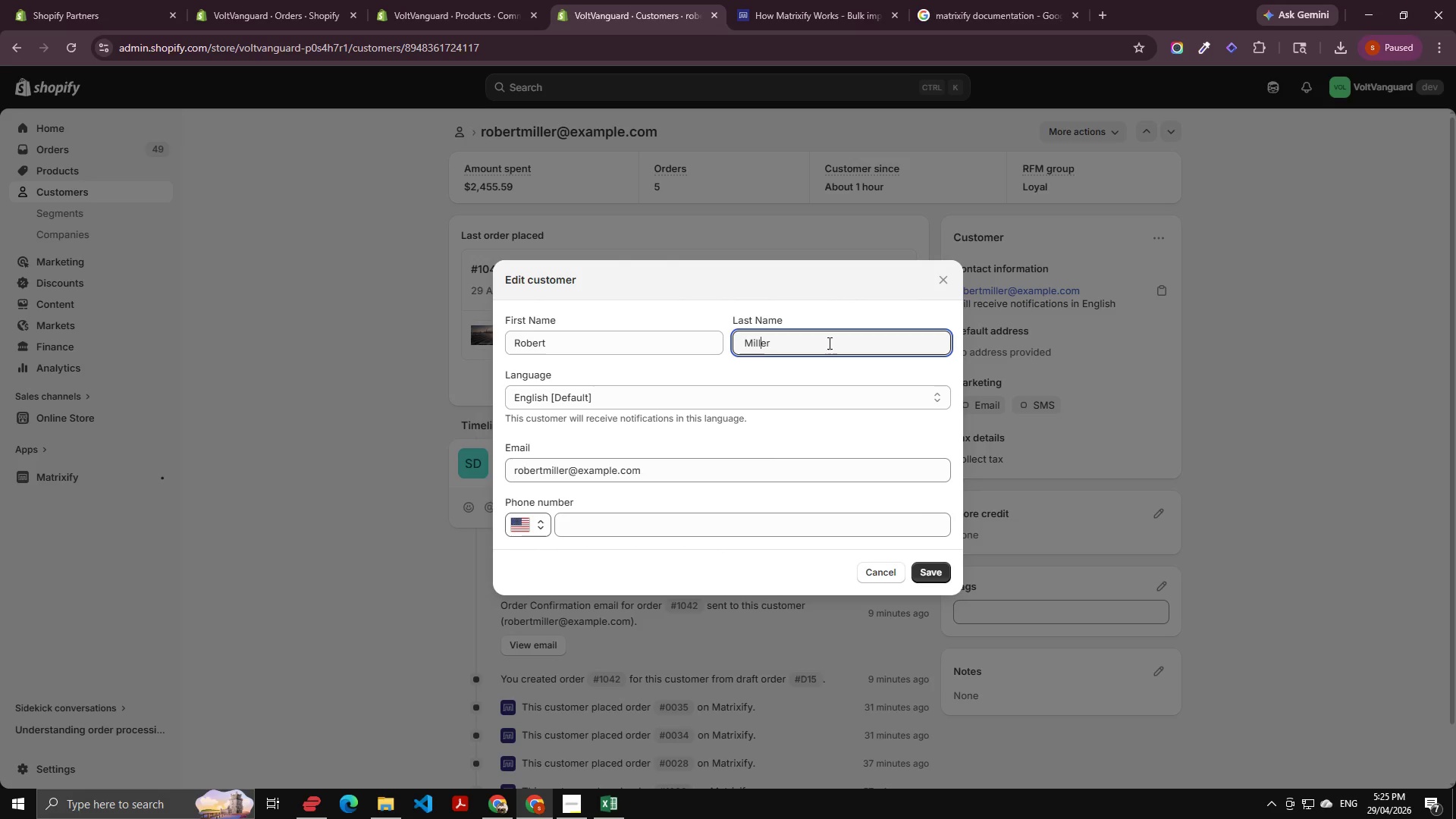 
key(ArrowLeft)
 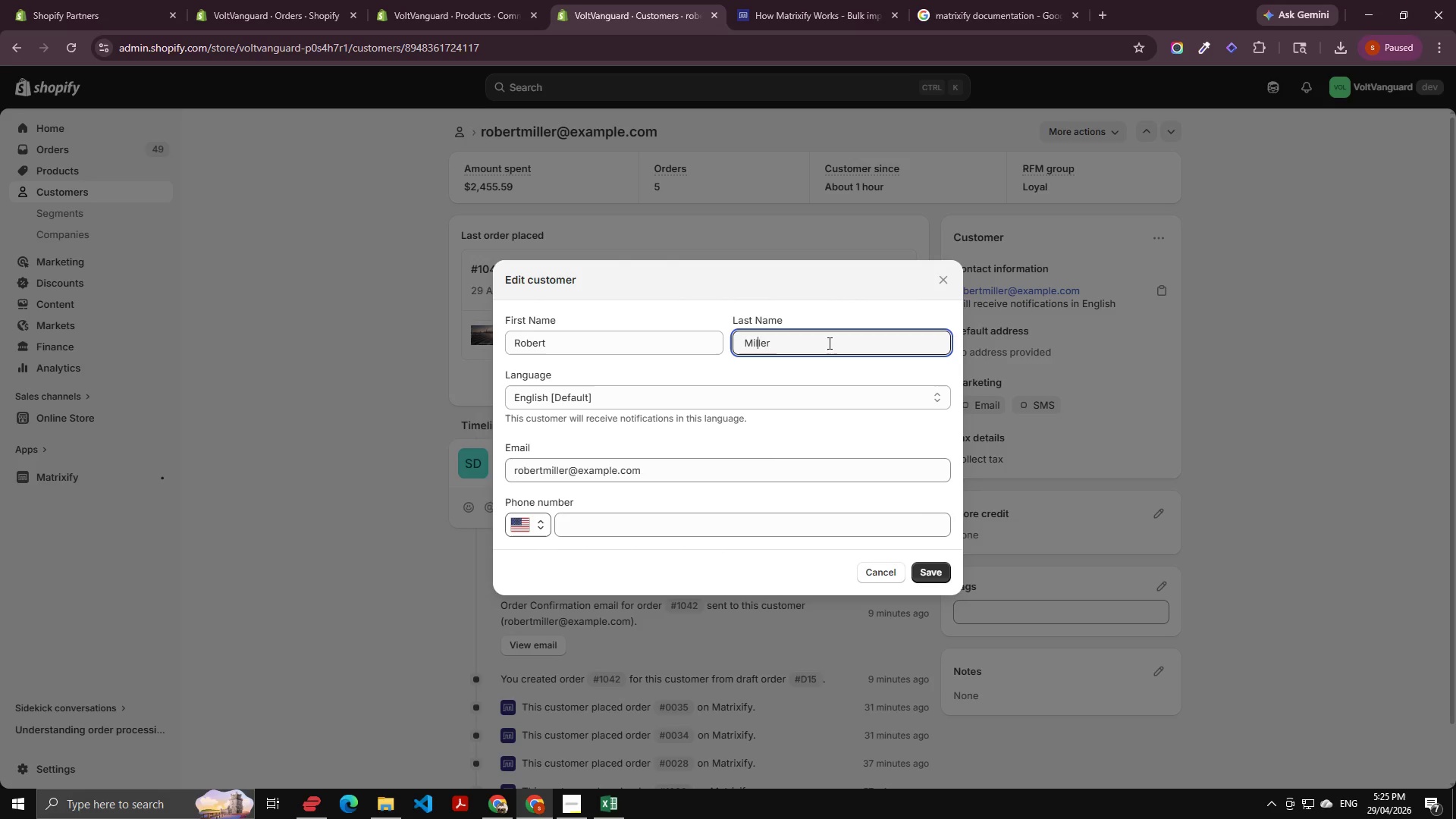 
key(ArrowLeft)
 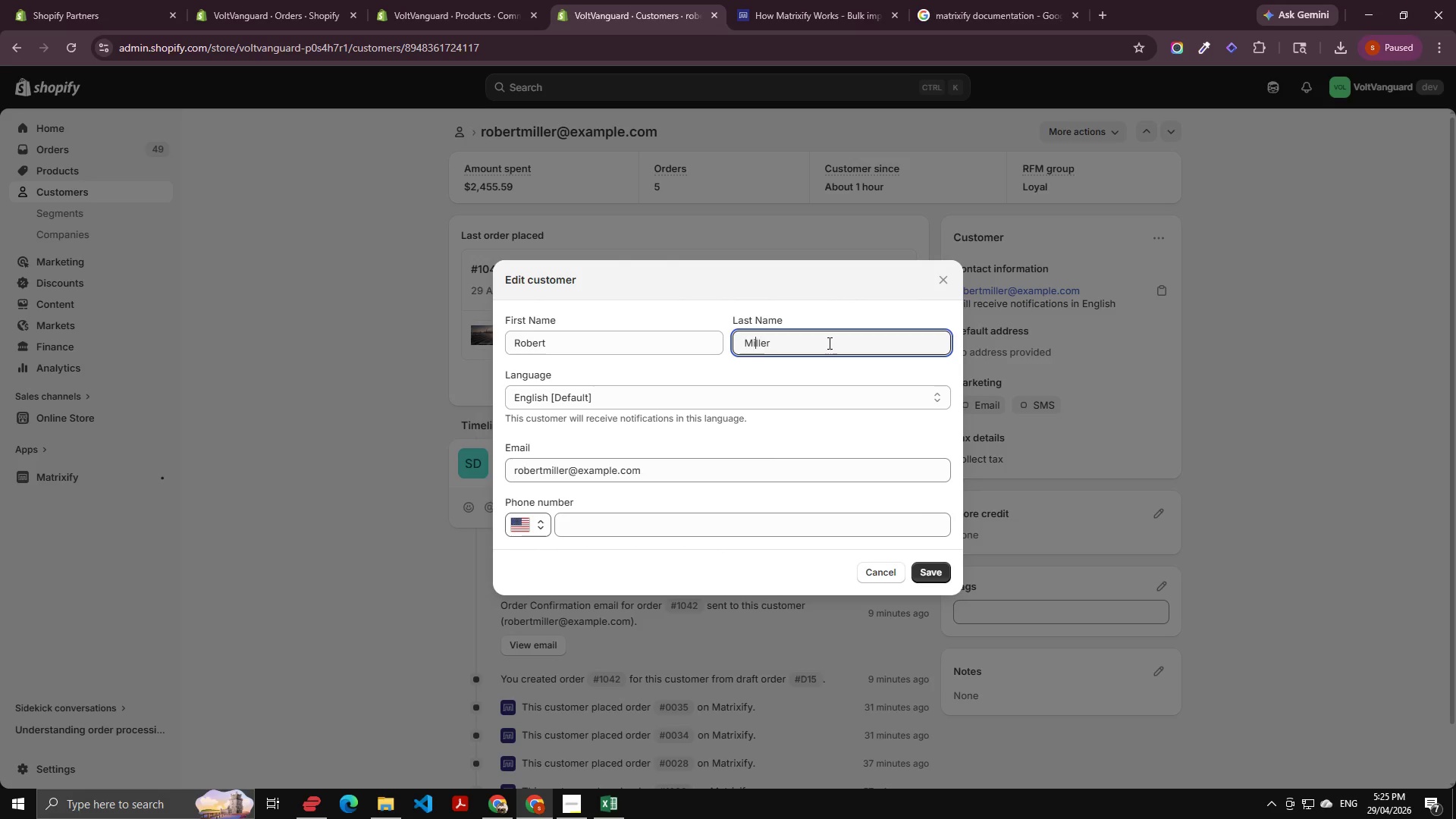 
key(ArrowLeft)
 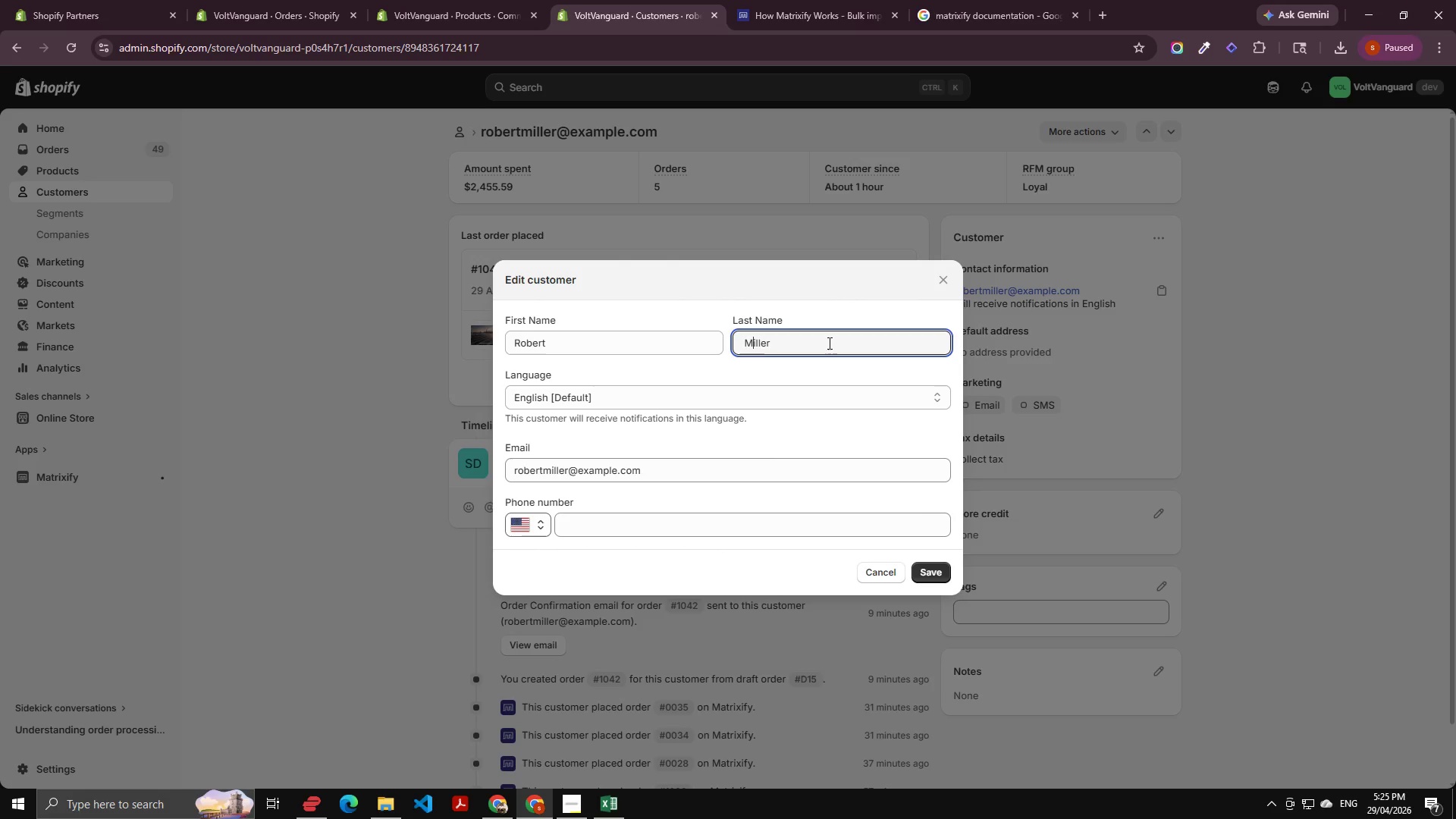 
key(ArrowLeft)
 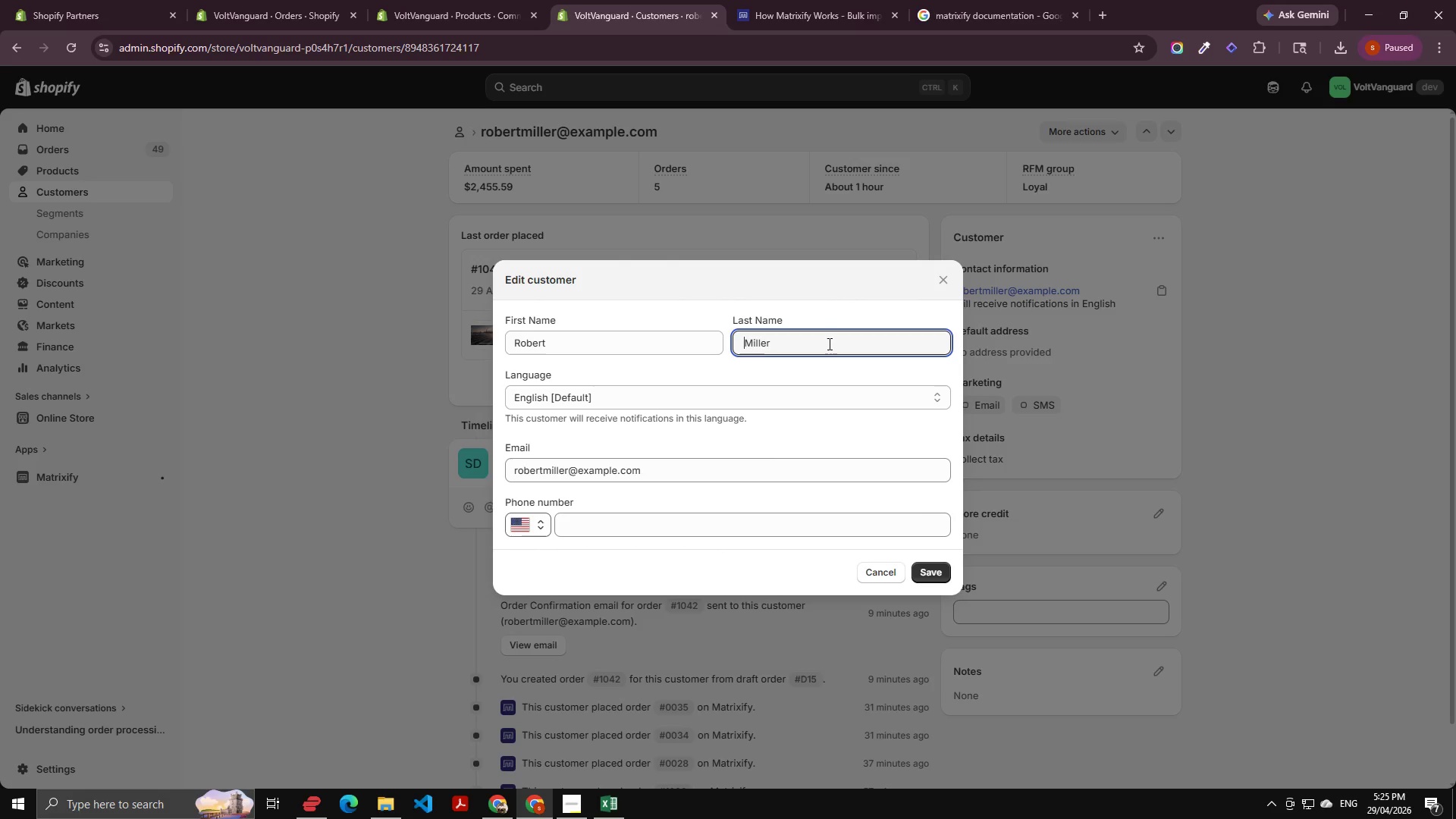 
key(ArrowLeft)
 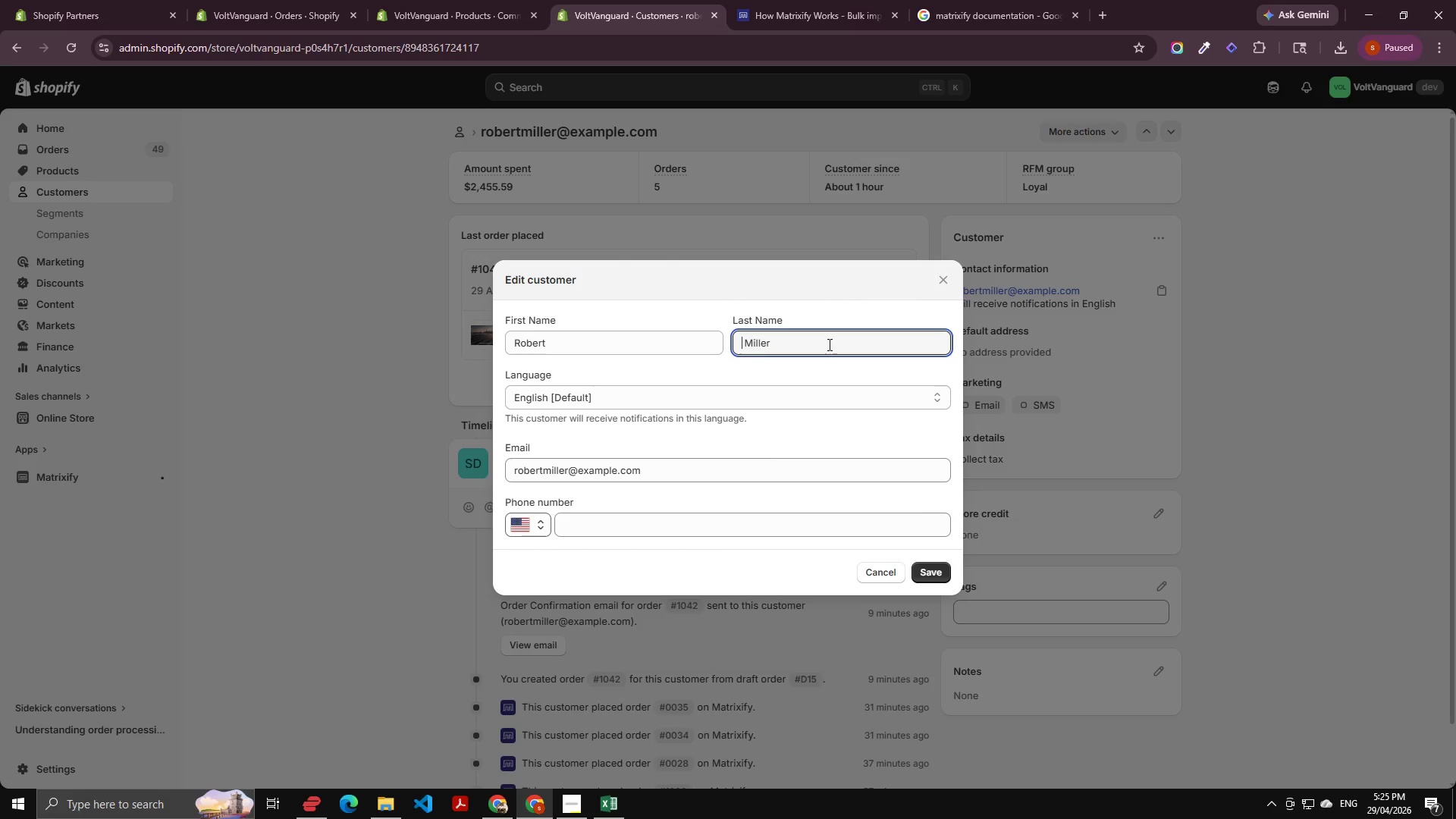 
key(ArrowRight)
 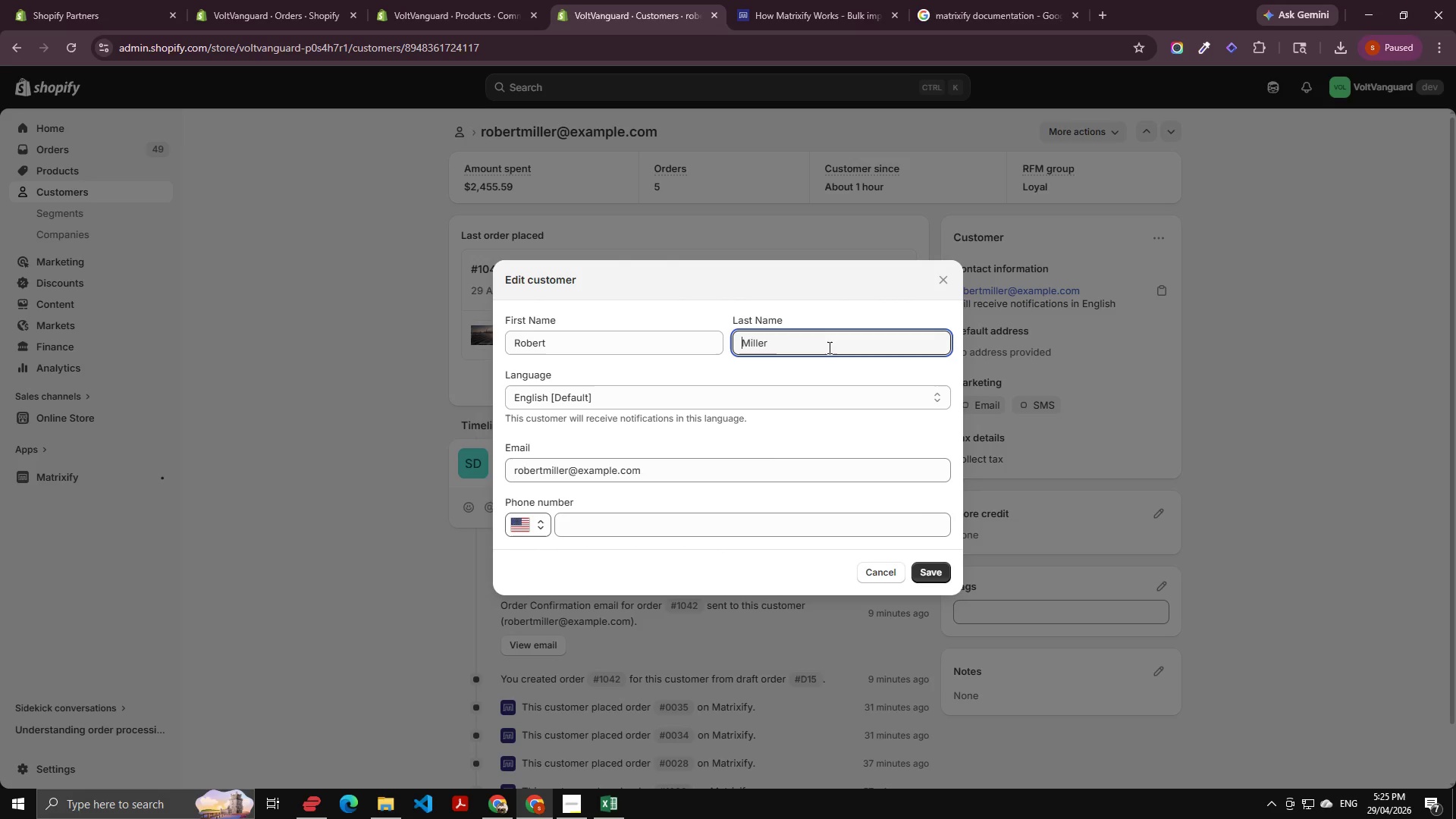 
key(Backspace)
 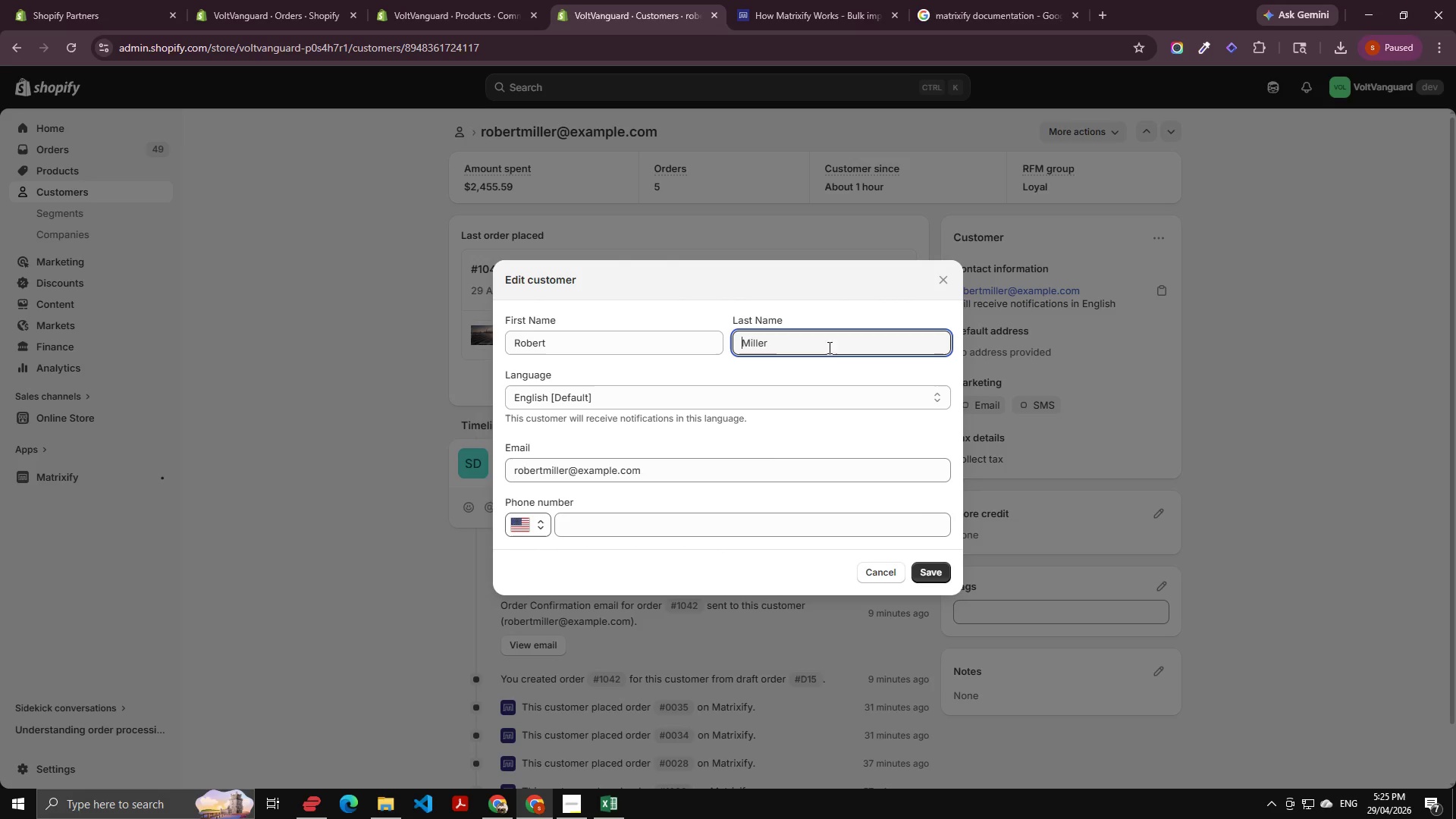 
key(Backspace)
 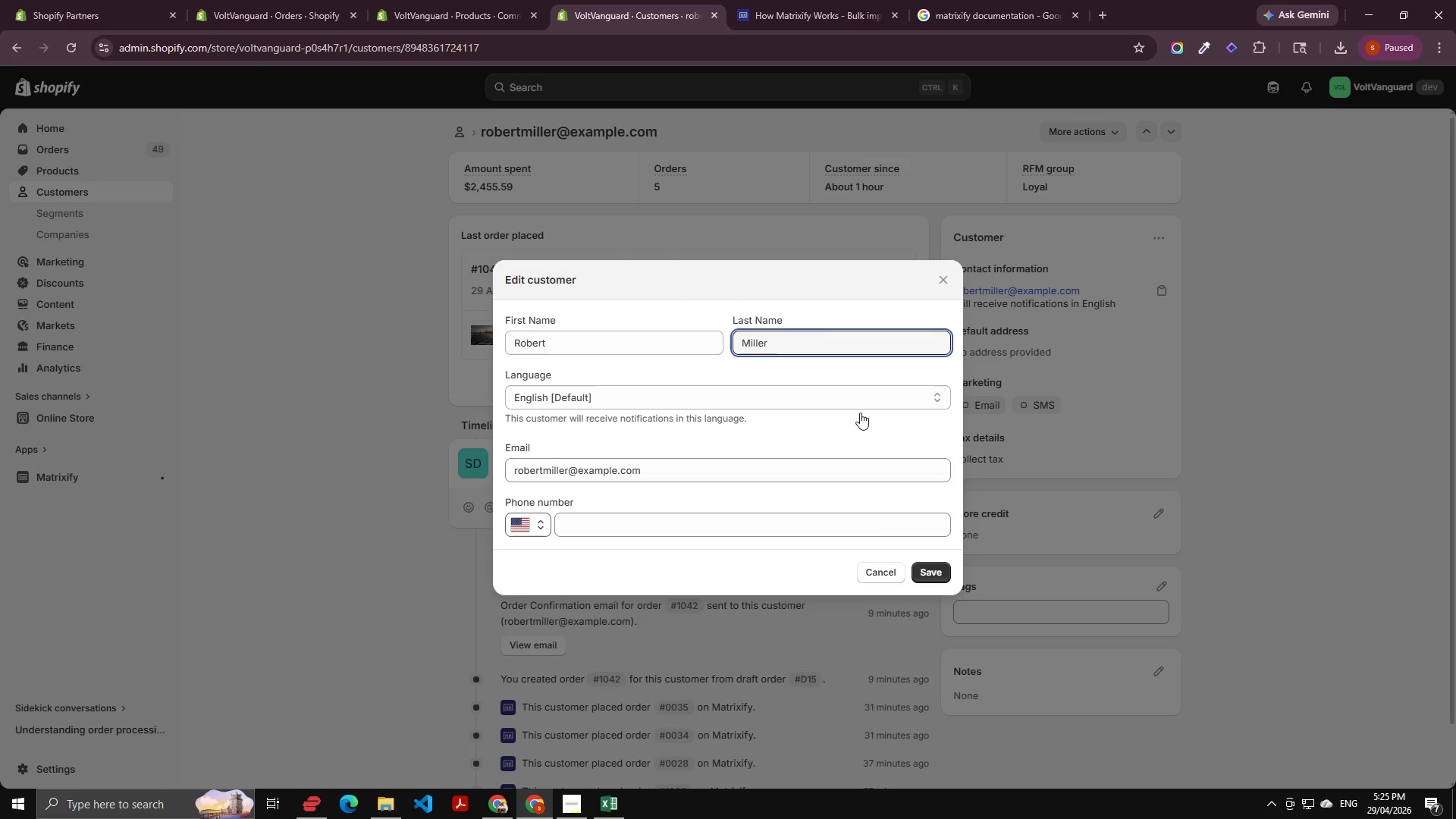 
key(Backspace)
 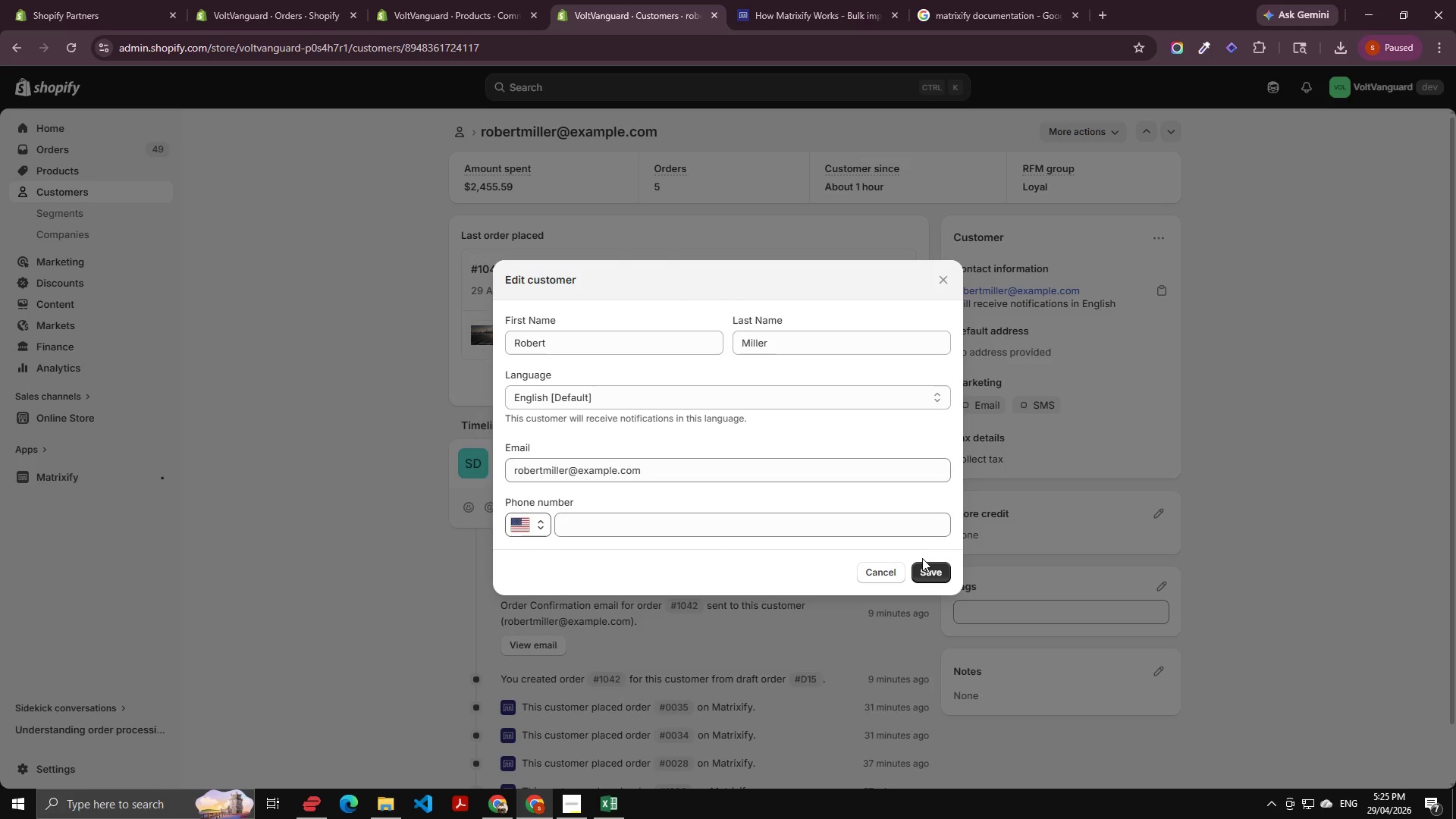 
double_click([927, 567])
 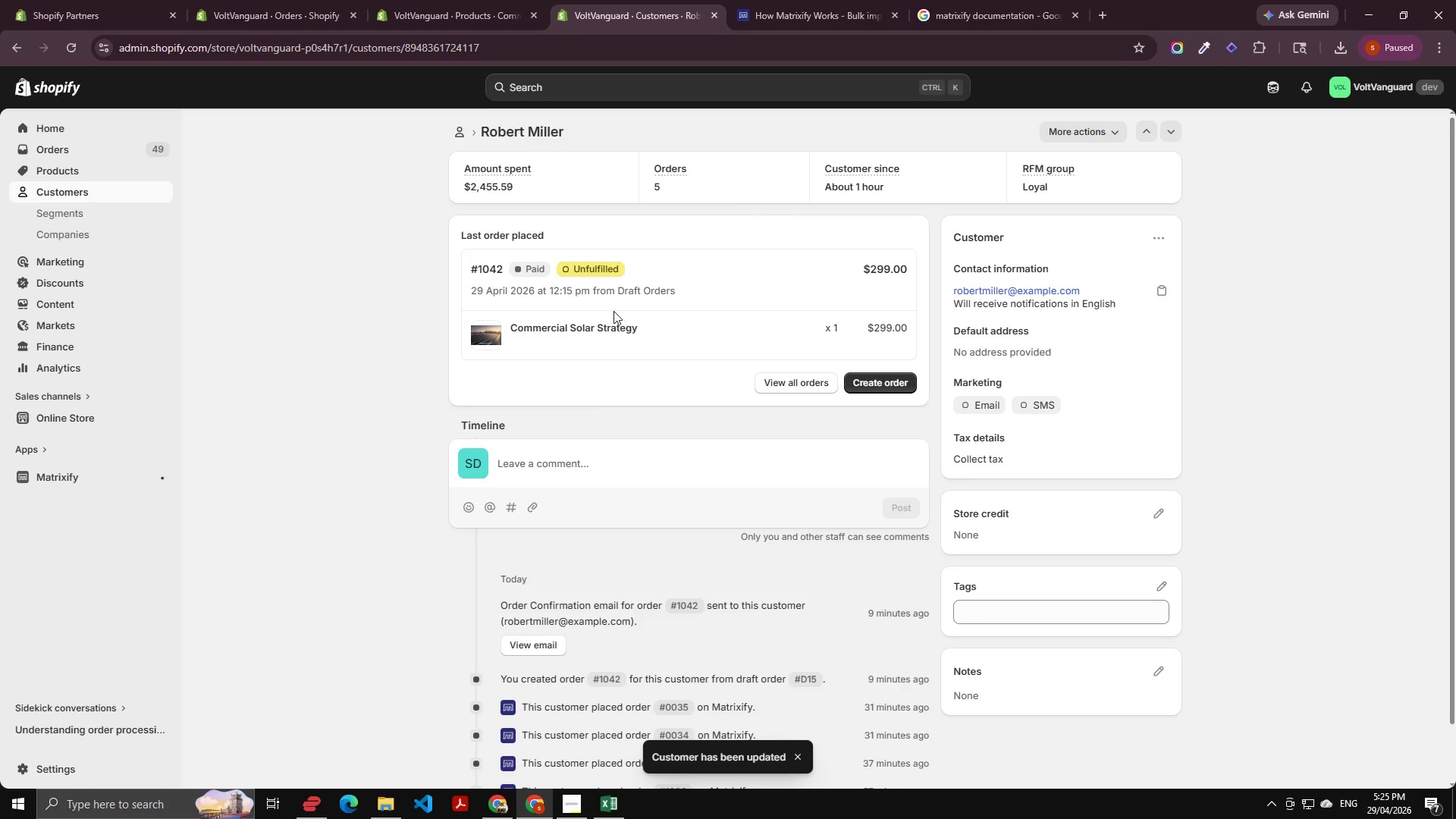 
key(Alt+AltLeft)
 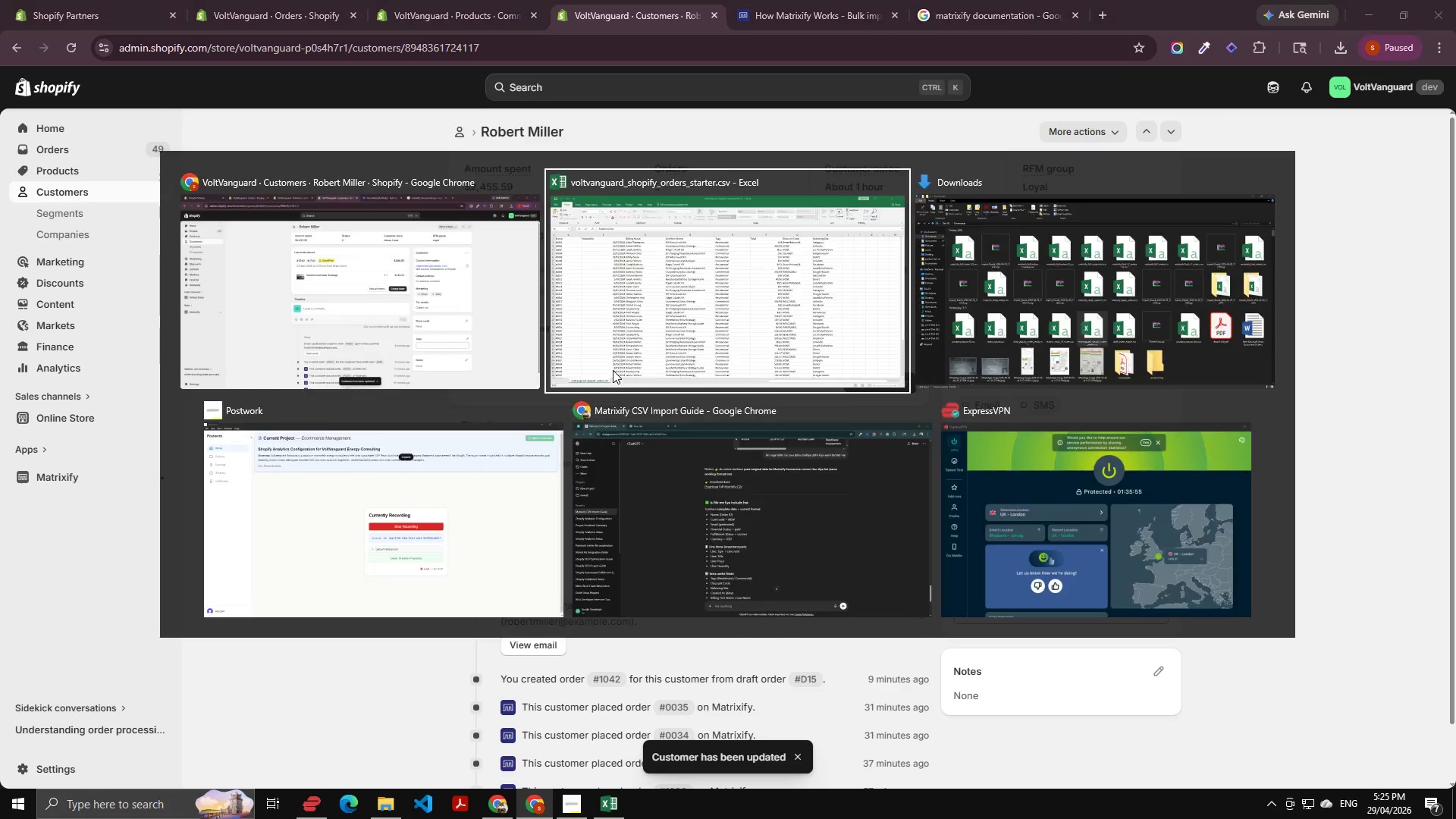 
key(Alt+Tab)
 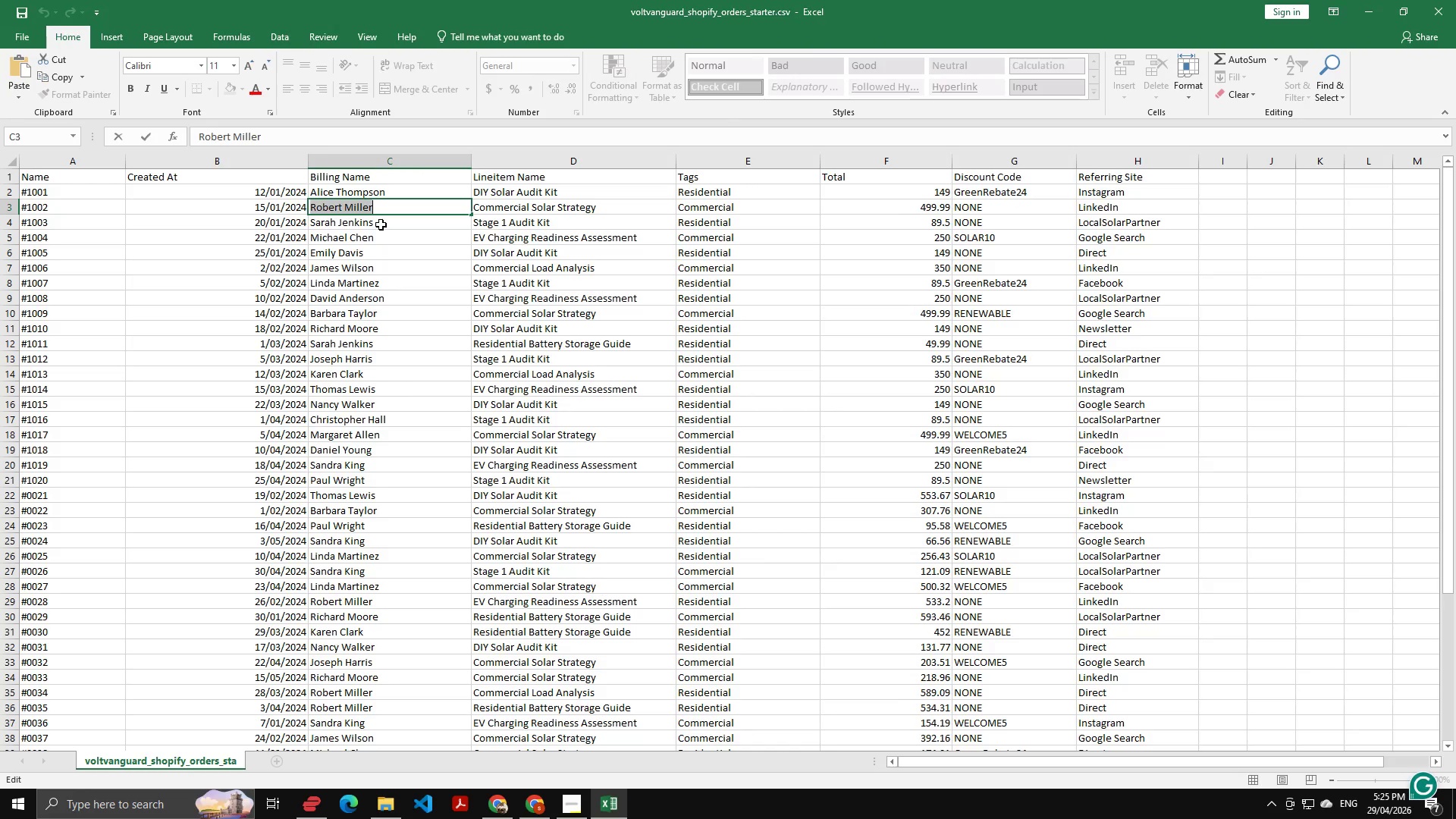 
double_click([381, 224])
 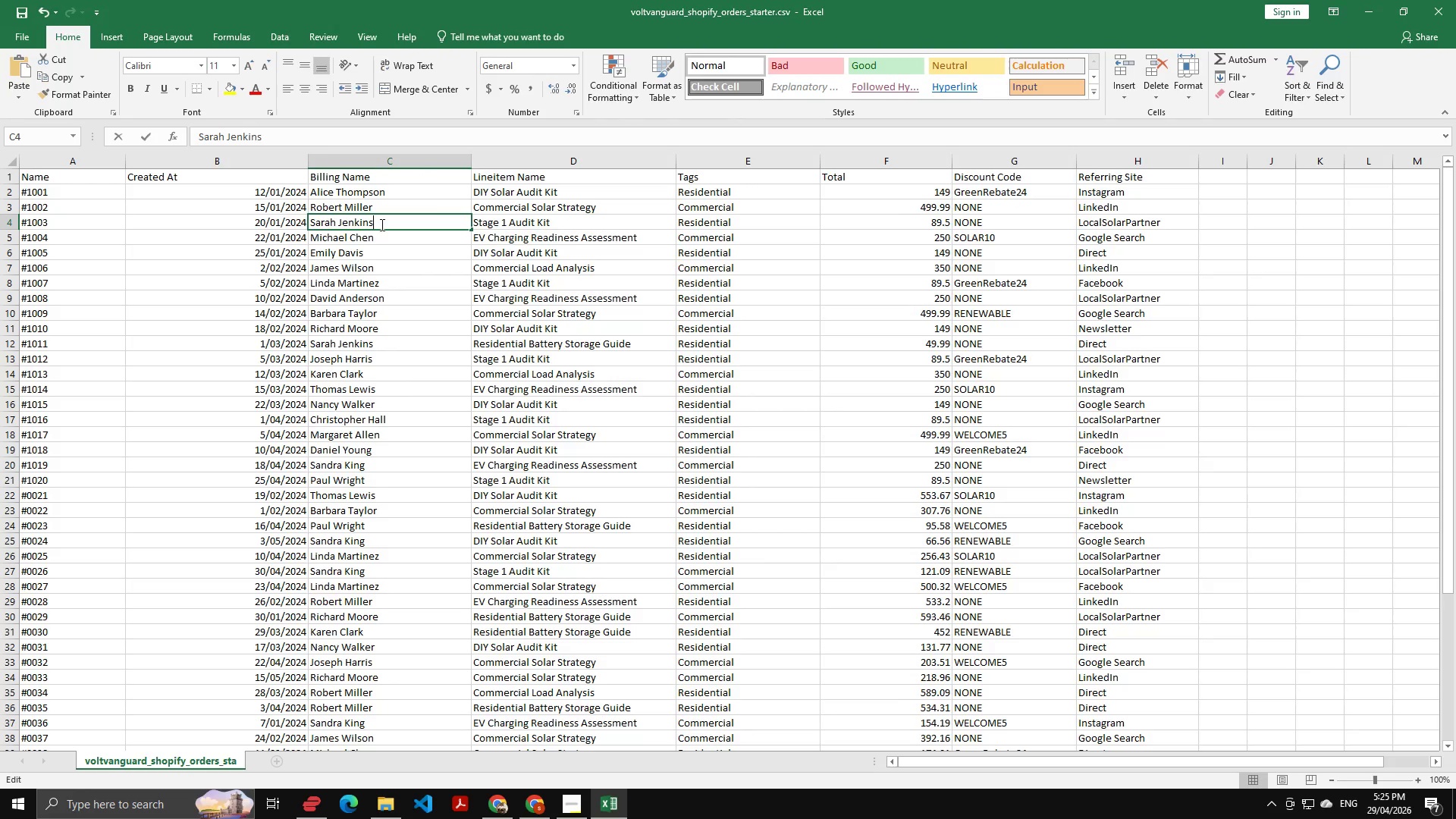 
key(Control+A)
 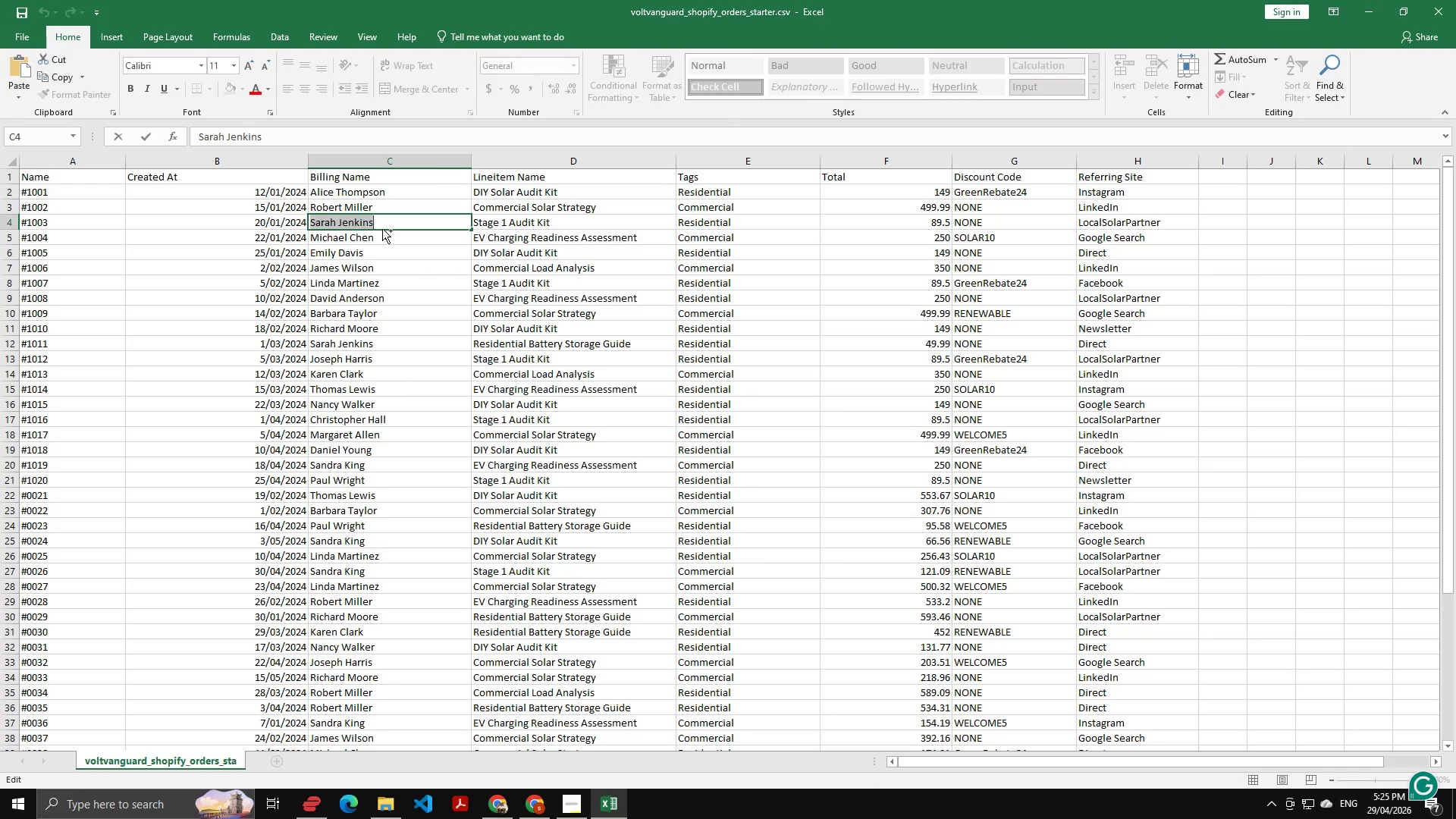 
key(Control+C)
 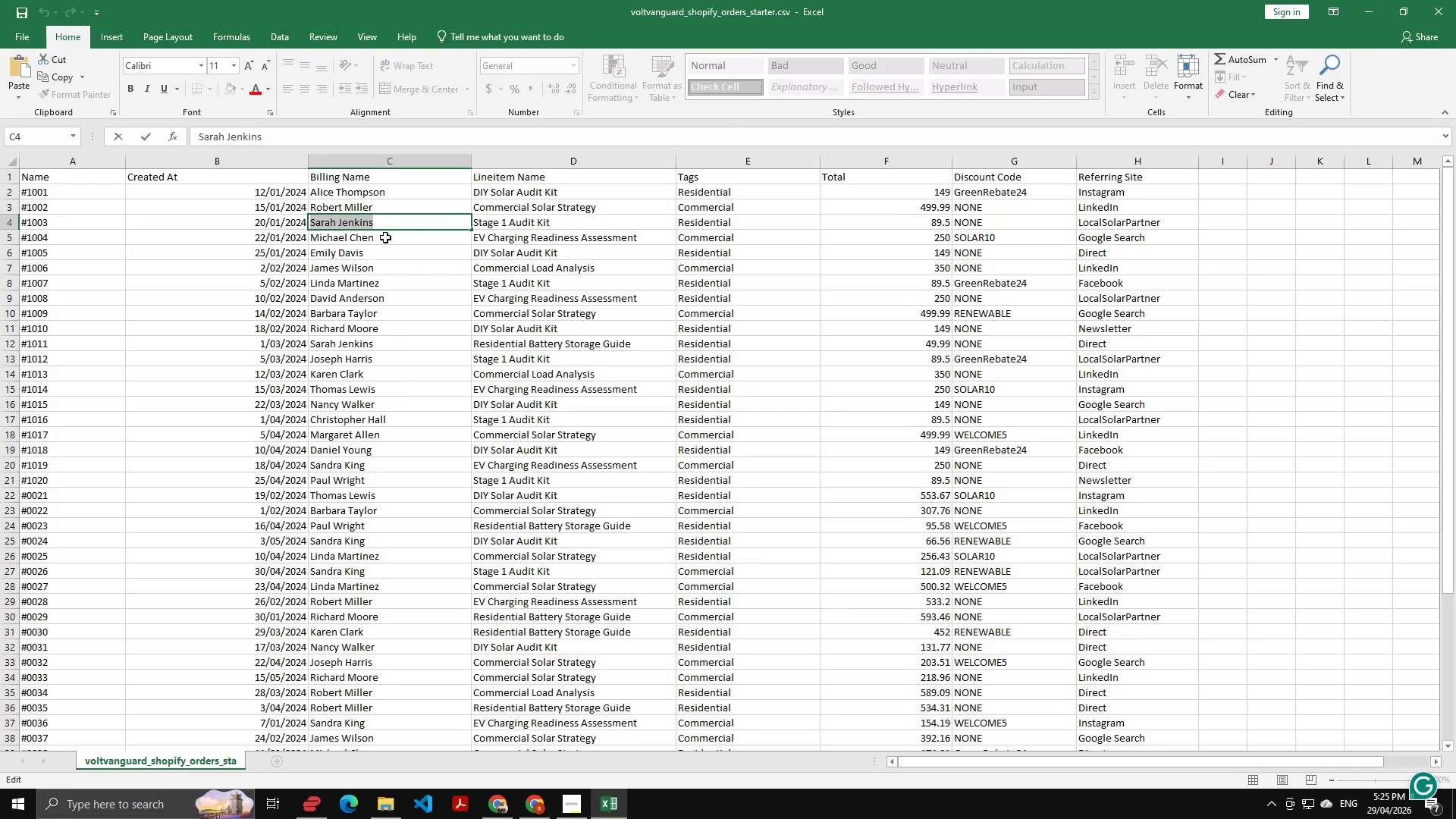 
key(Alt+AltLeft)
 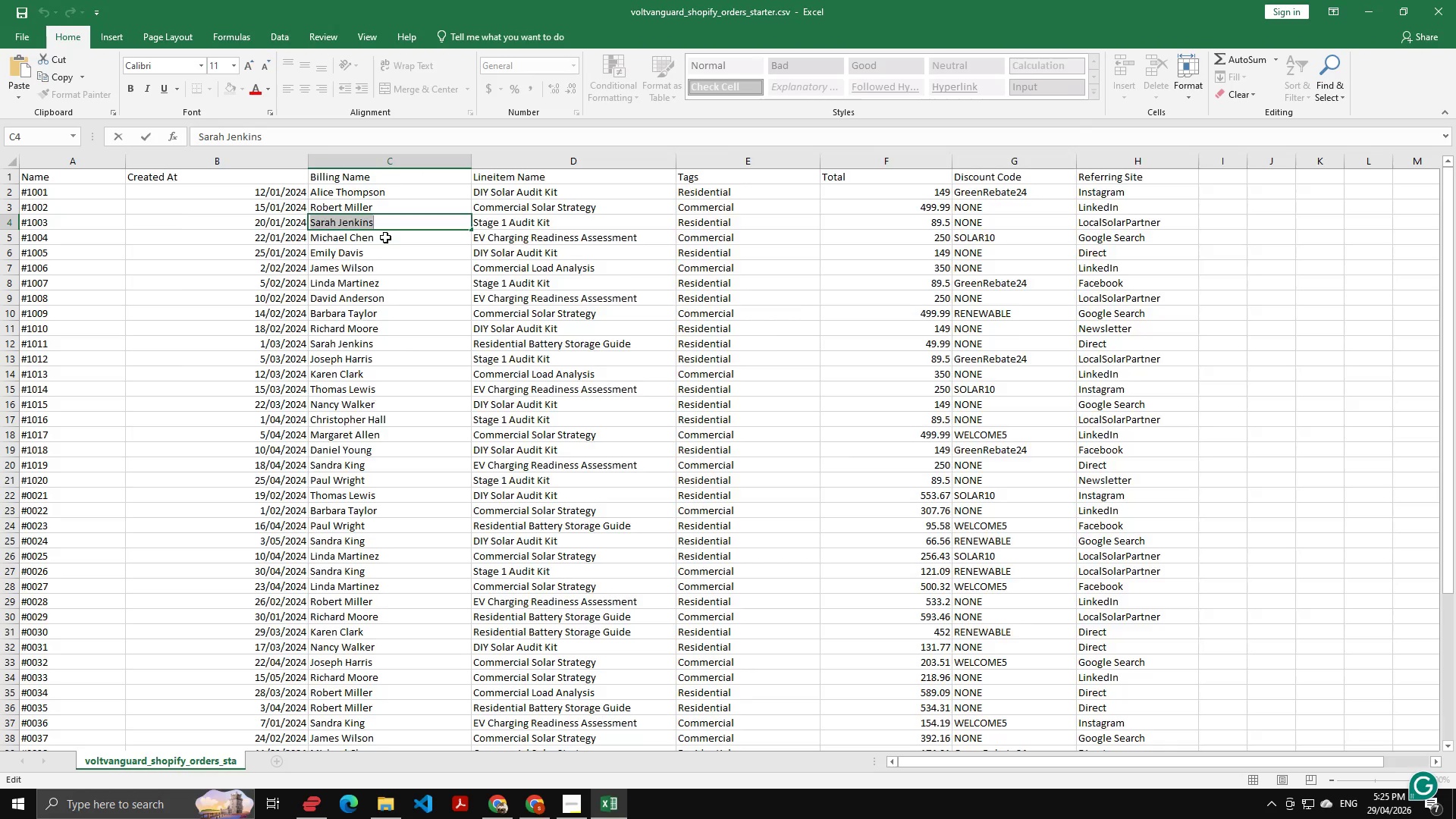 
key(Alt+Tab)
 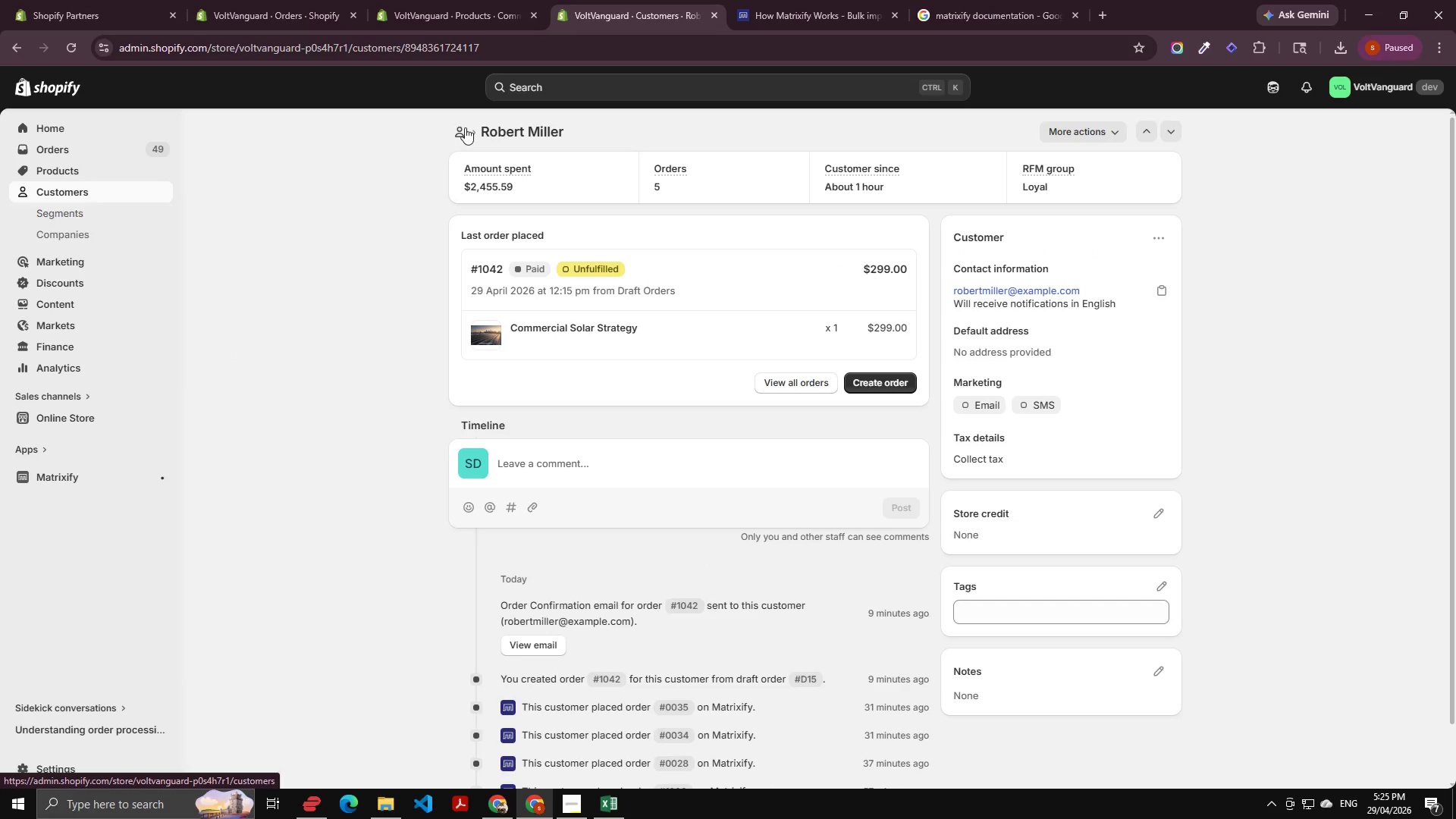 
left_click([464, 126])
 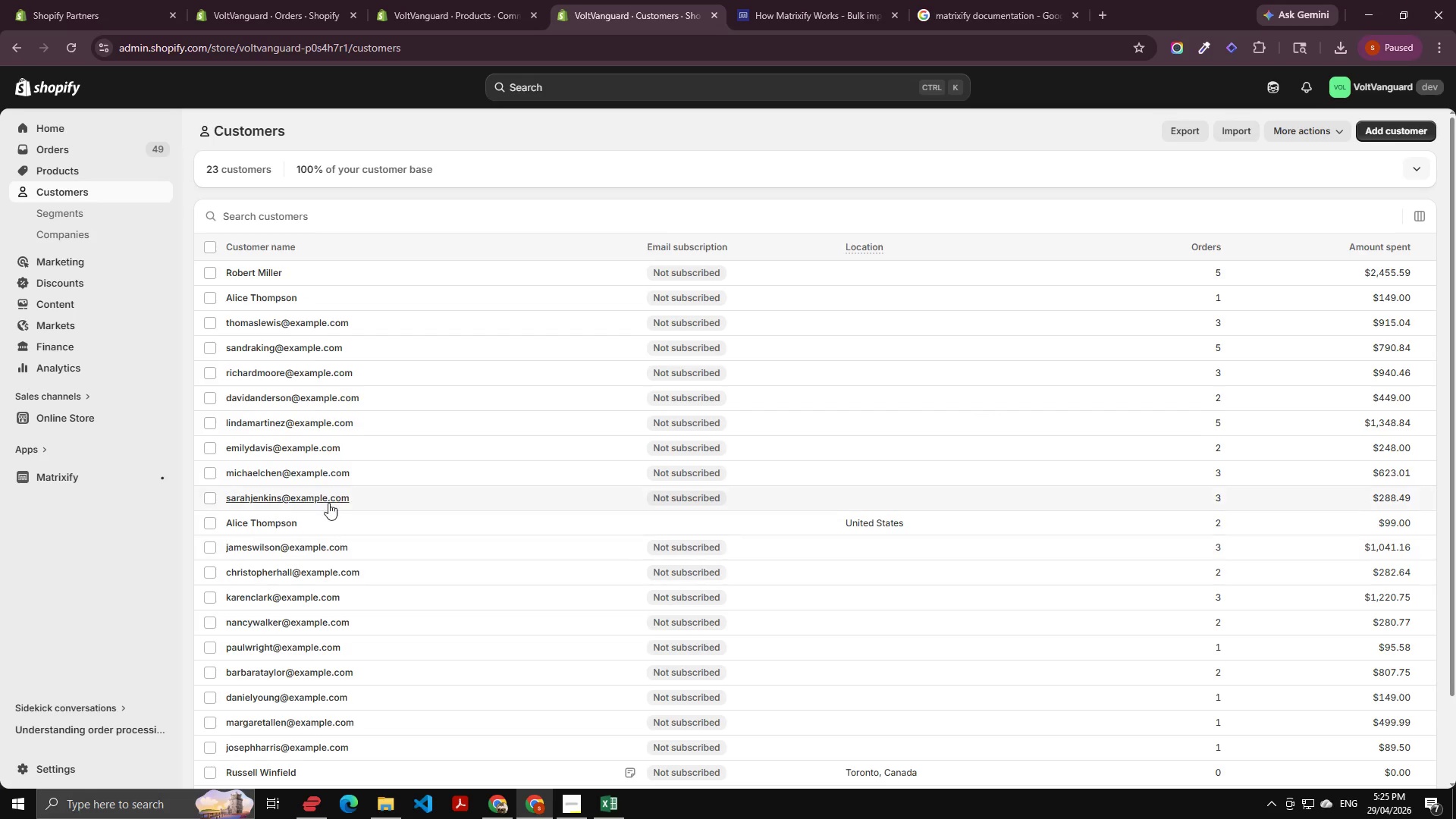 
left_click([314, 494])
 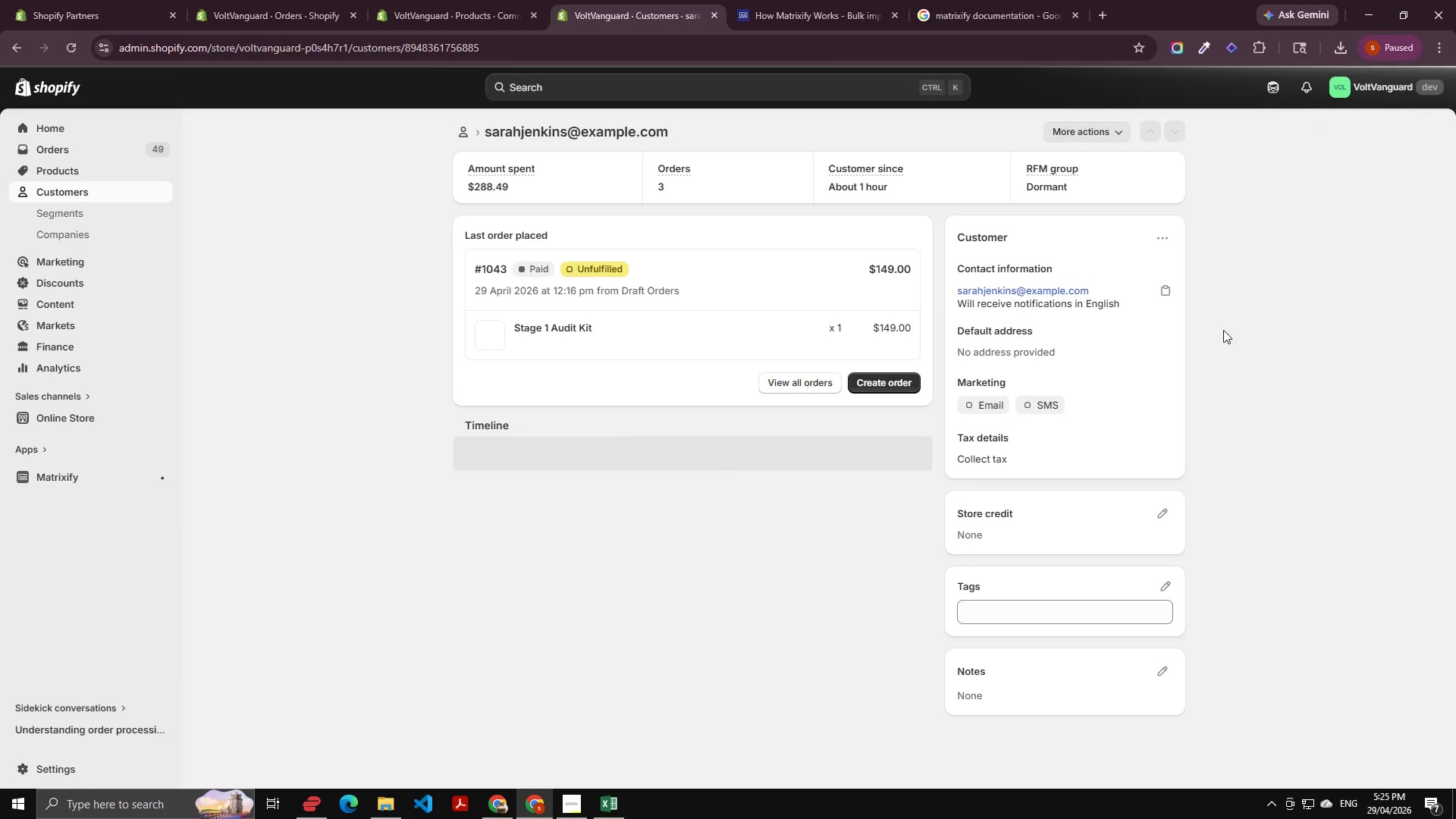 
wait(5.98)
 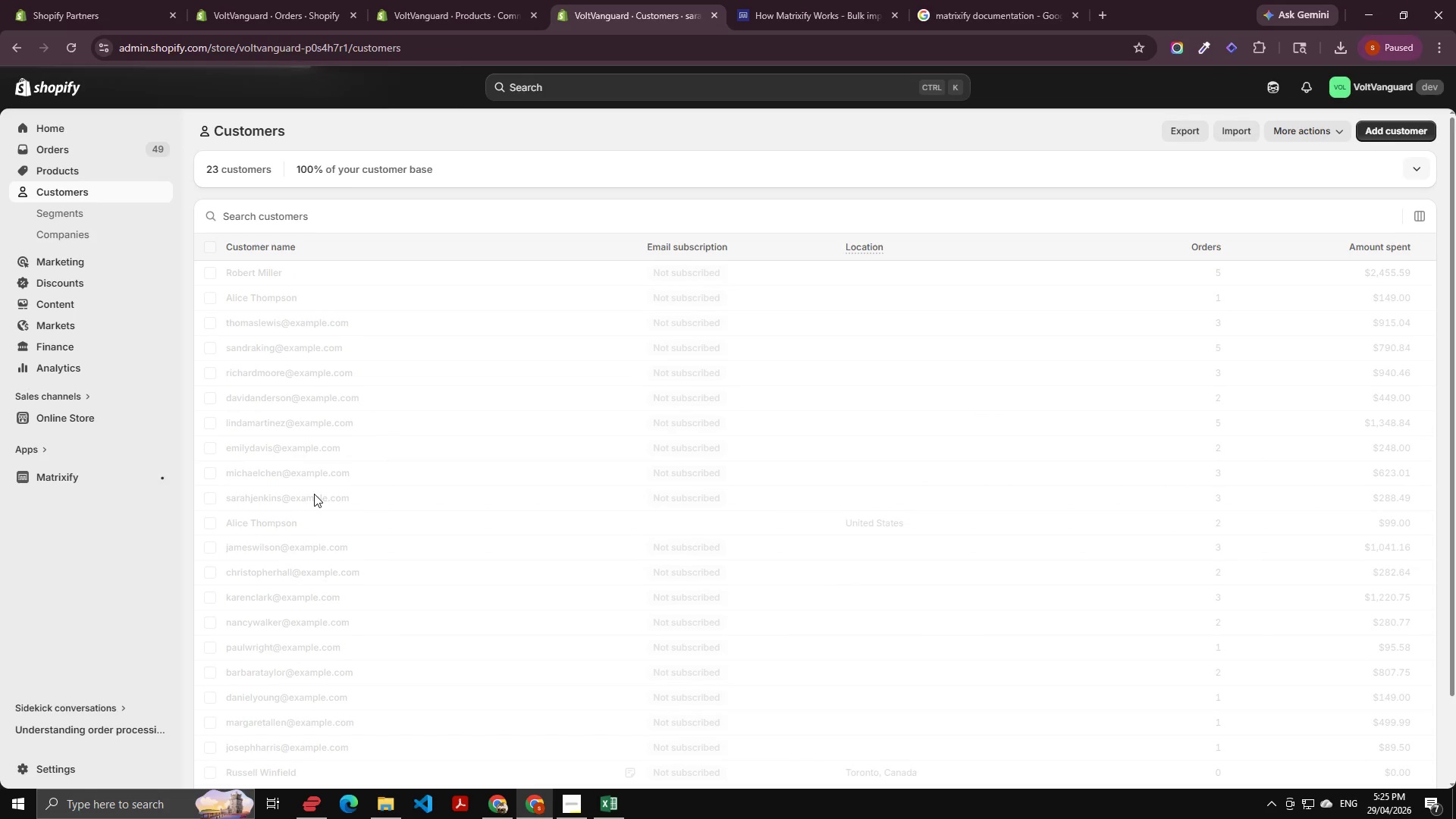 
left_click([1155, 243])
 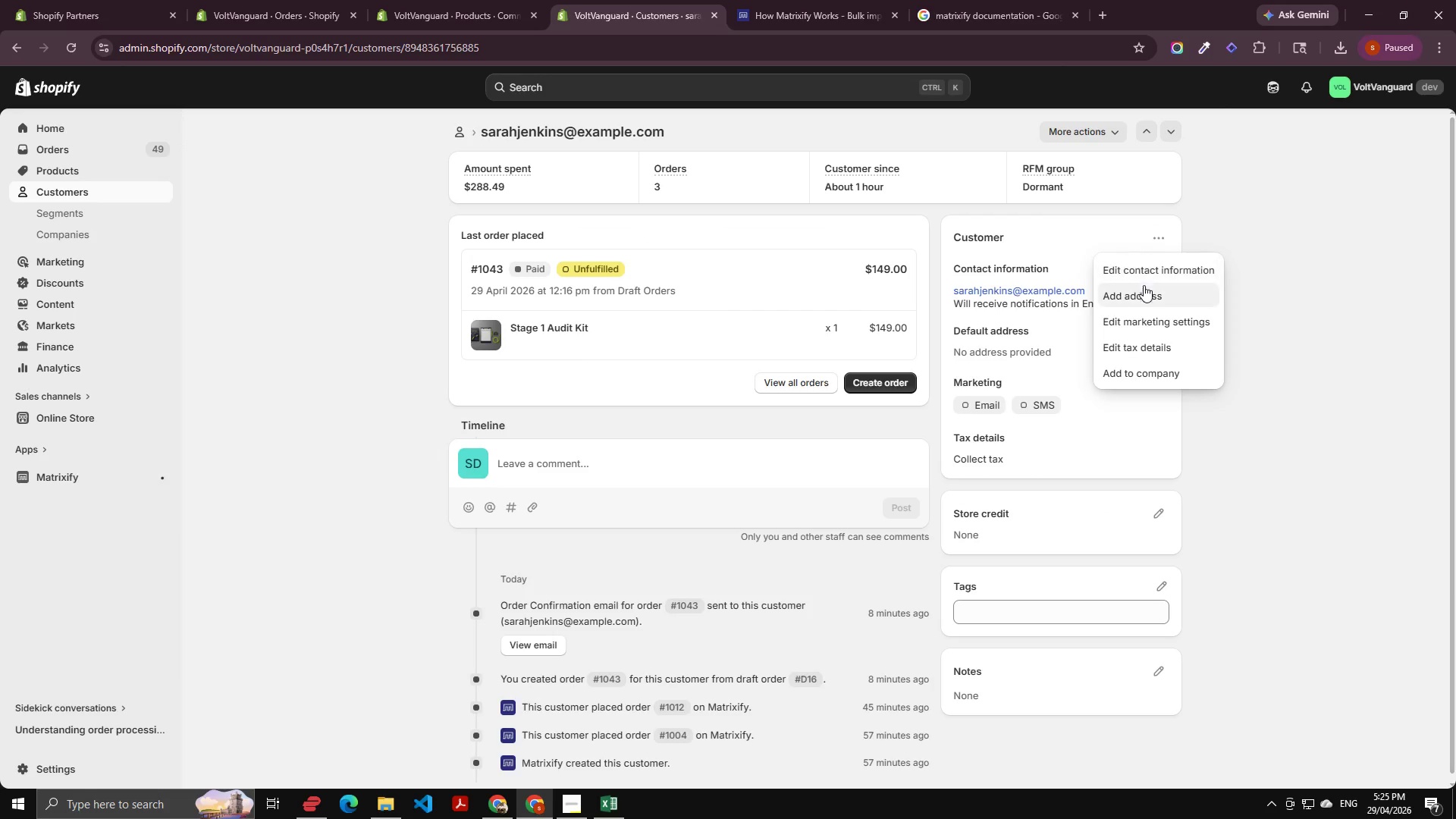 
left_click([1144, 297])
 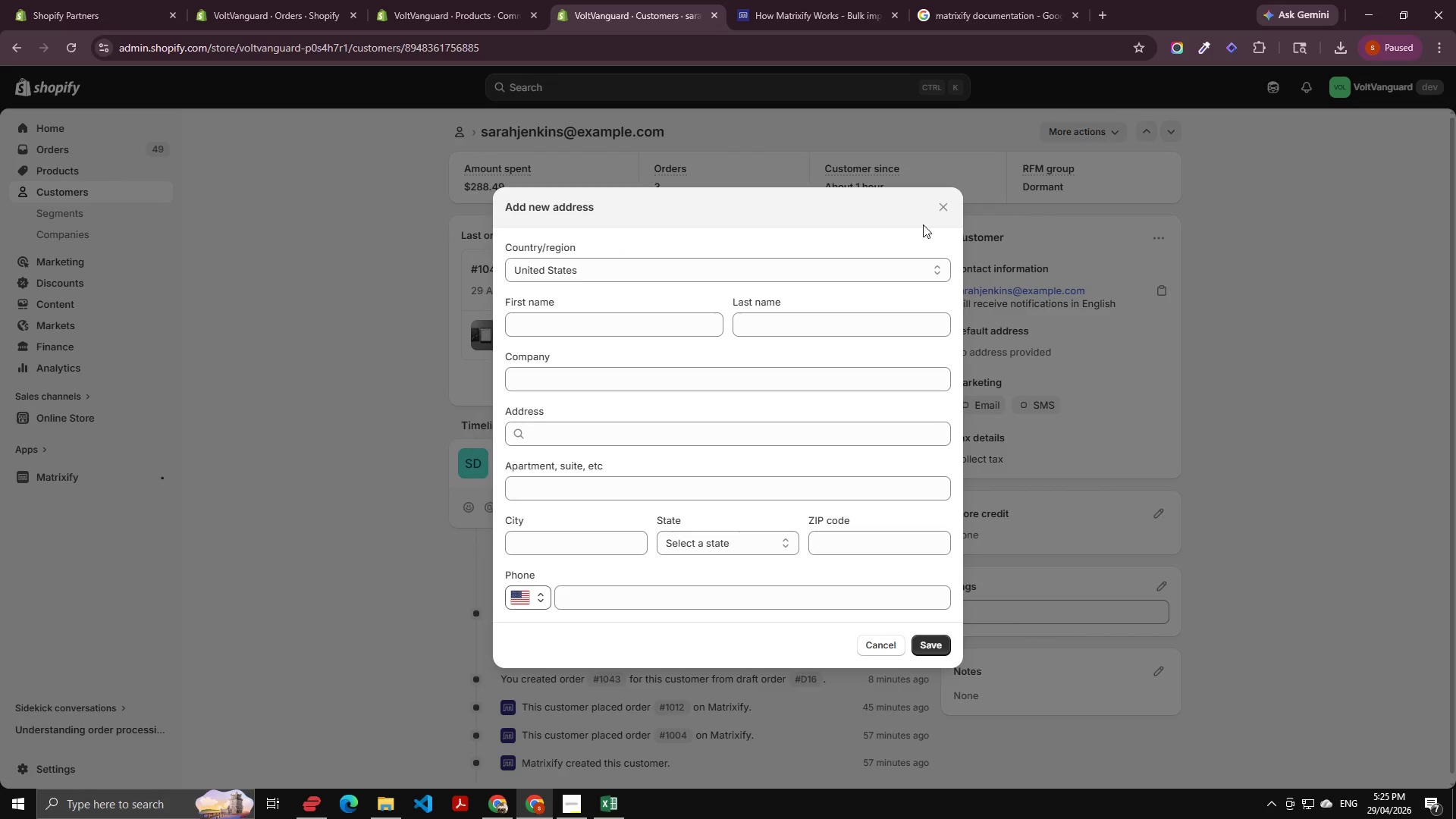 
left_click([943, 206])
 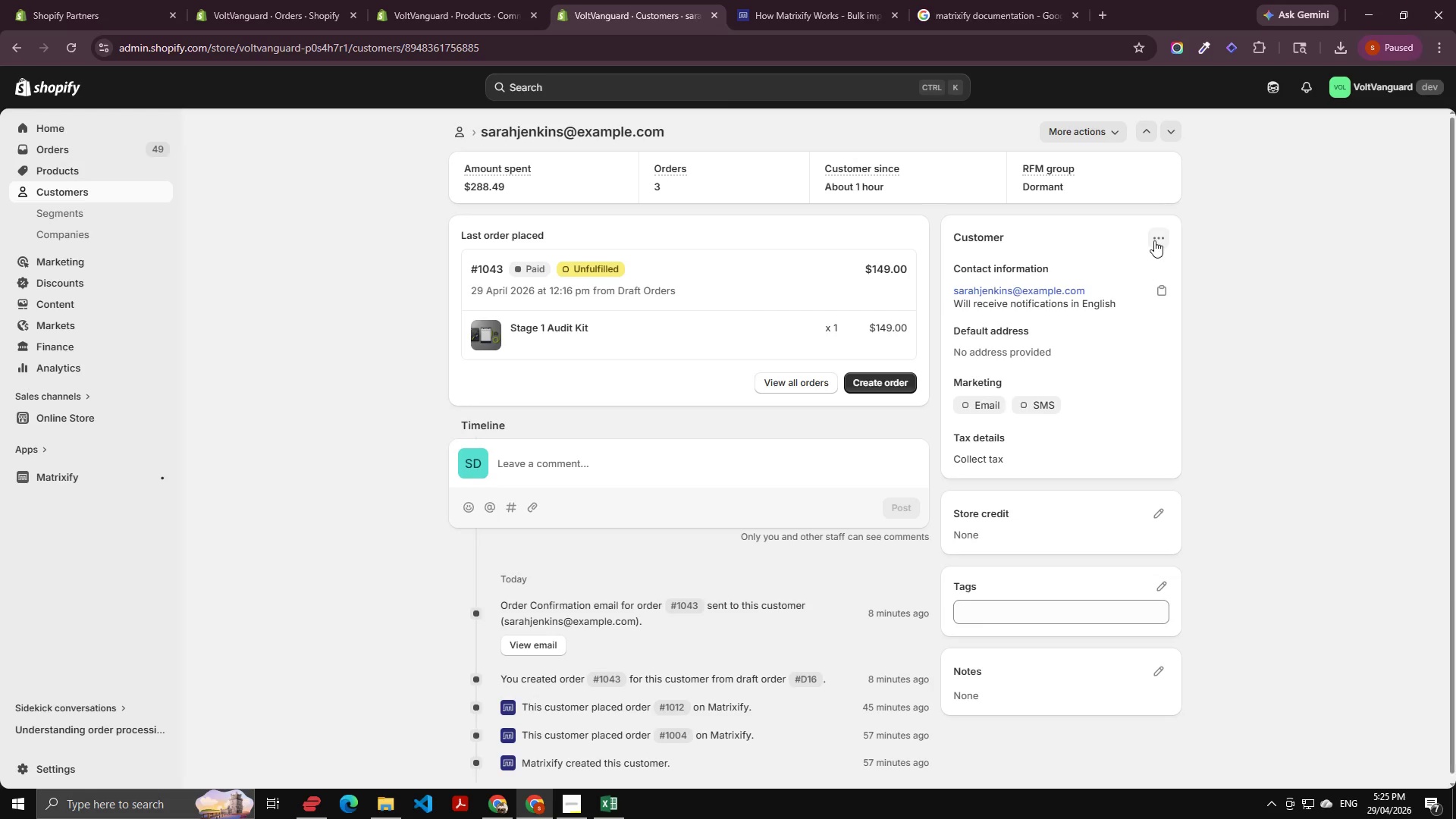 
left_click([1154, 240])
 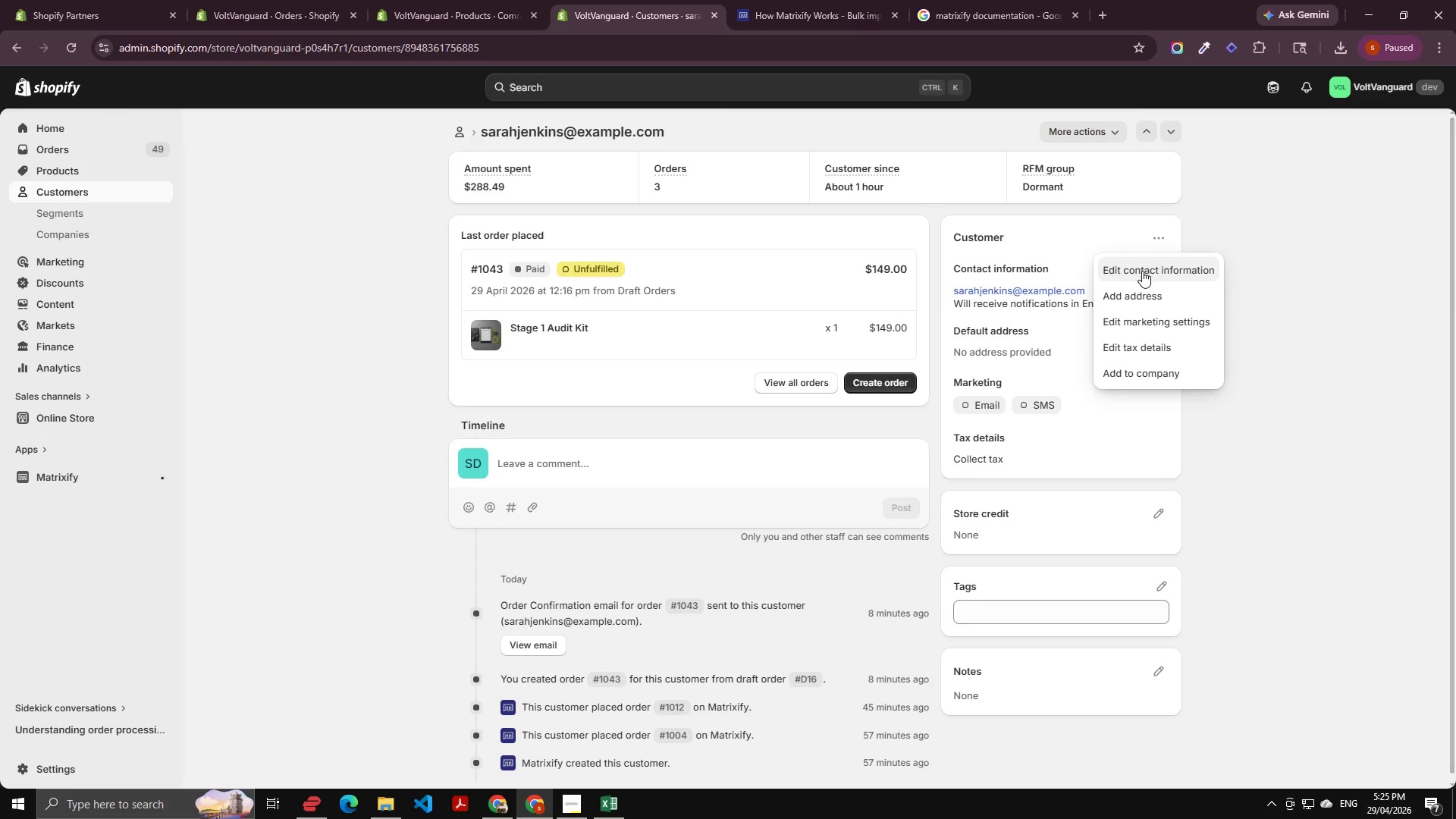 
left_click([1141, 271])
 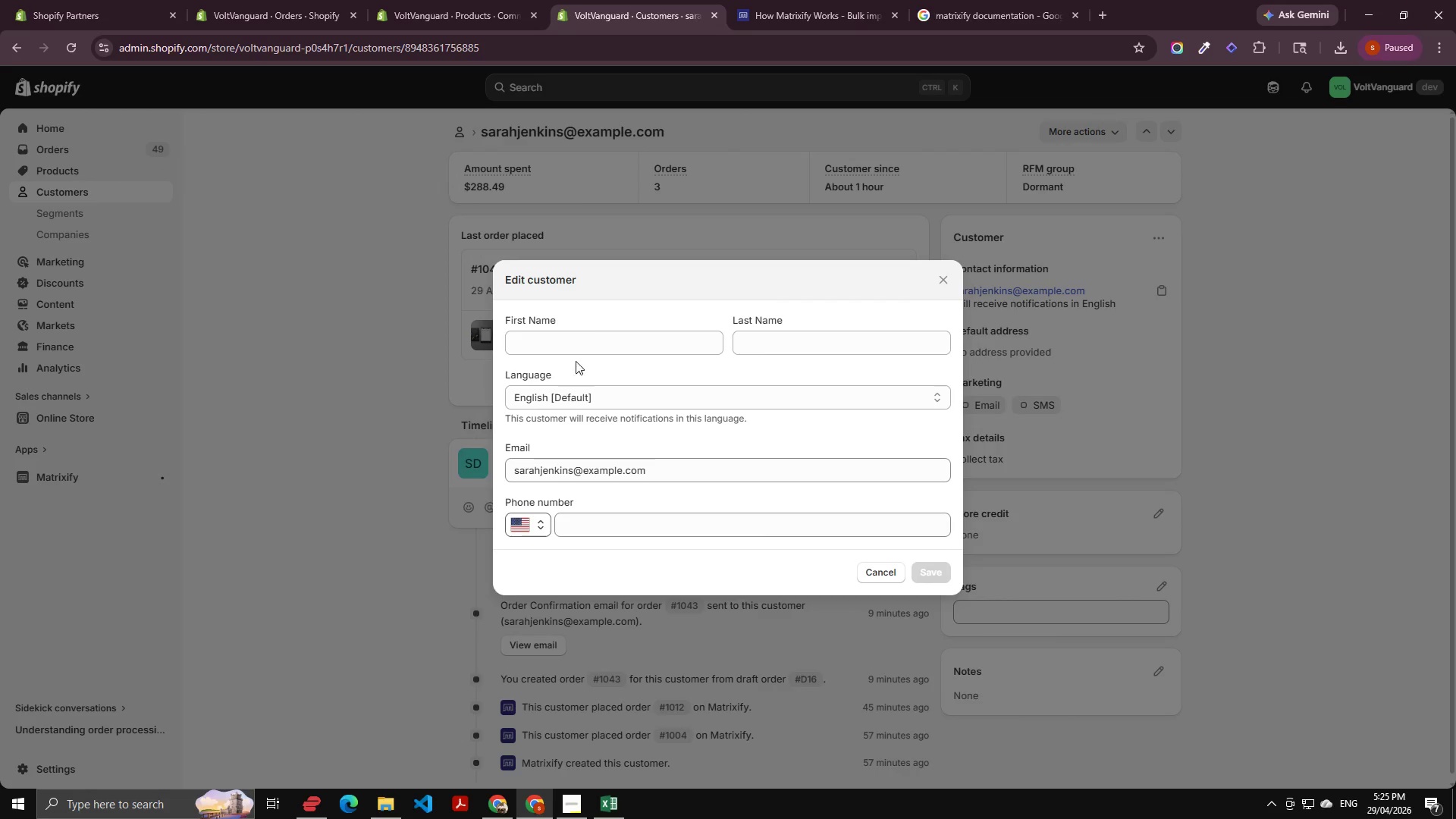 
left_click([593, 338])
 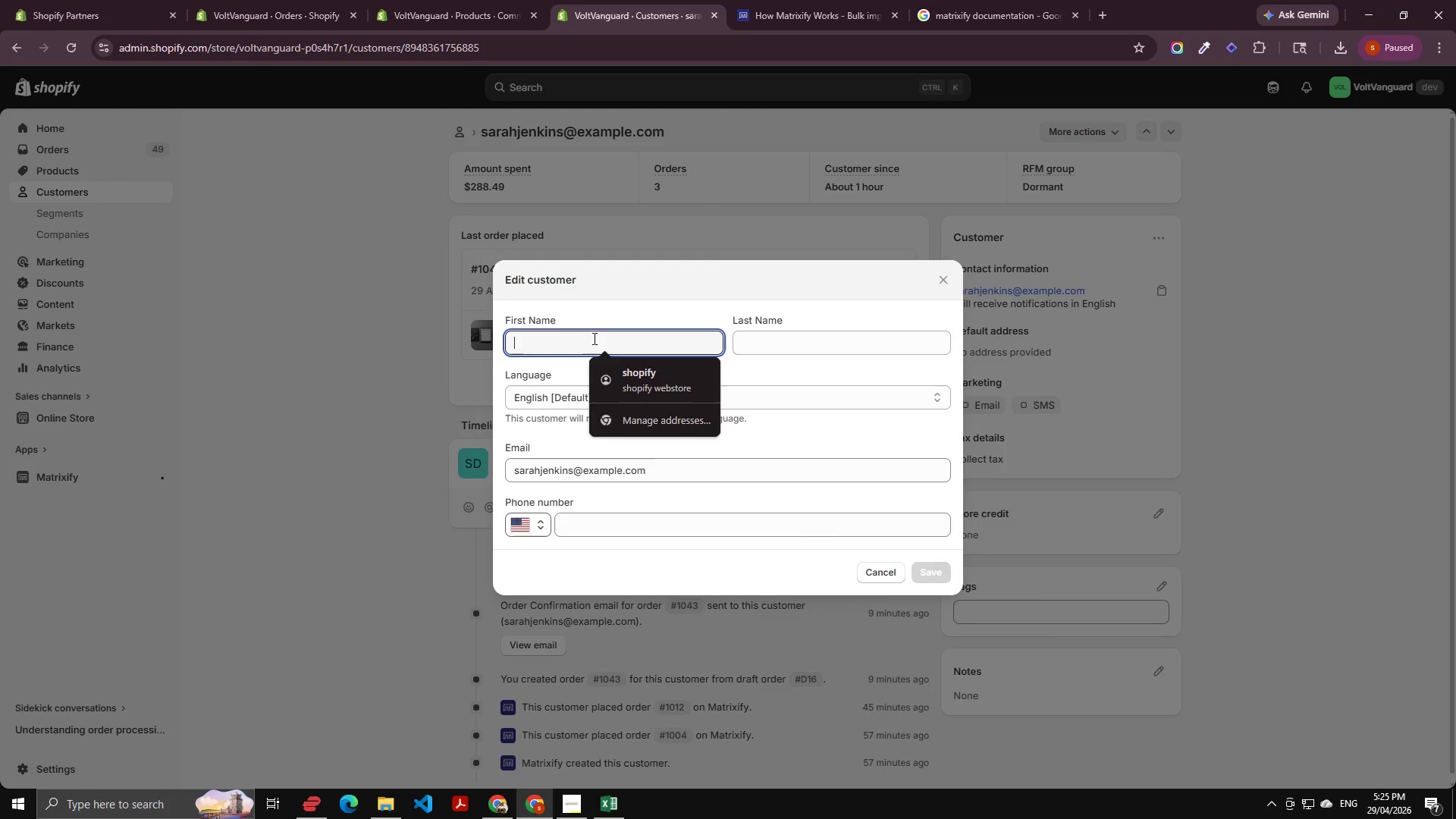 
key(Control+V)
 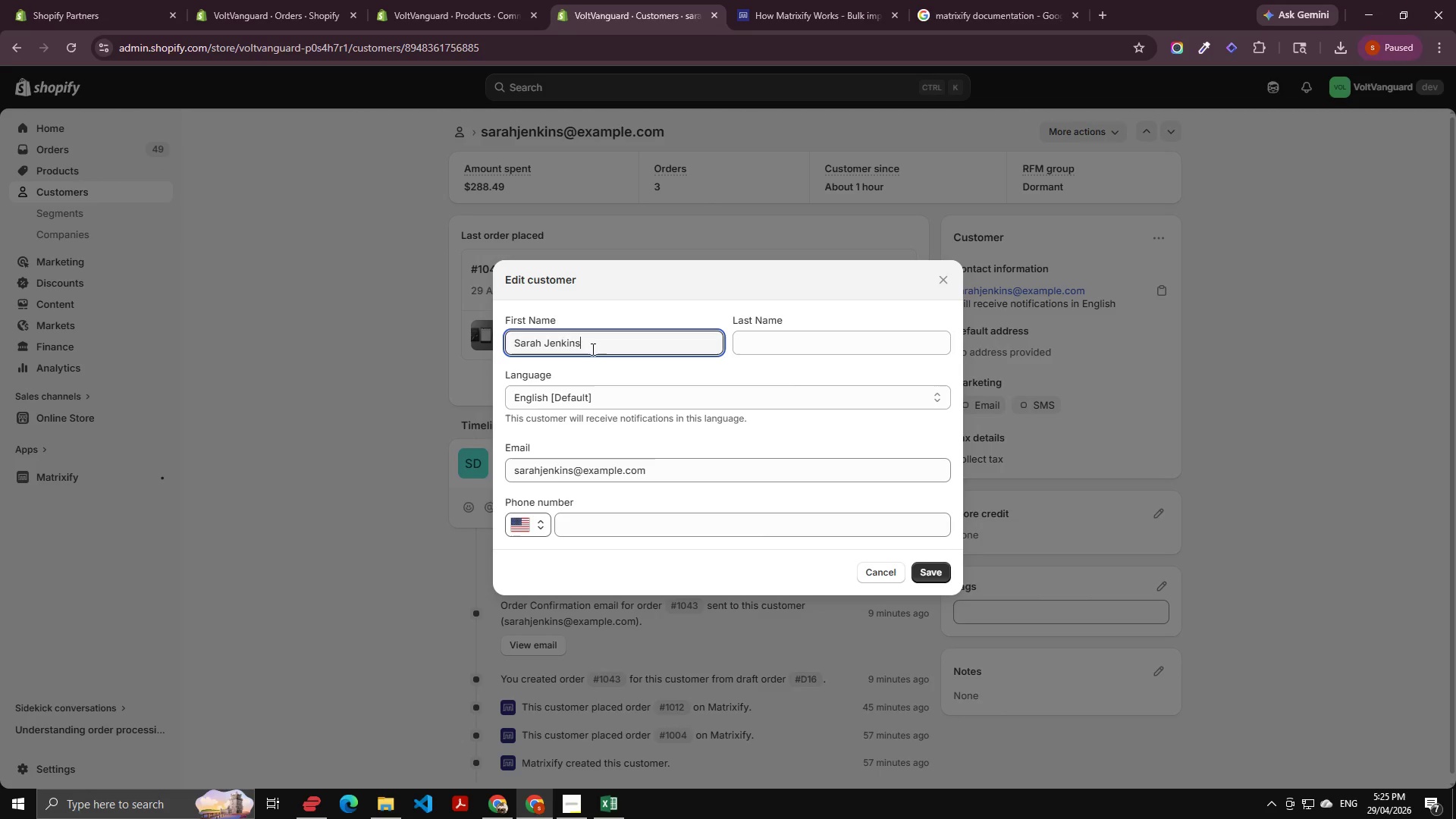 
key(Control+Shift+ArrowLeft)
 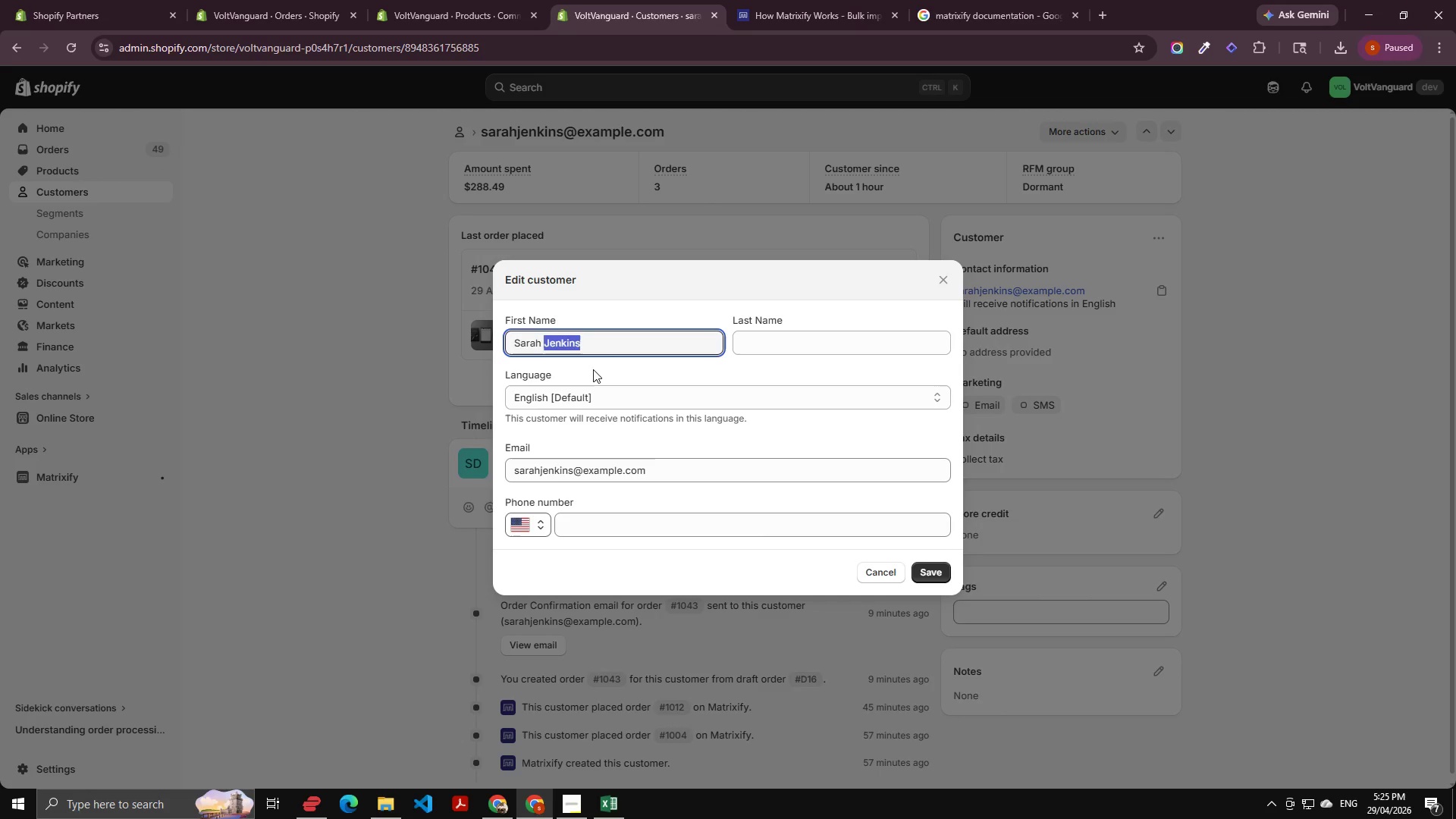 
key(Shift+ArrowLeft)
 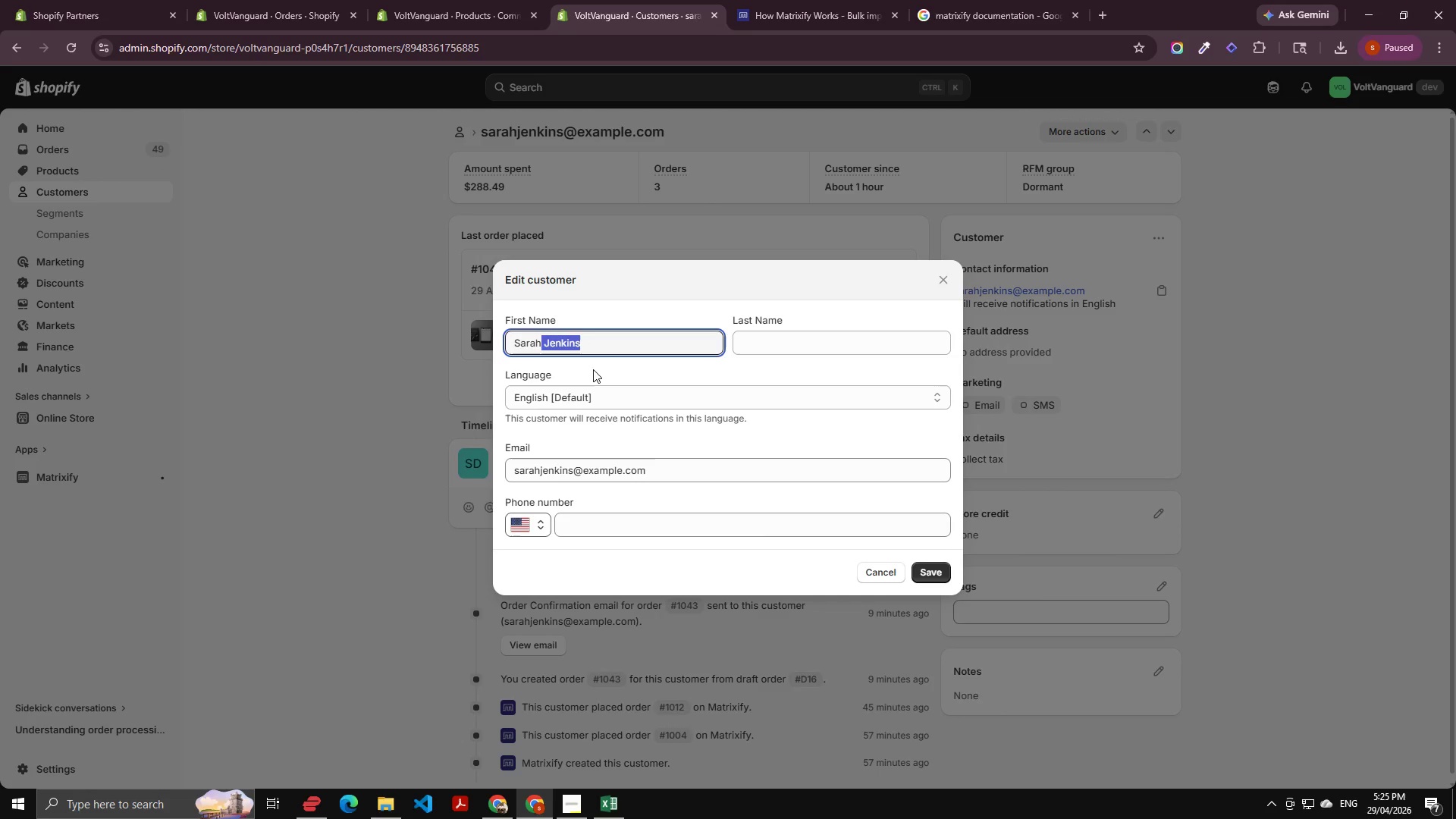 
key(Control+Shift+ArrowRight)
 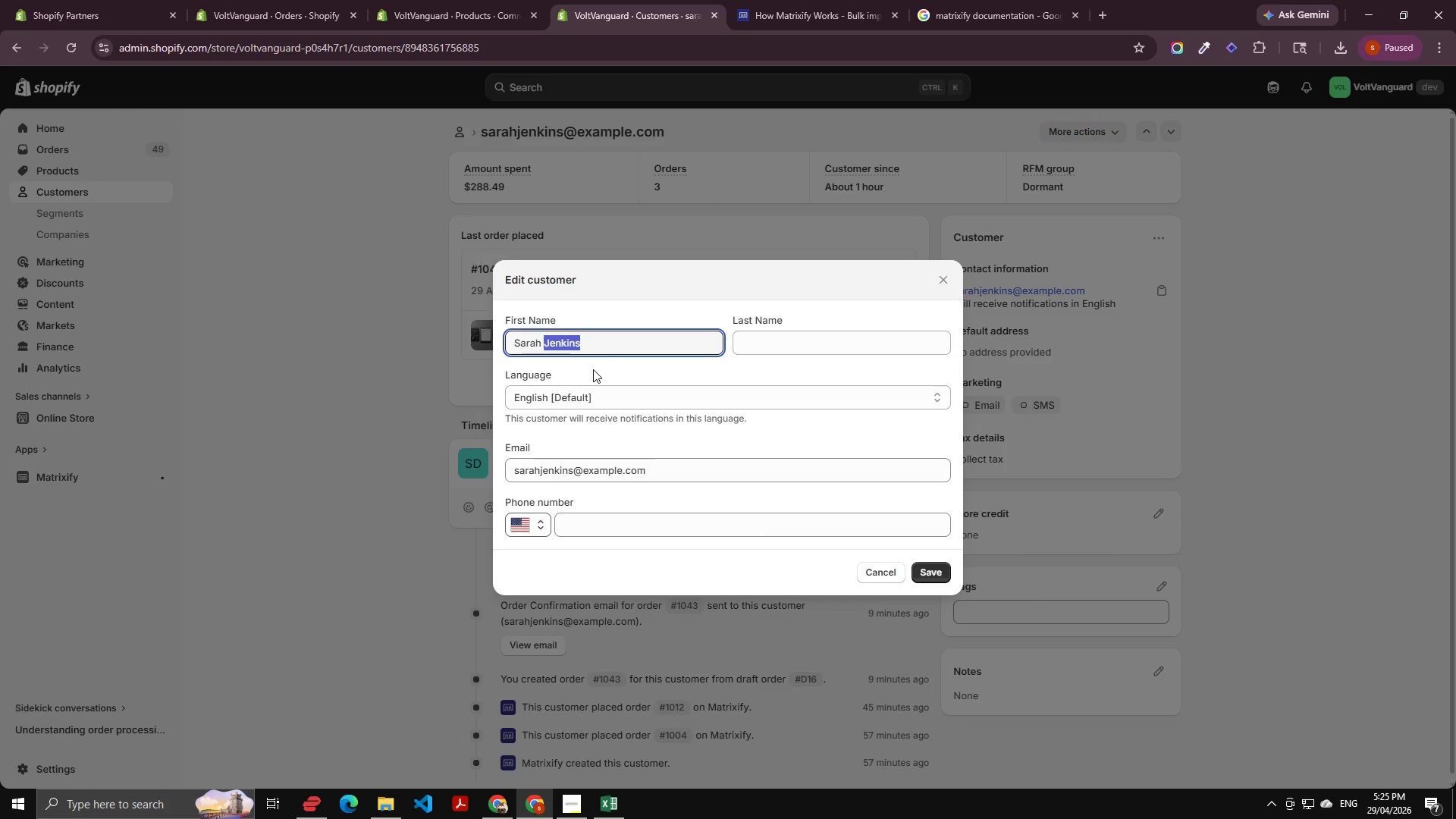 
key(Control+X)
 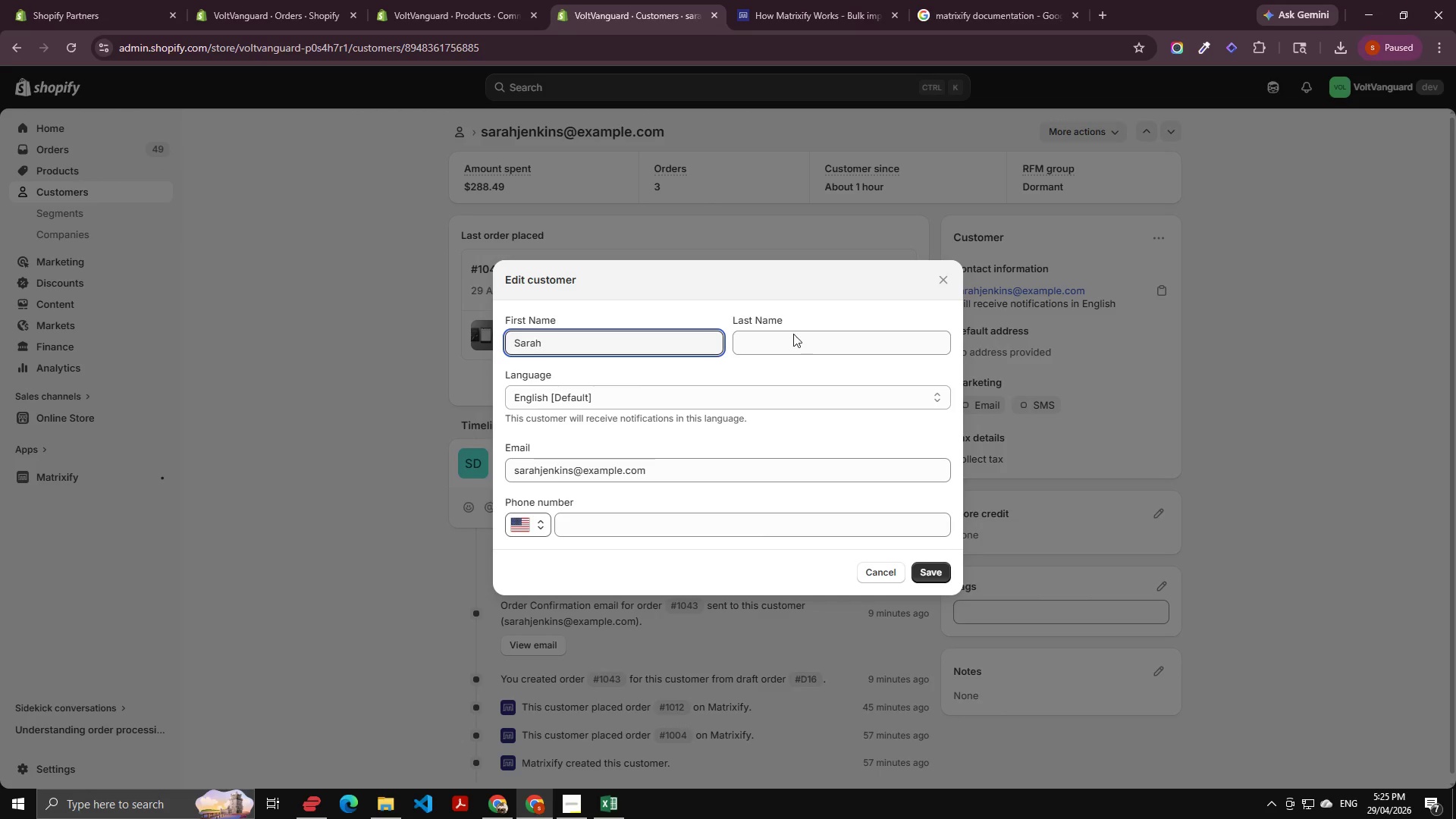 
left_click([798, 336])
 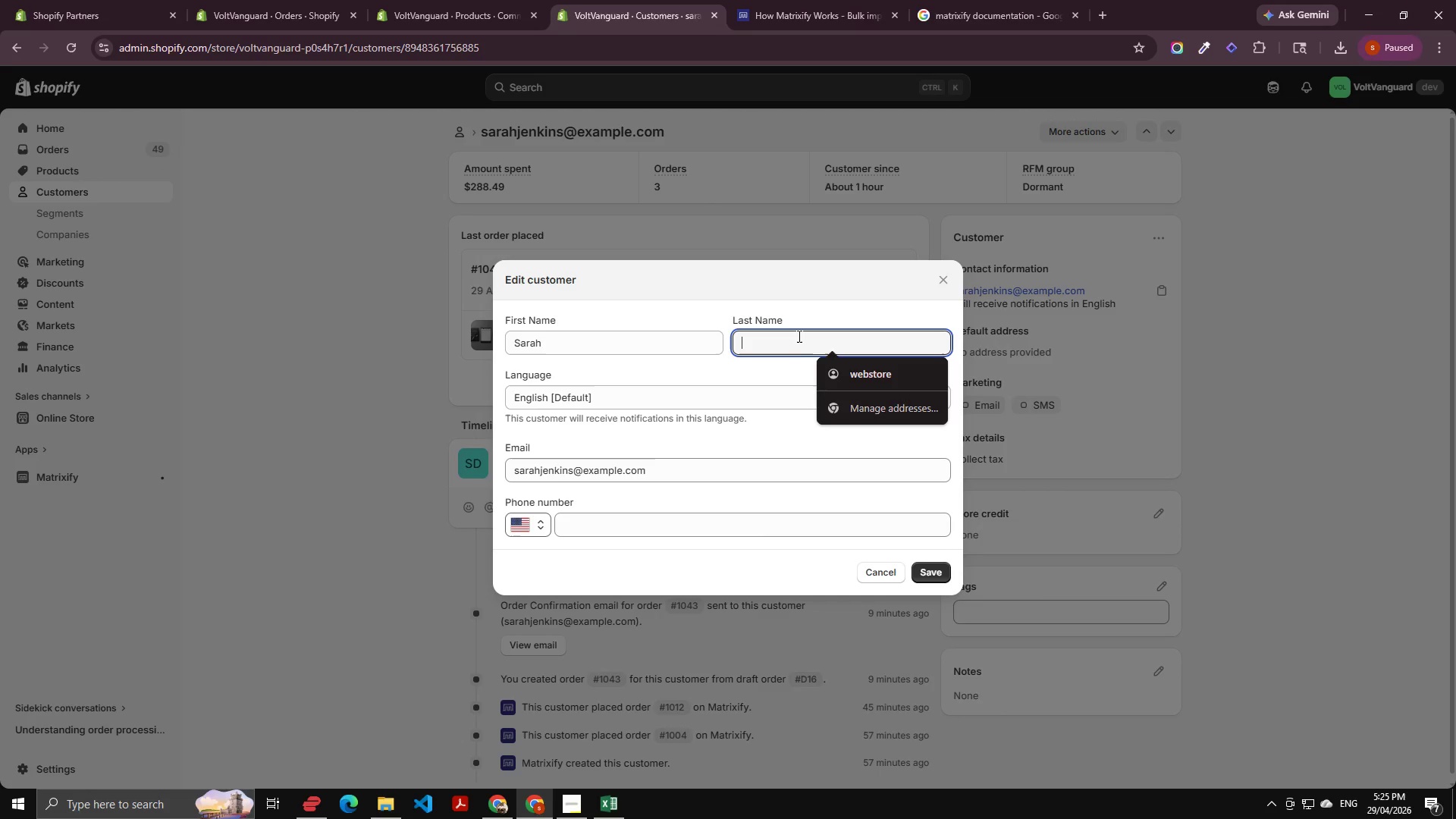 
key(Control+ControlLeft)
 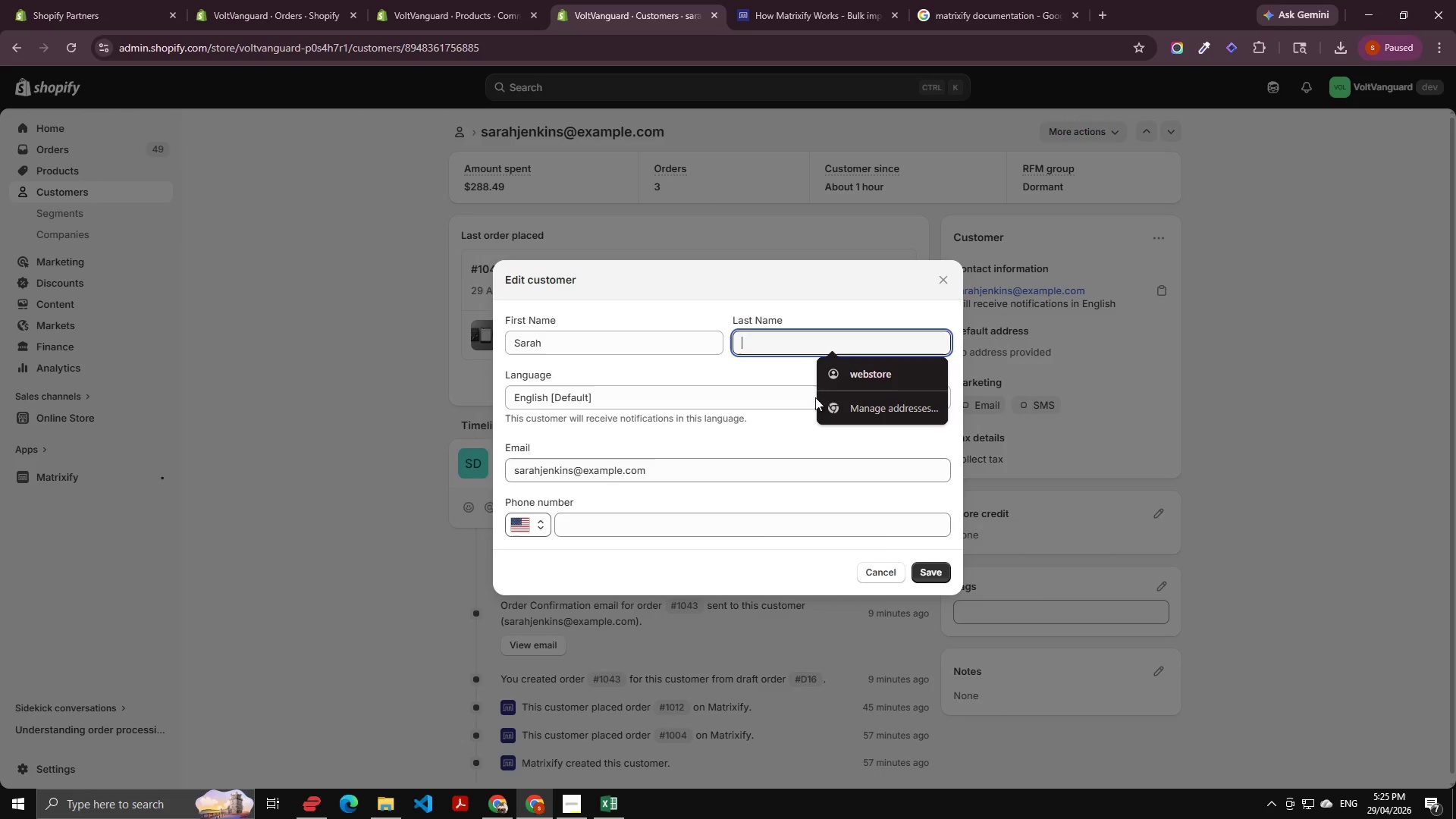 
key(Control+V)
 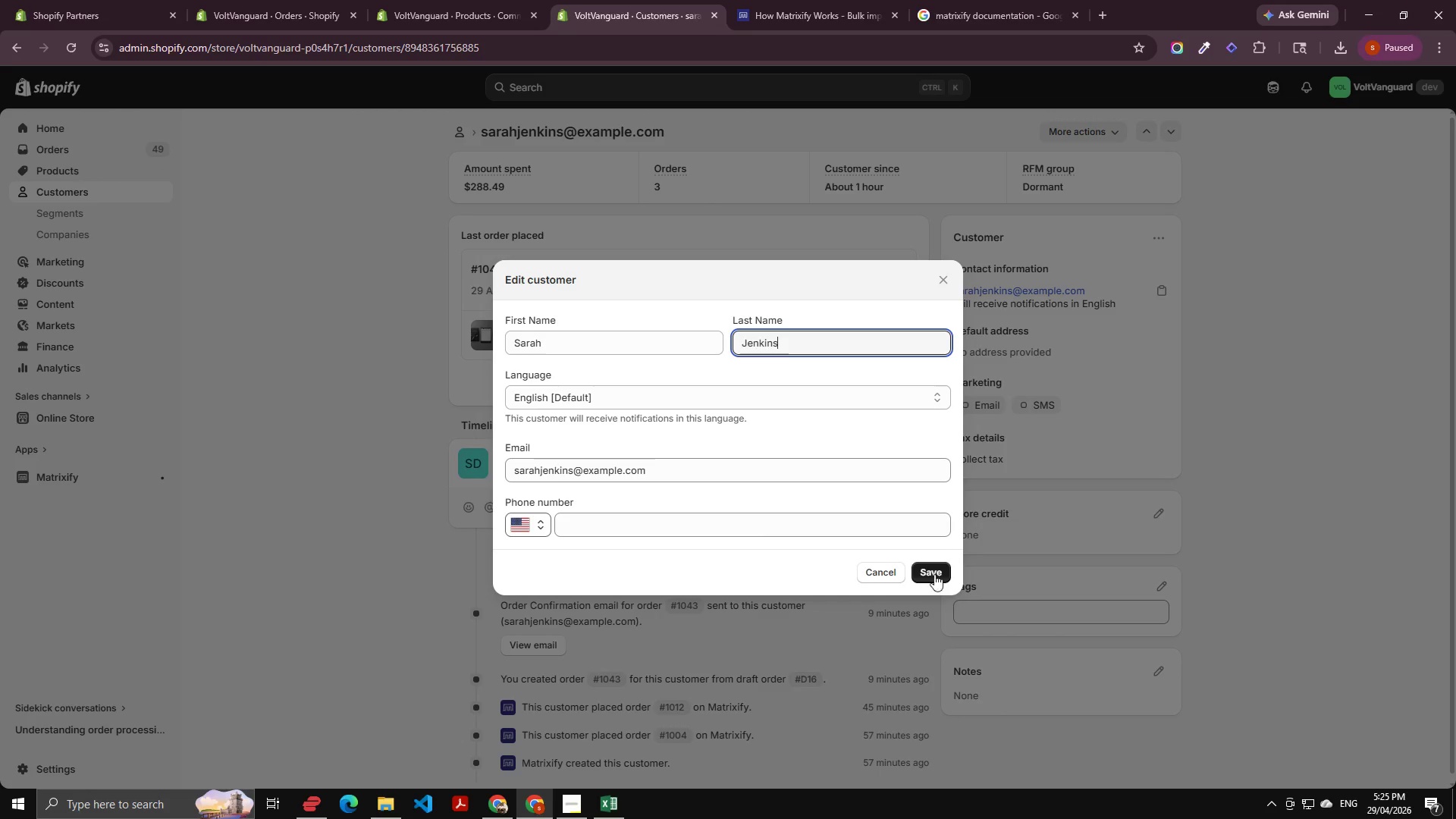 
left_click([934, 569])
 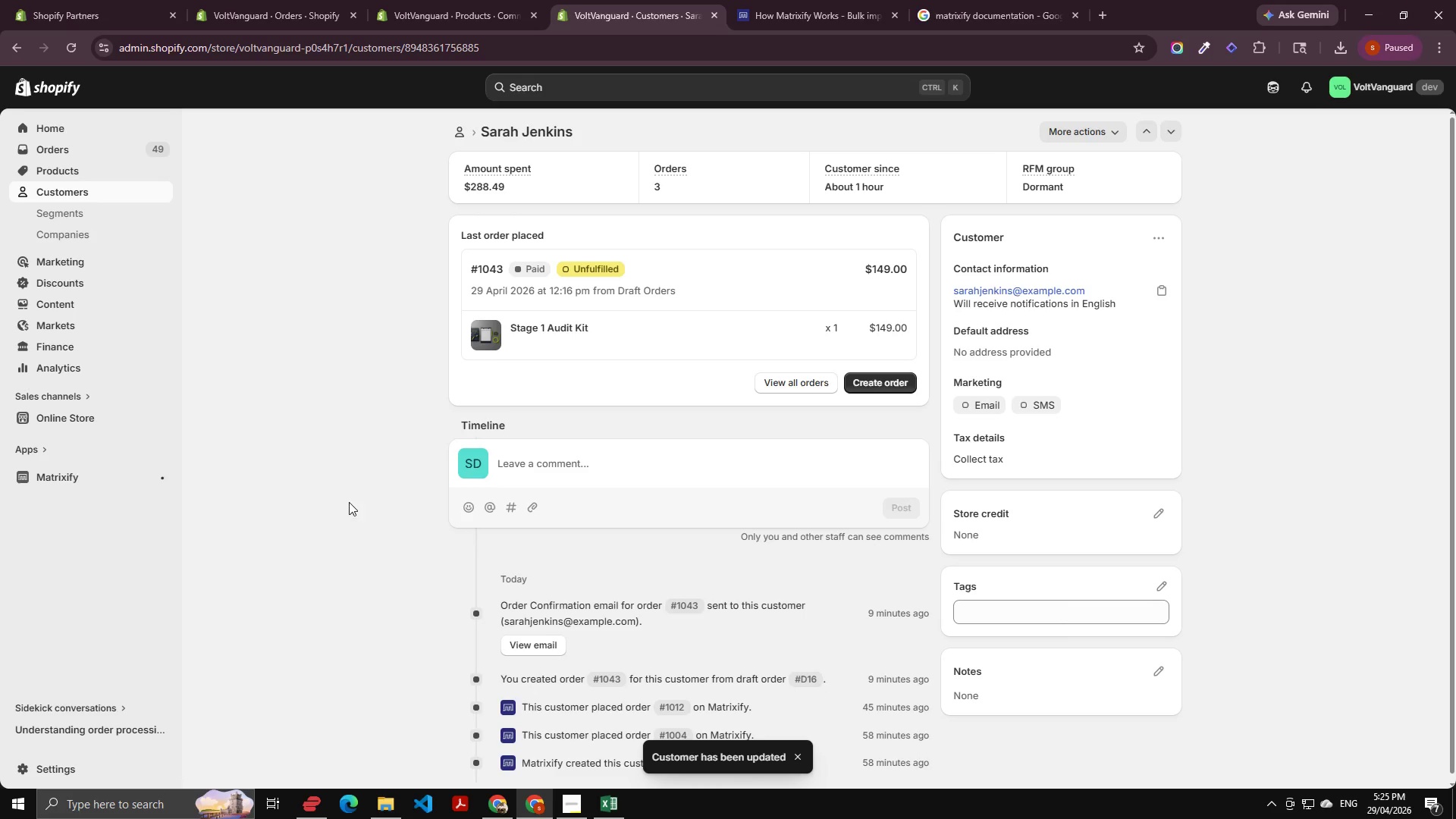 
key(Alt+AltLeft)
 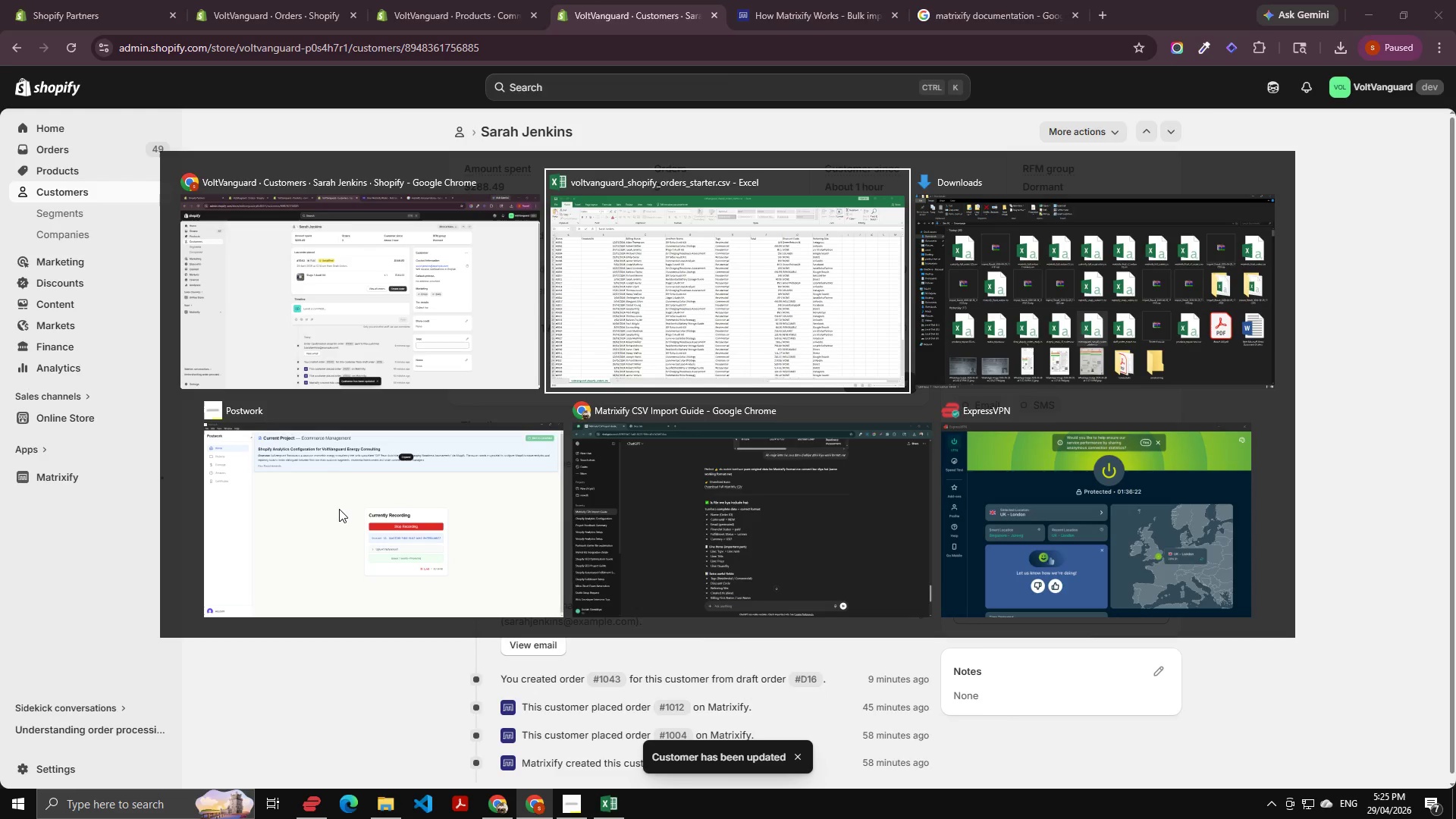 
key(Alt+Tab)
 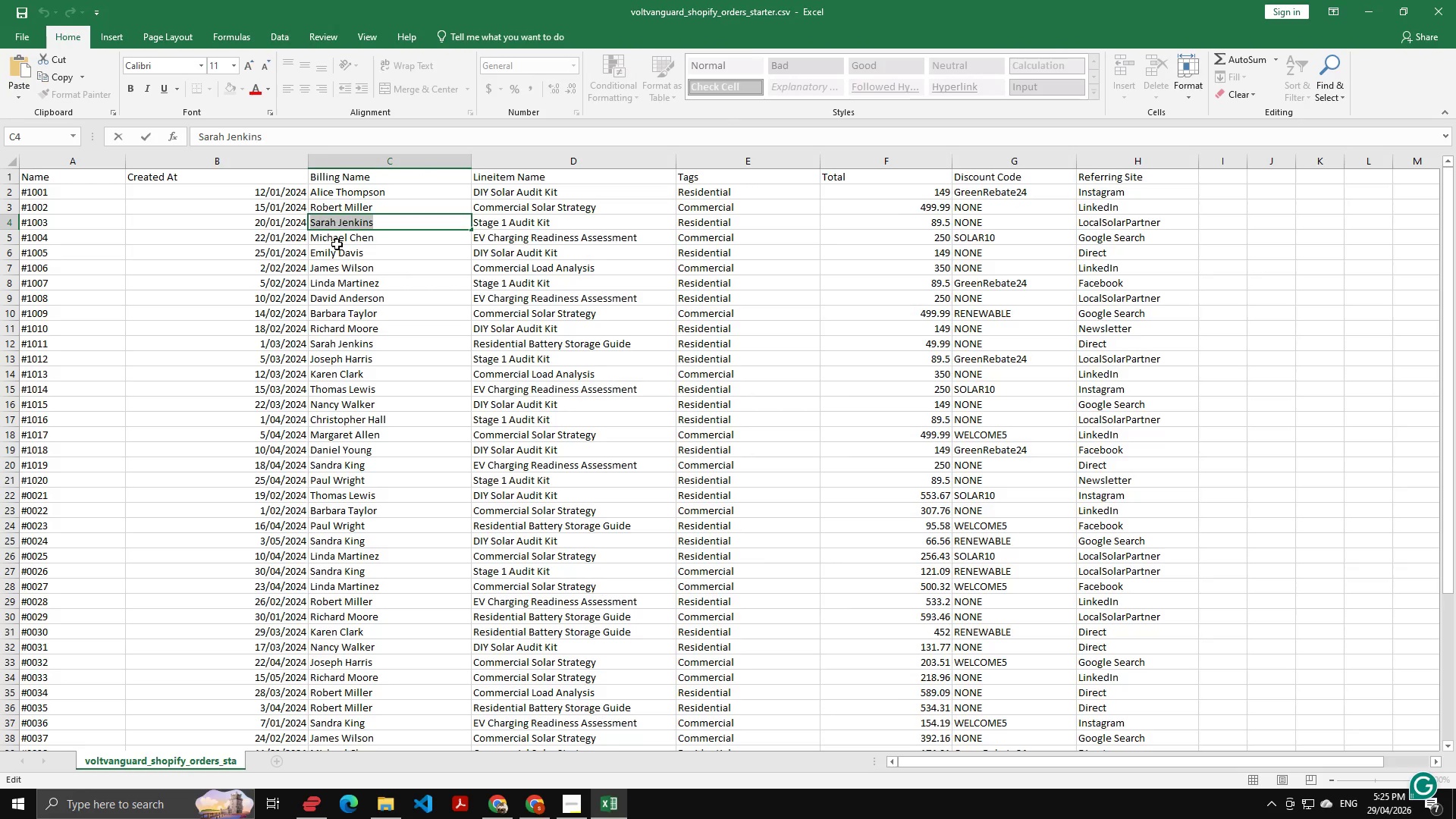 
left_click([337, 244])
 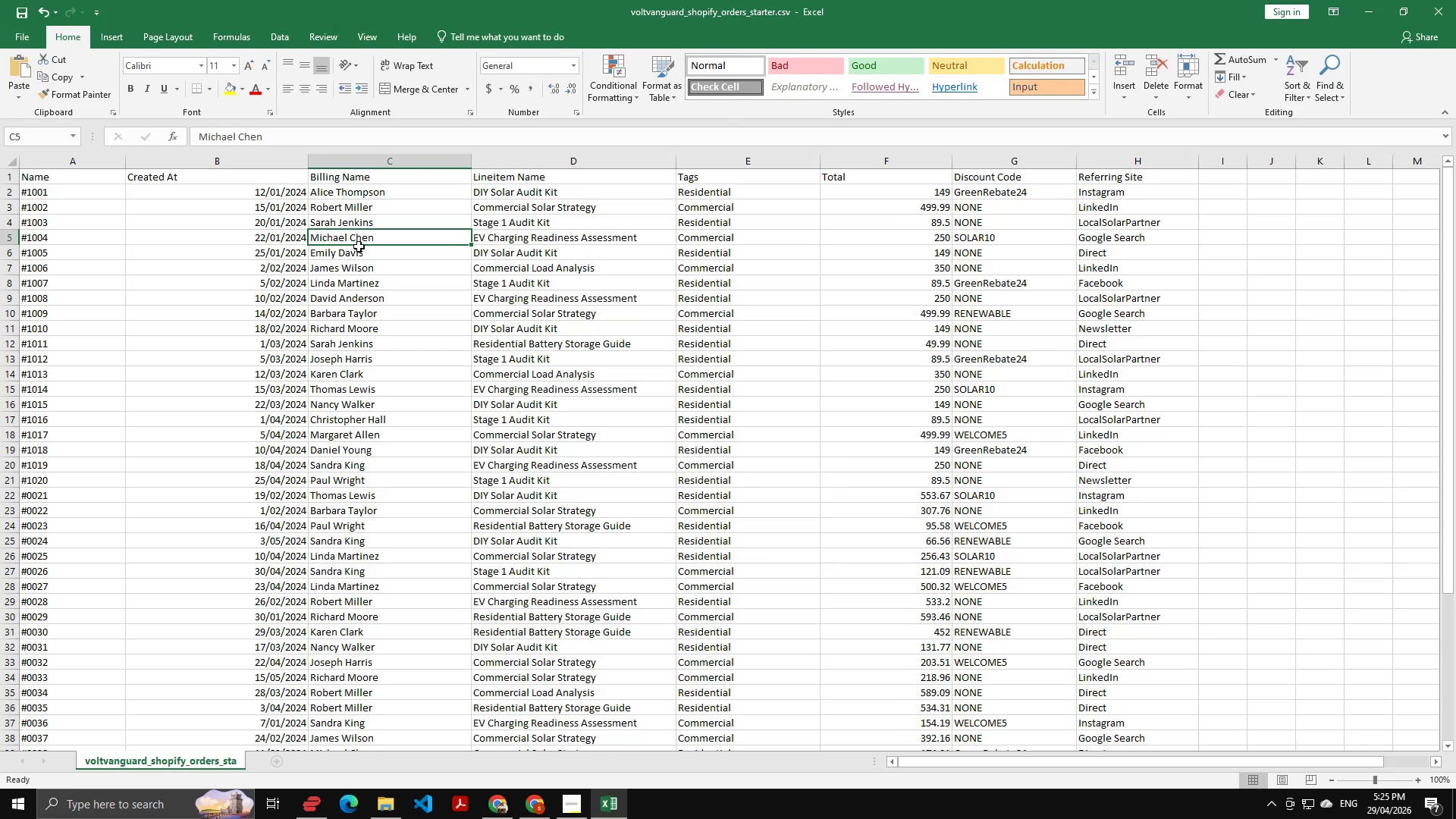 
double_click([370, 239])
 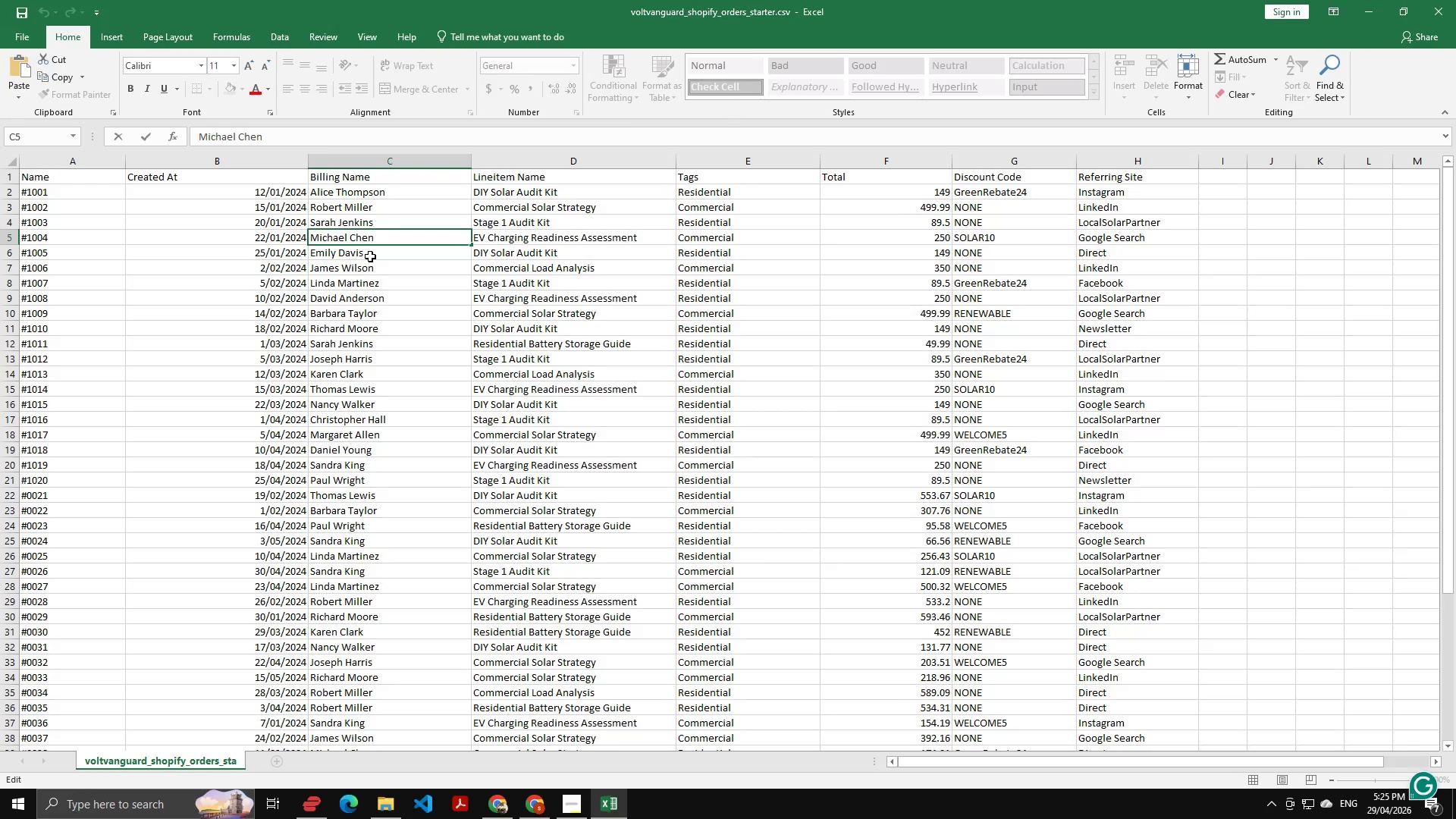 
double_click([370, 256])
 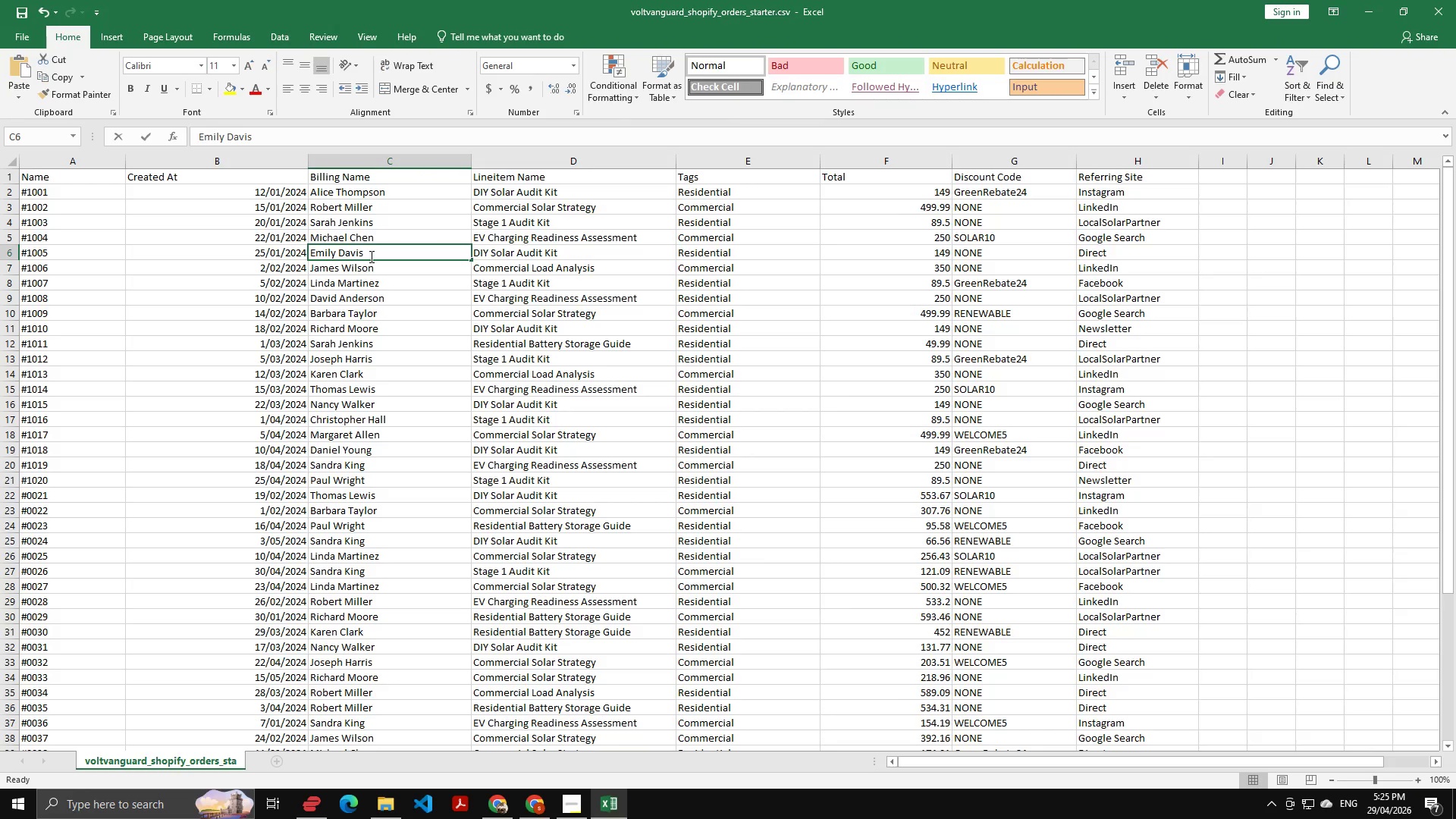 
key(Control+A)
 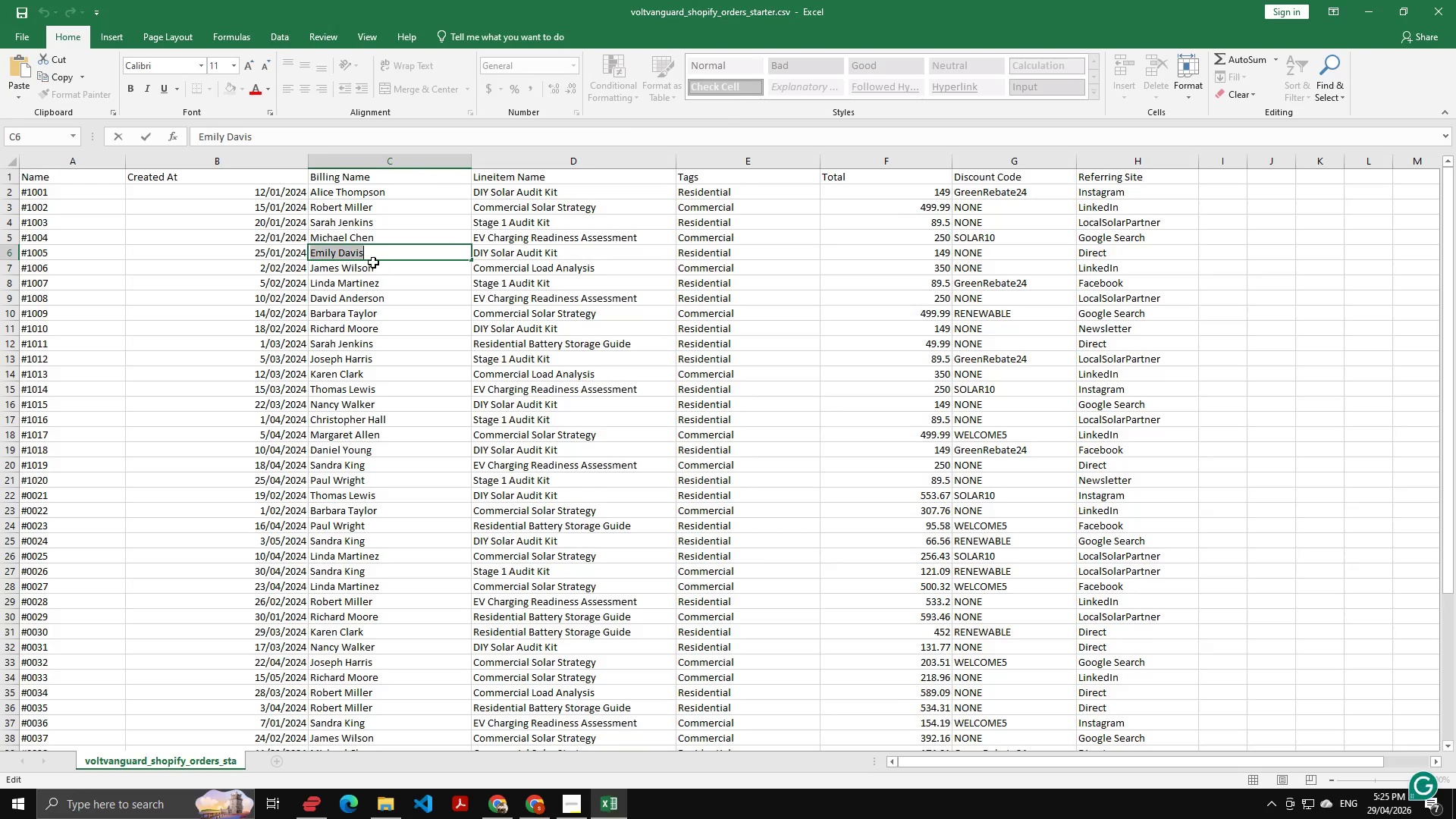 
key(Control+C)
 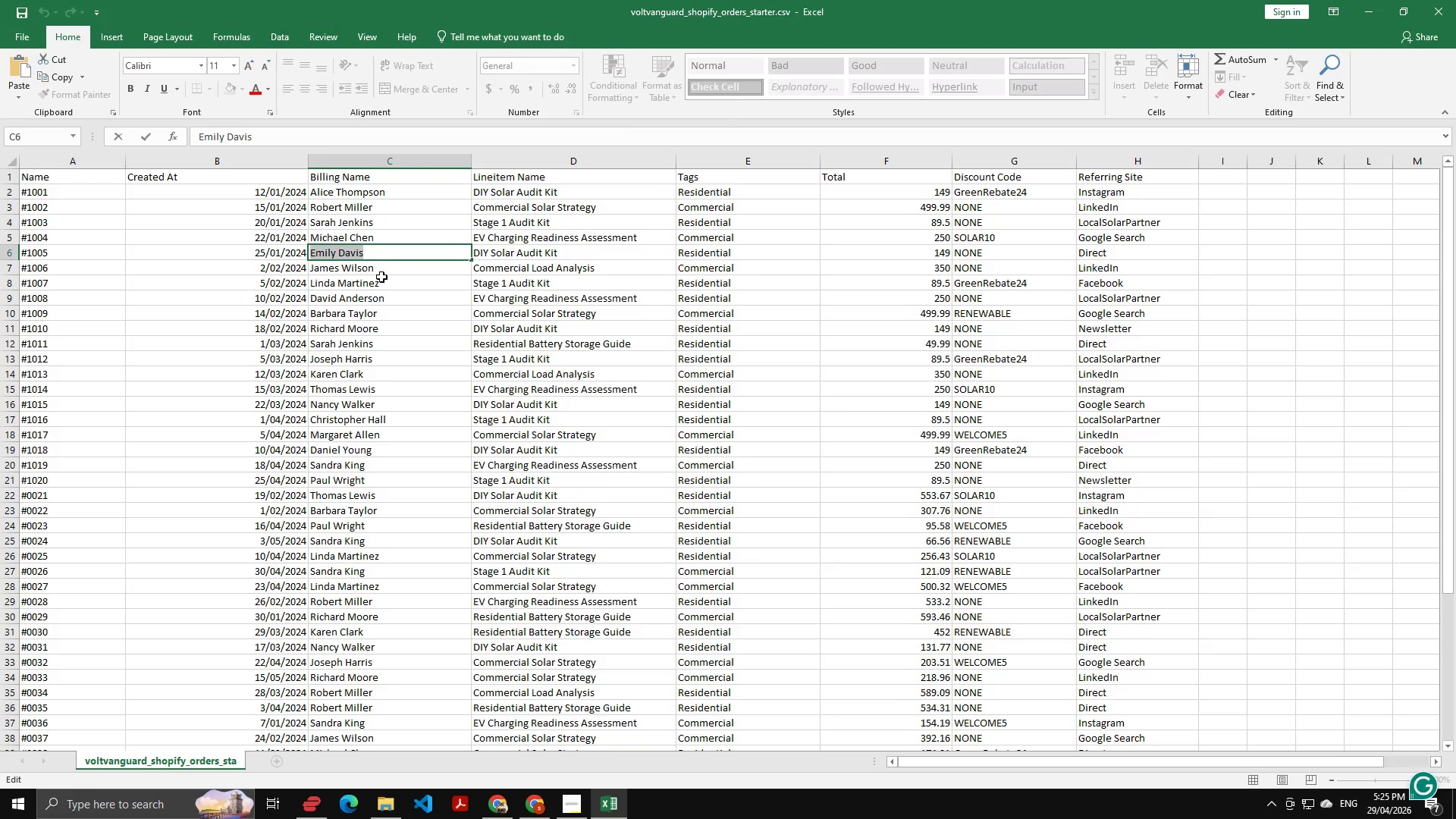 
key(Alt+AltLeft)
 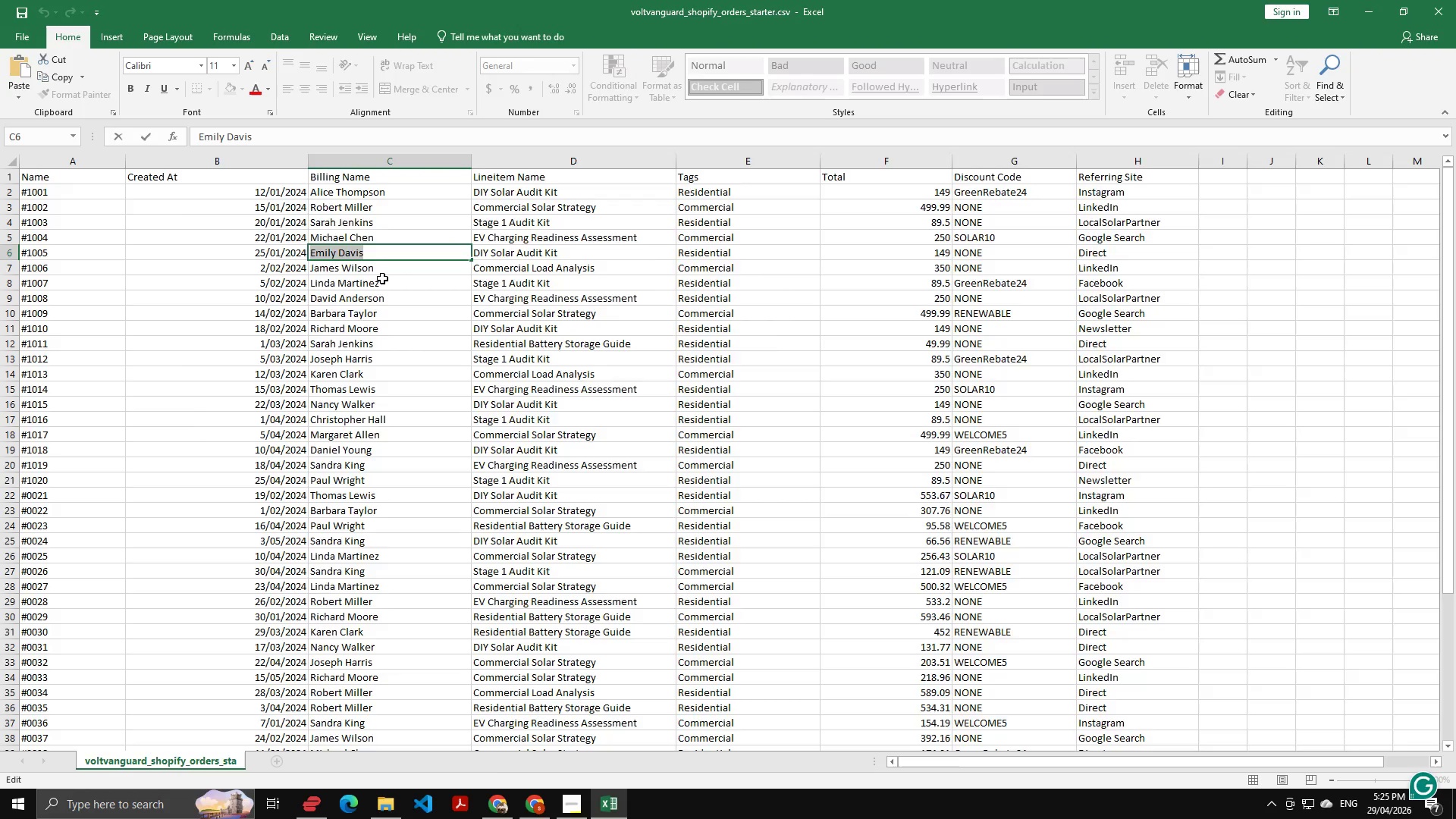 
key(Alt+Tab)
 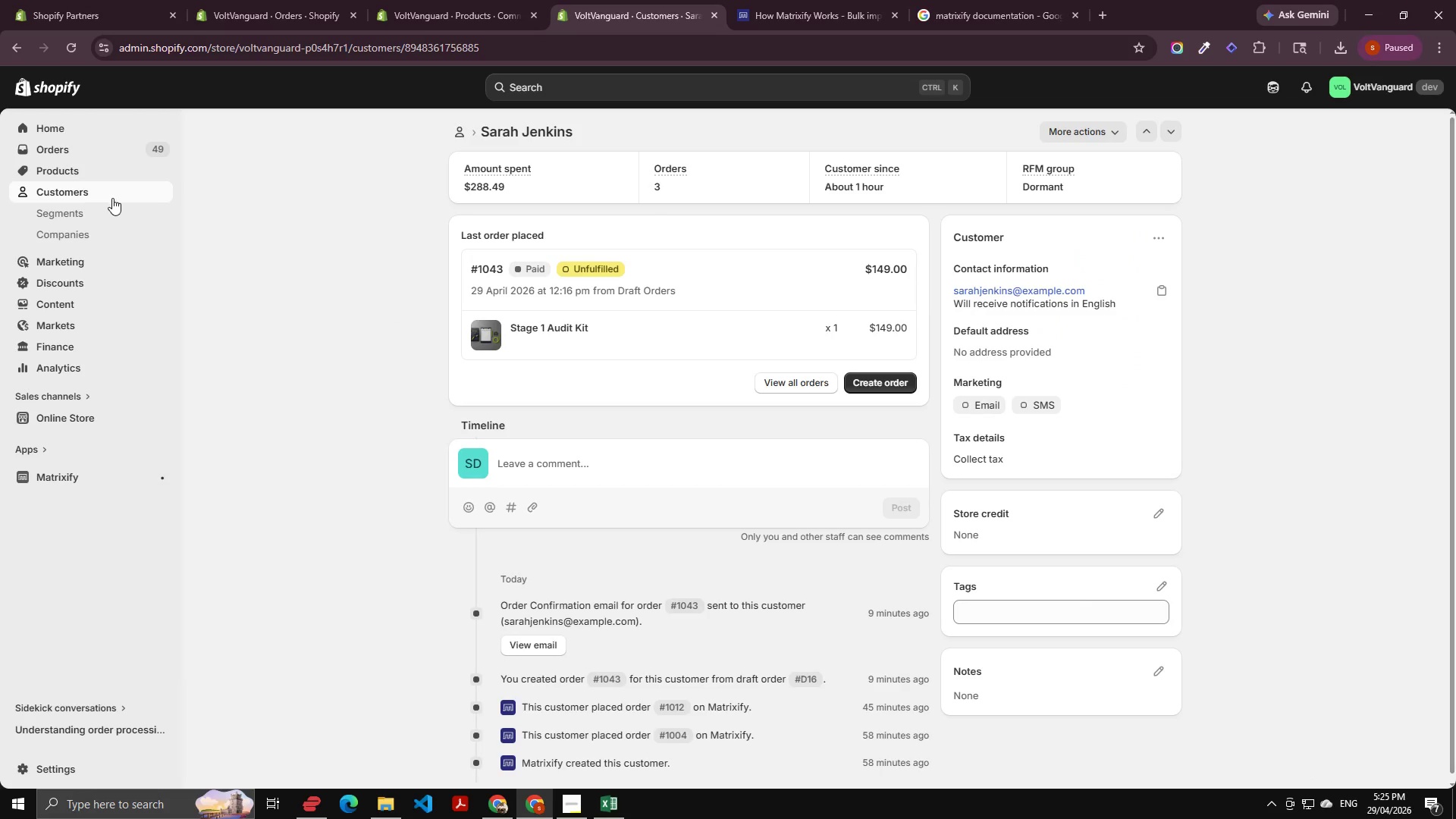 
left_click([93, 196])
 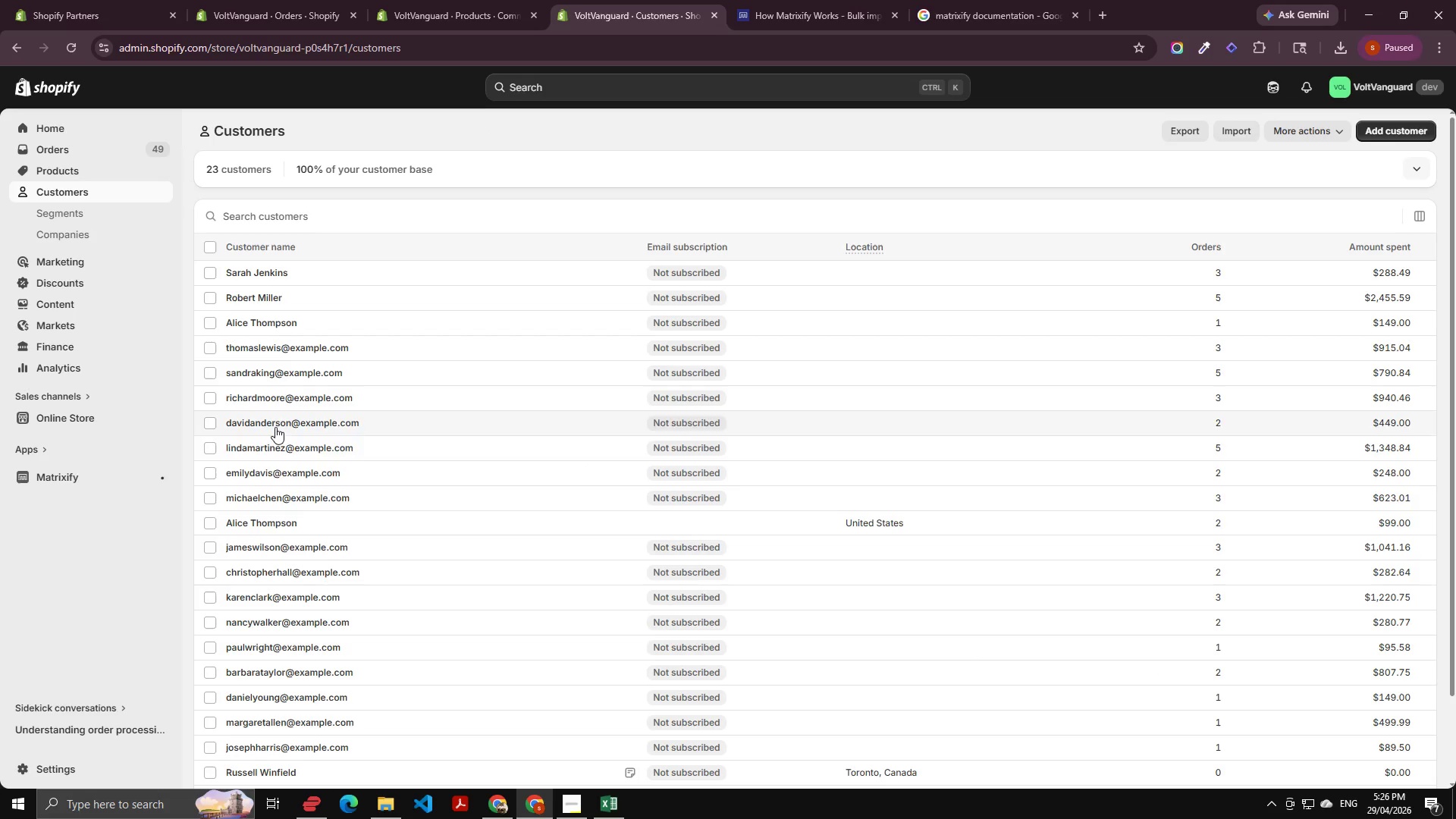 
wait(5.62)
 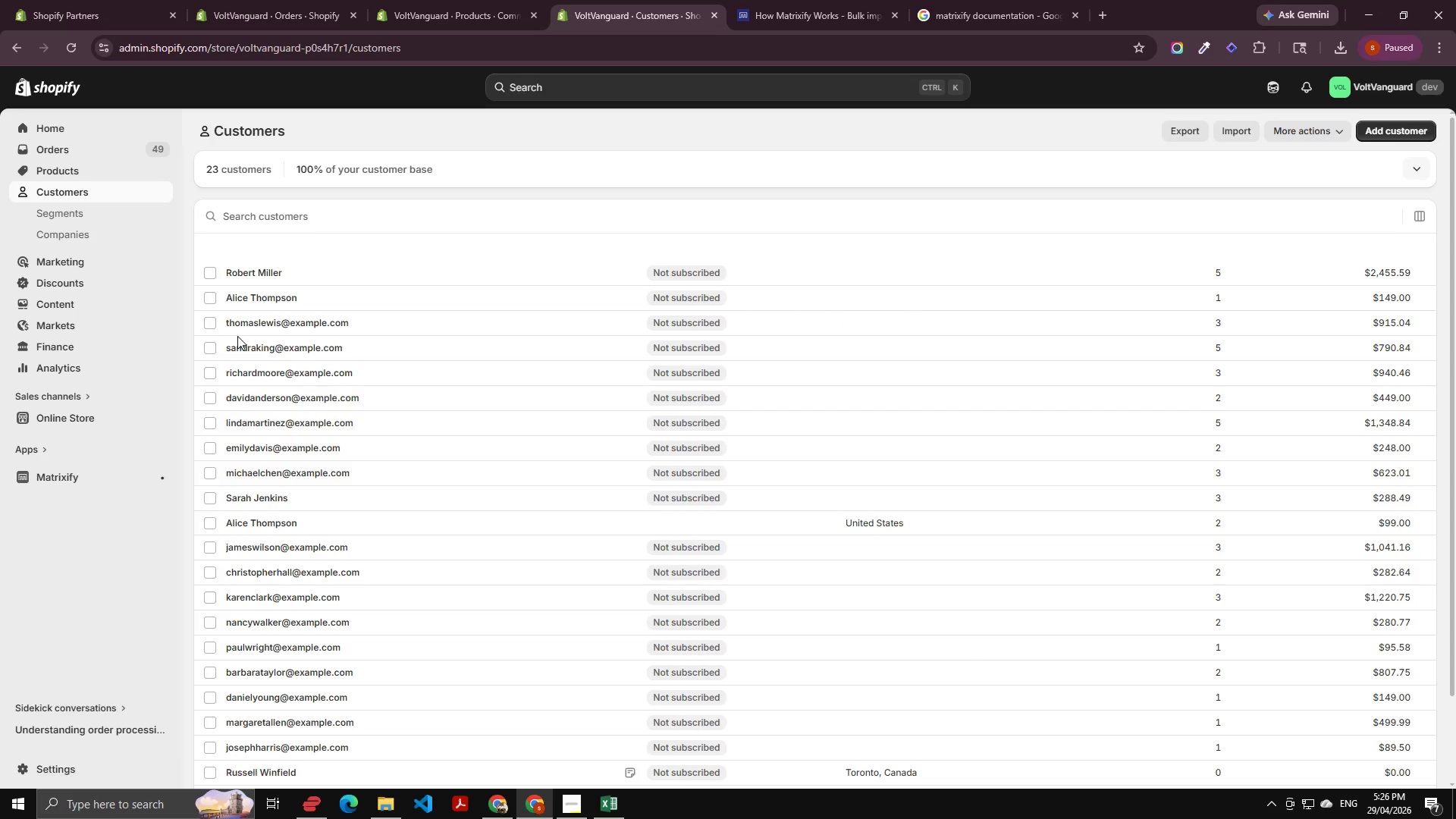 
key(Alt+AltLeft)
 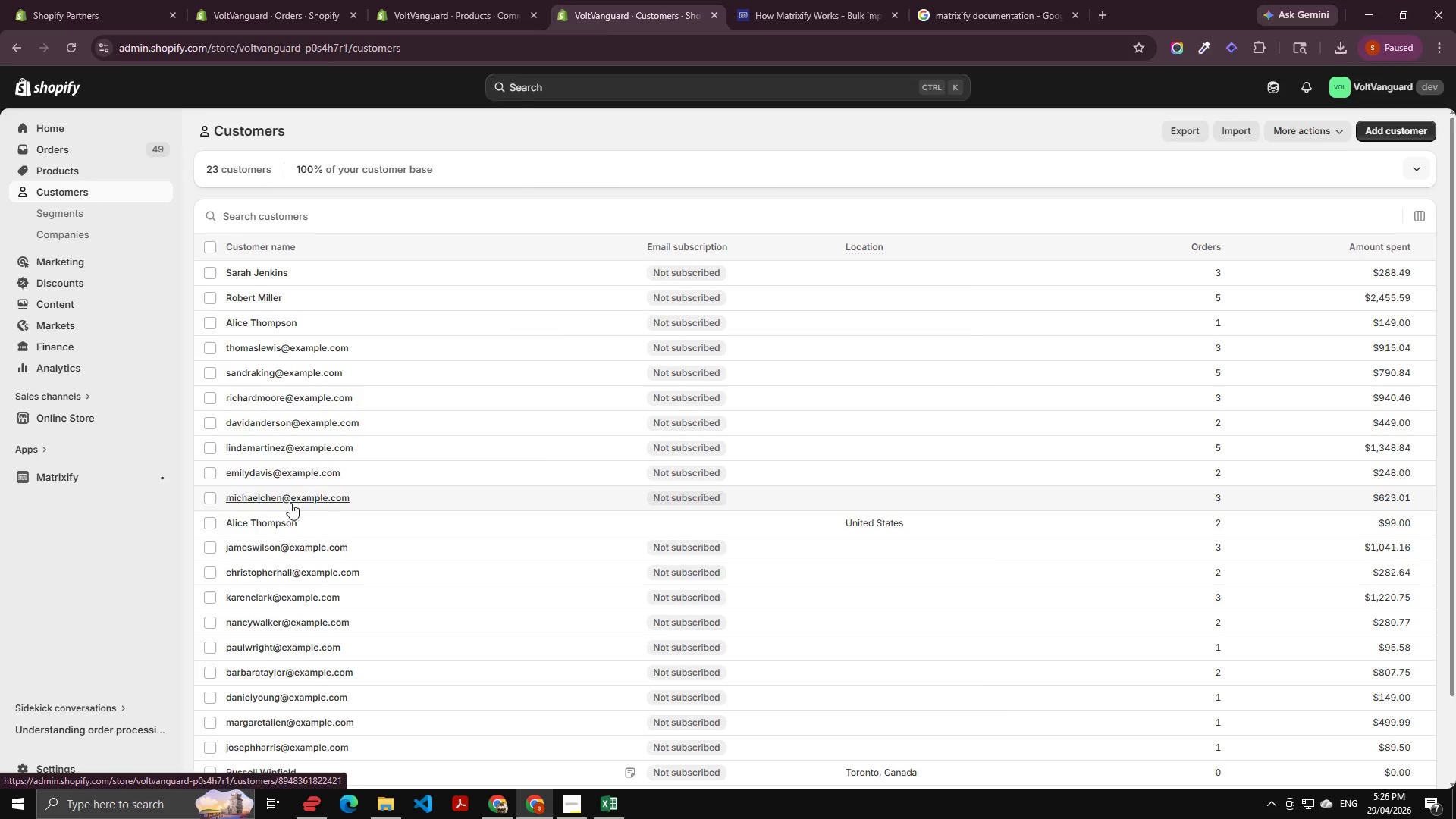 
key(Alt+Tab)
 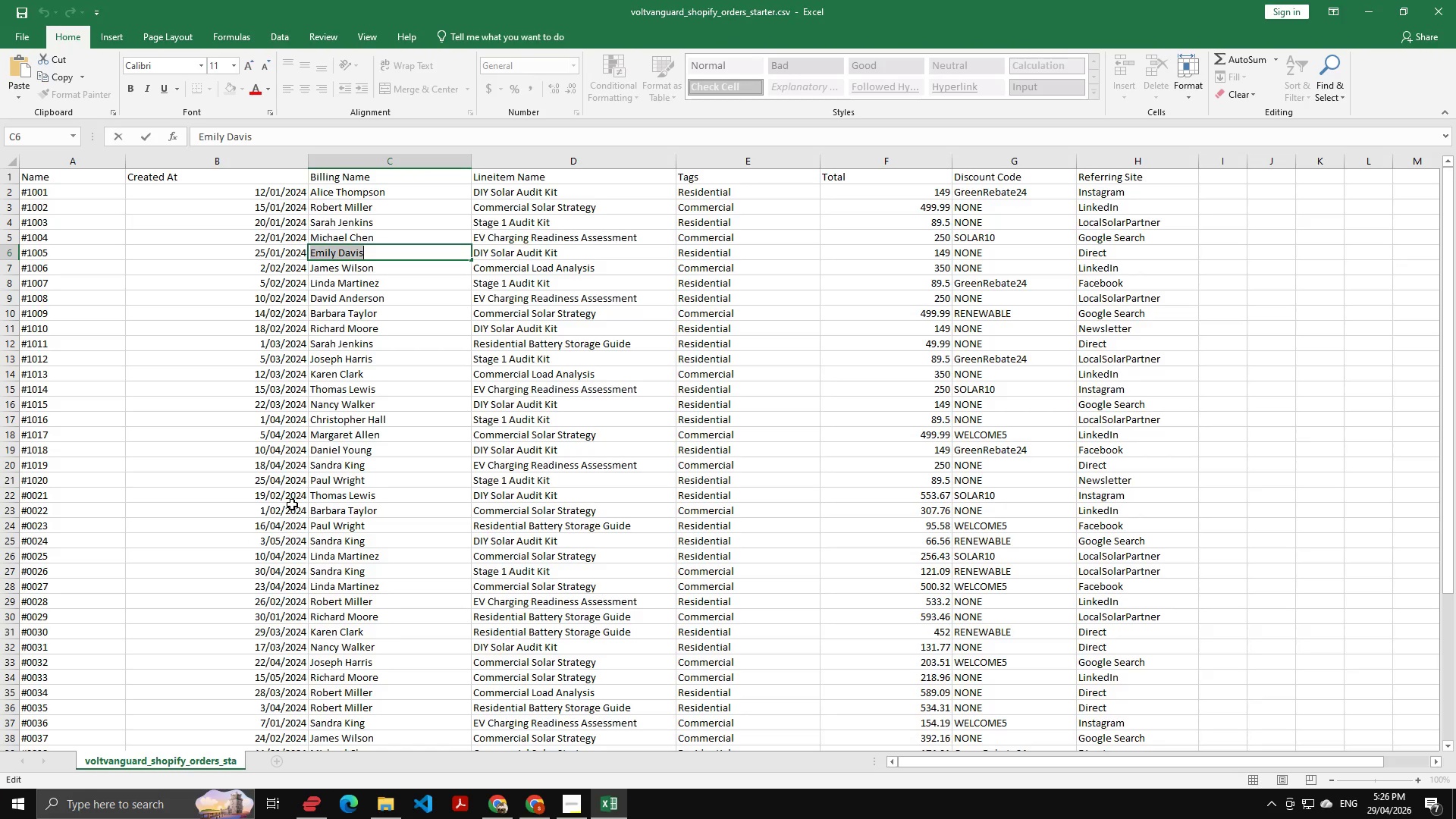 
key(Alt+AltLeft)
 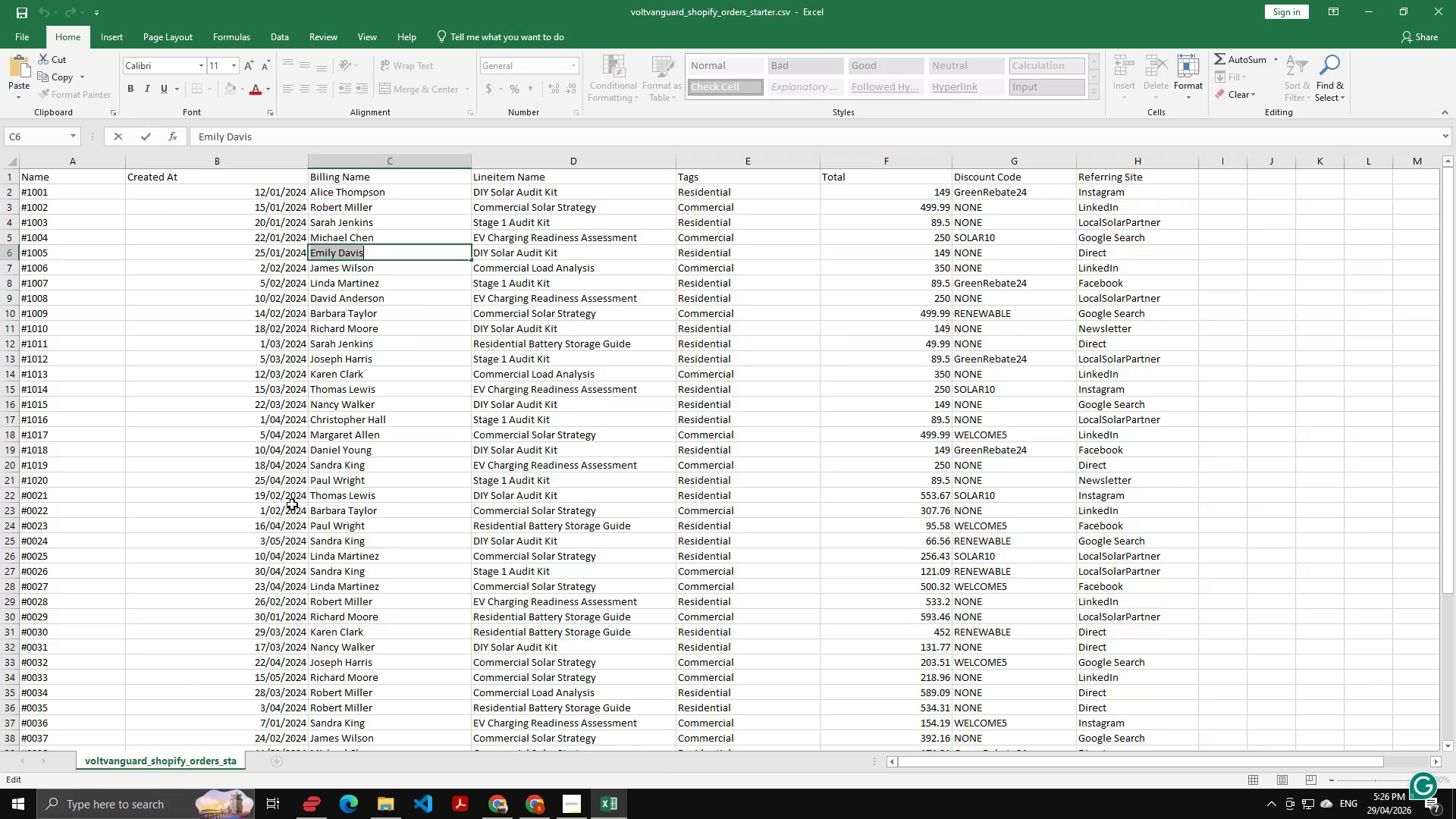 
key(Alt+Tab)
 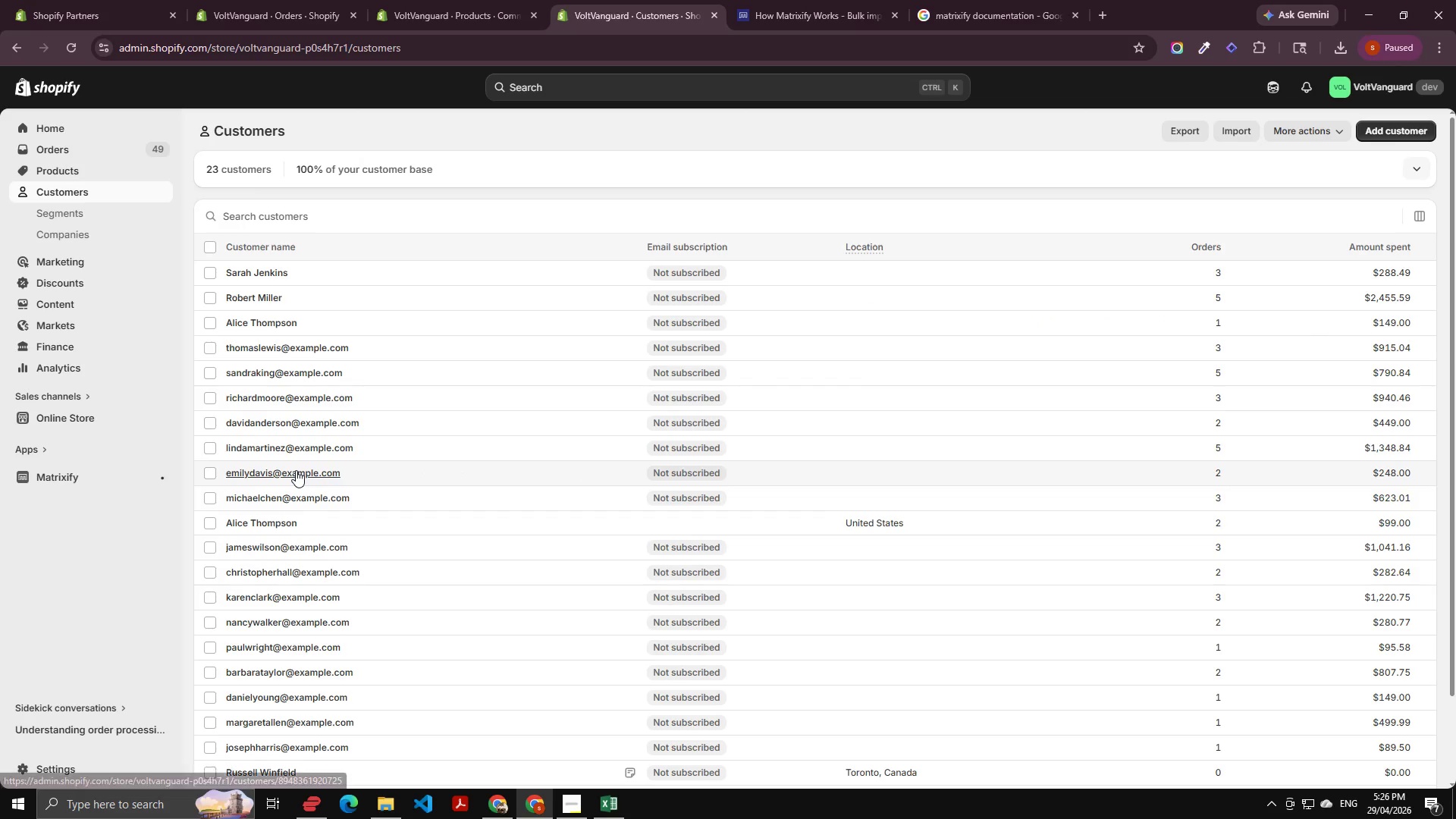 
double_click([296, 470])
 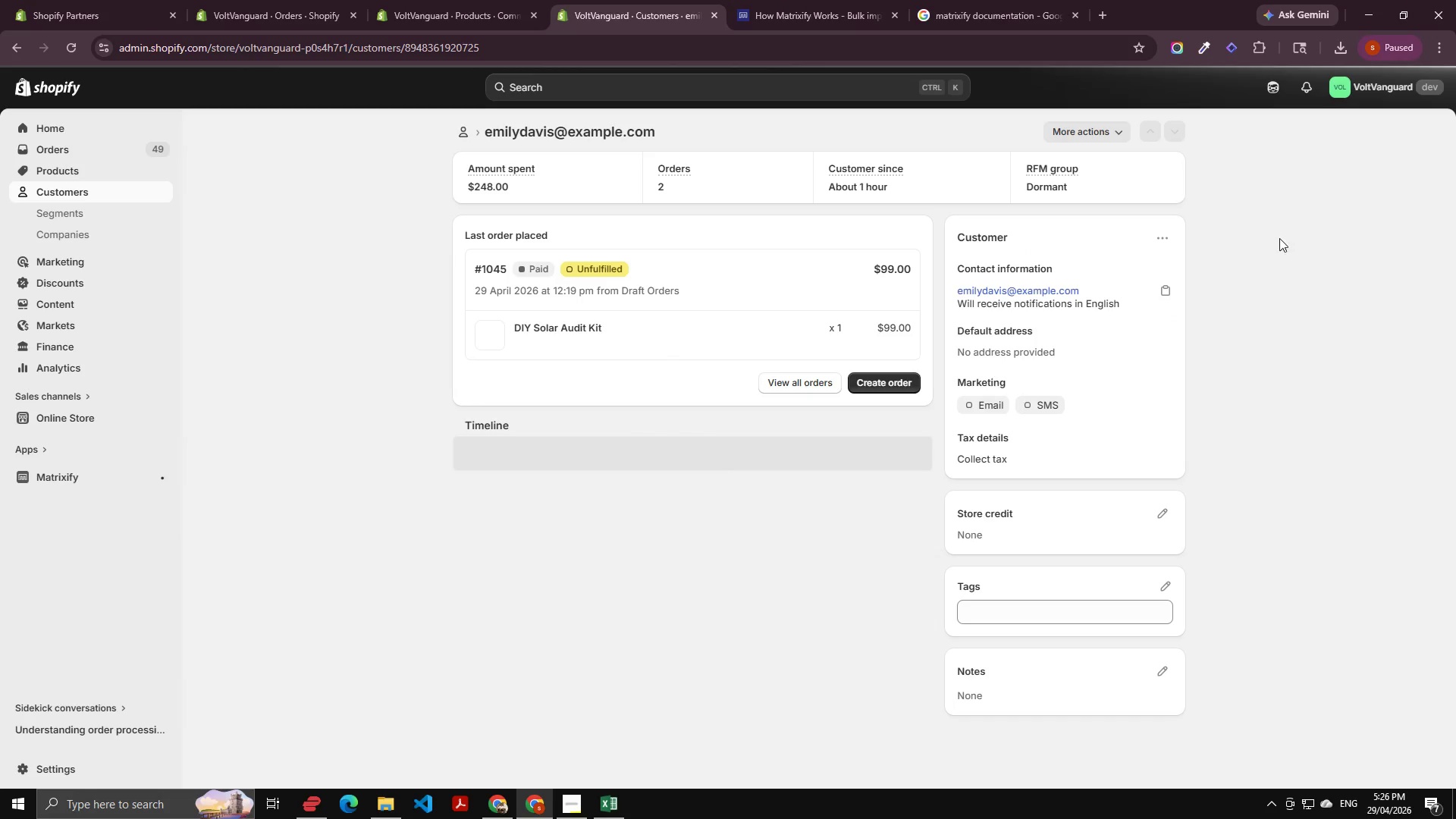 
left_click([1161, 230])
 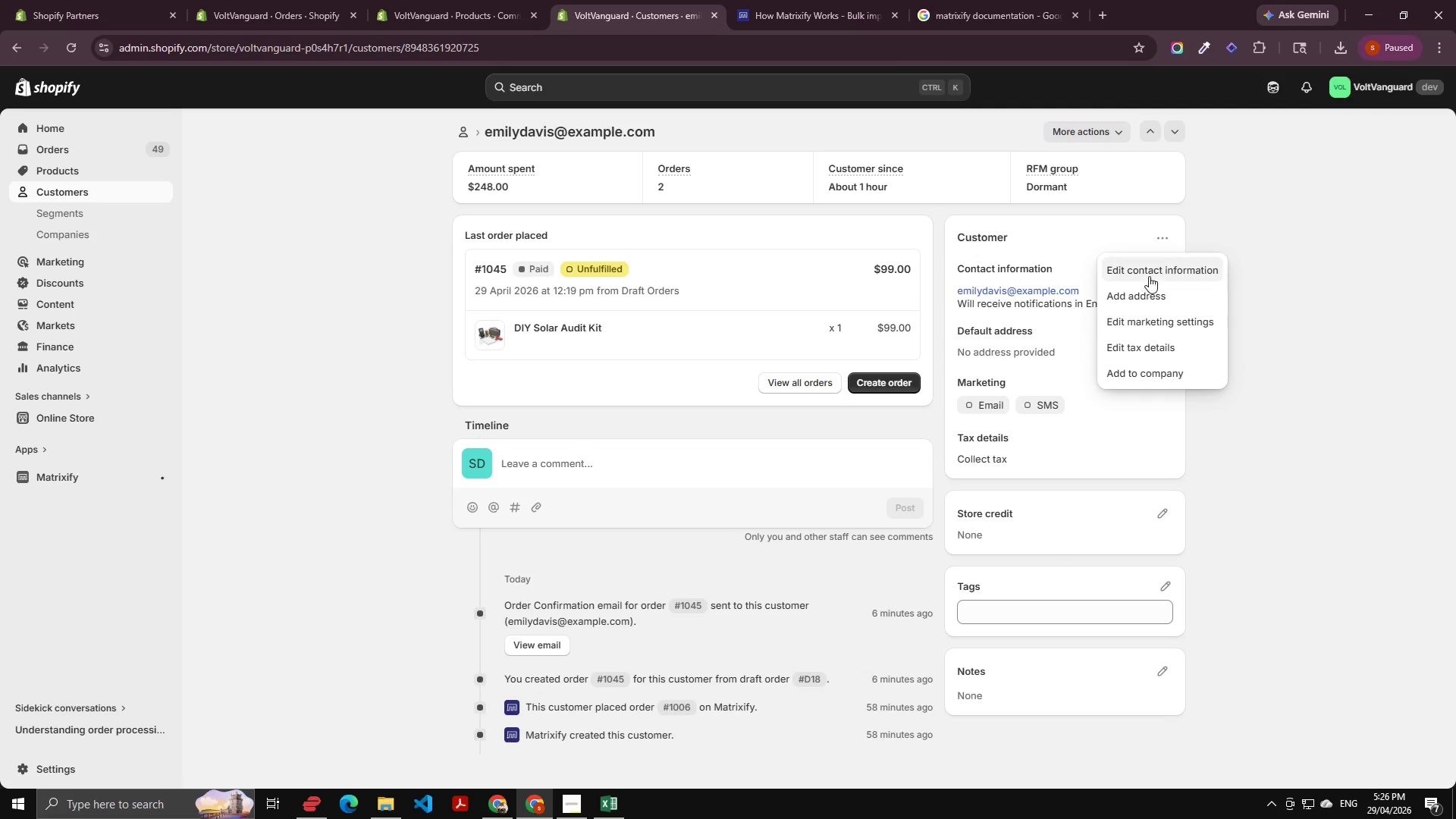 
left_click([1150, 268])
 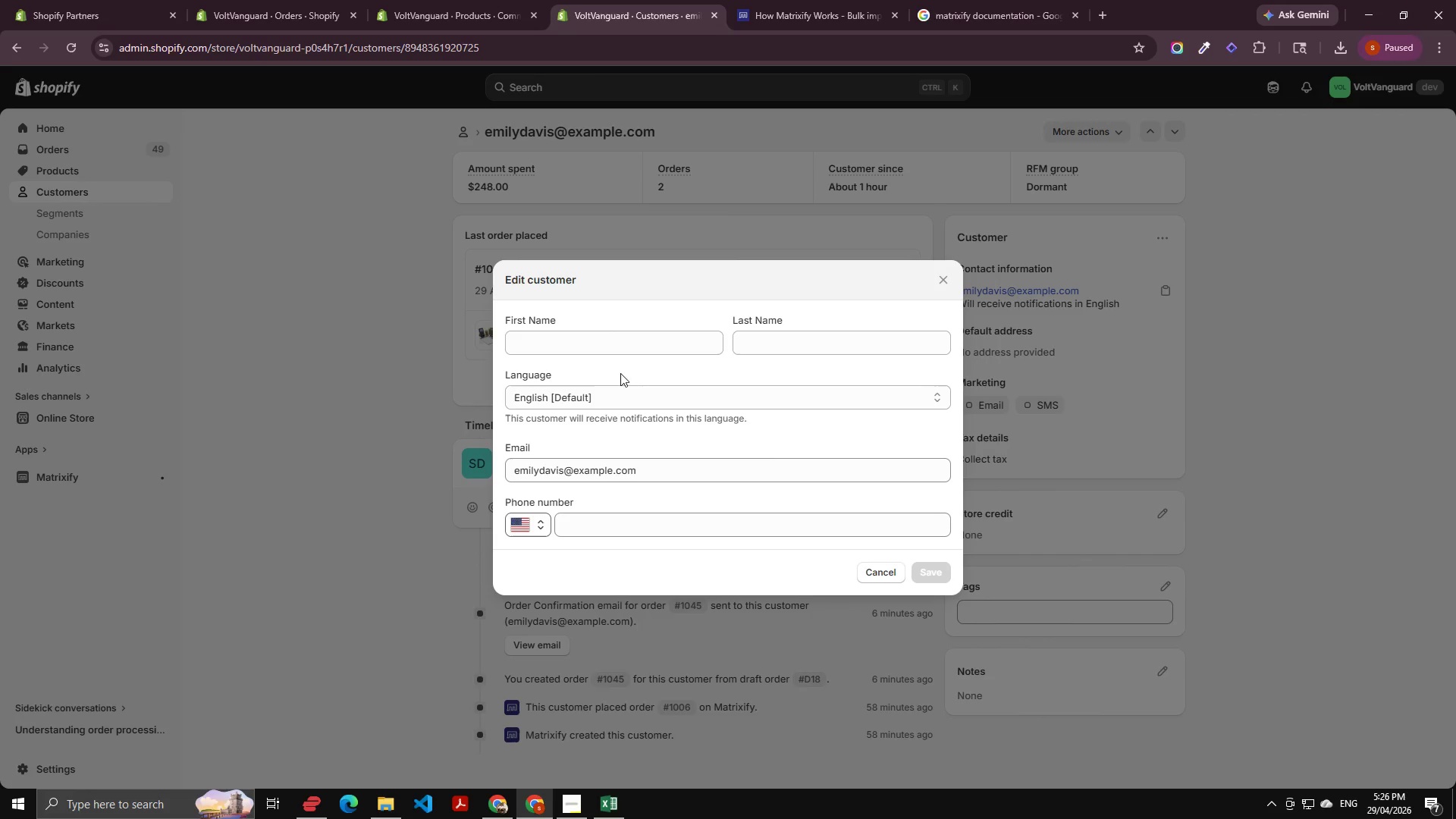 
left_click([601, 327])
 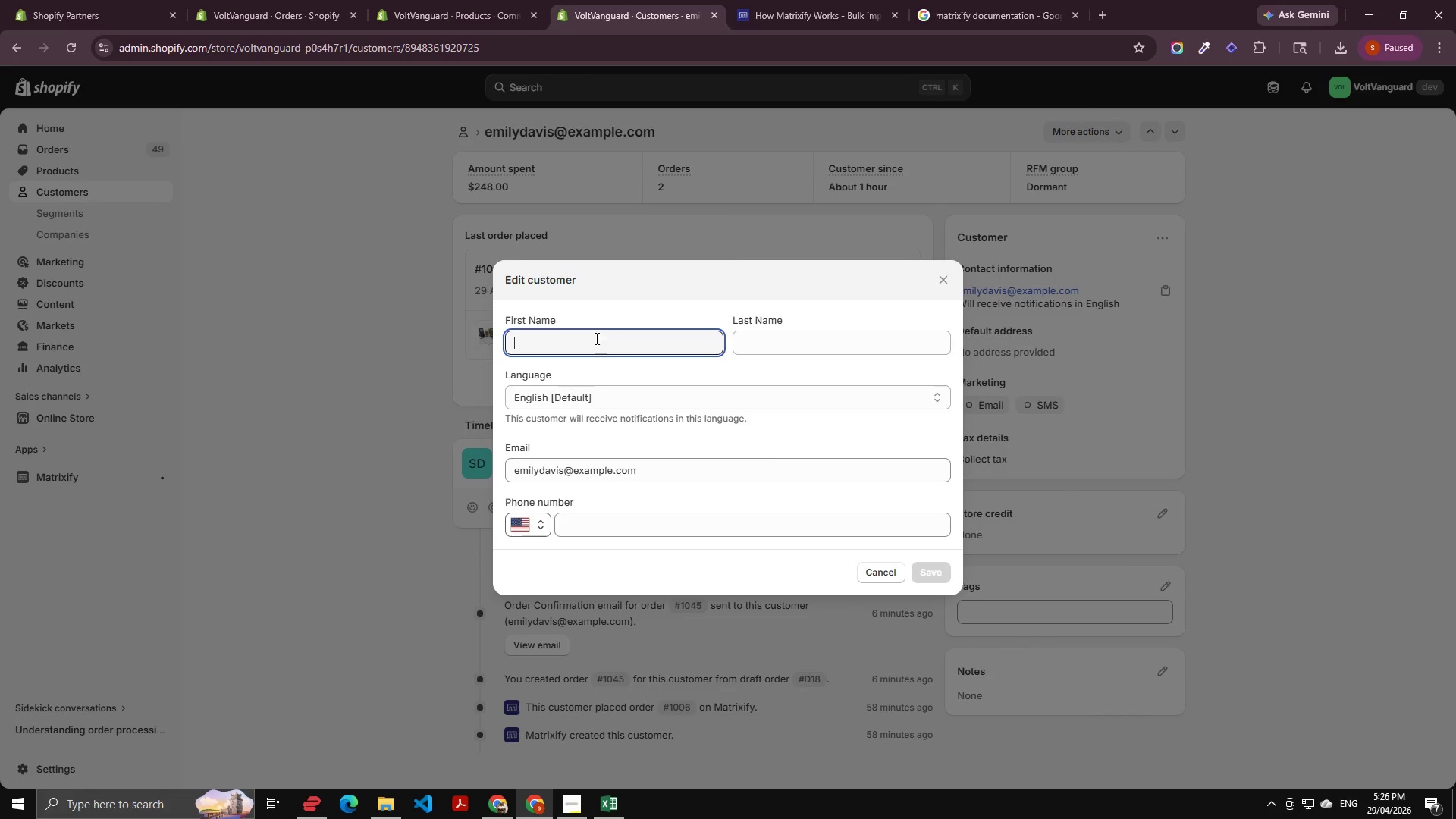 
key(Control+V)
 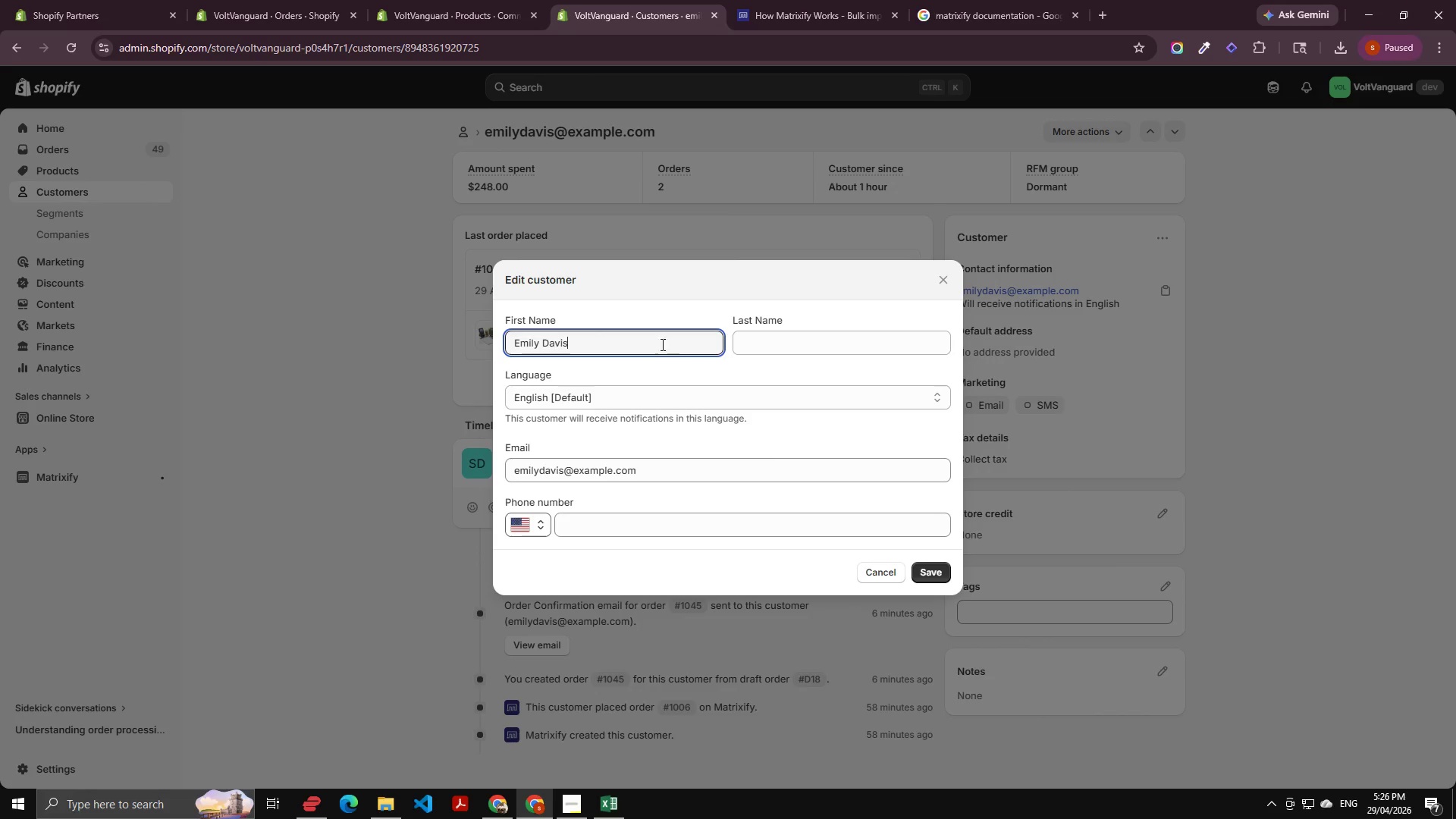 
key(Control+Shift+ArrowLeft)
 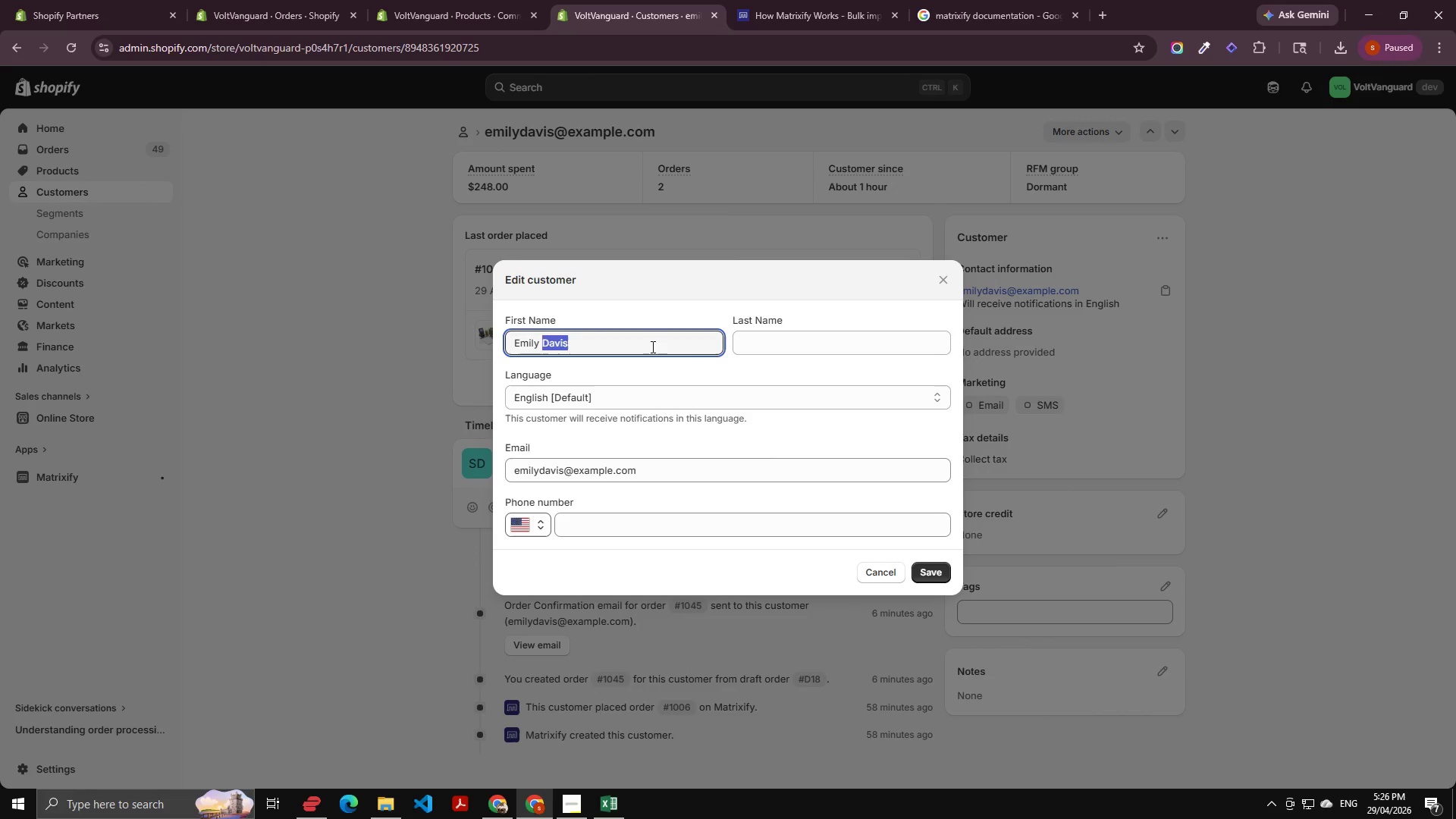 
key(Control+Backspace)
 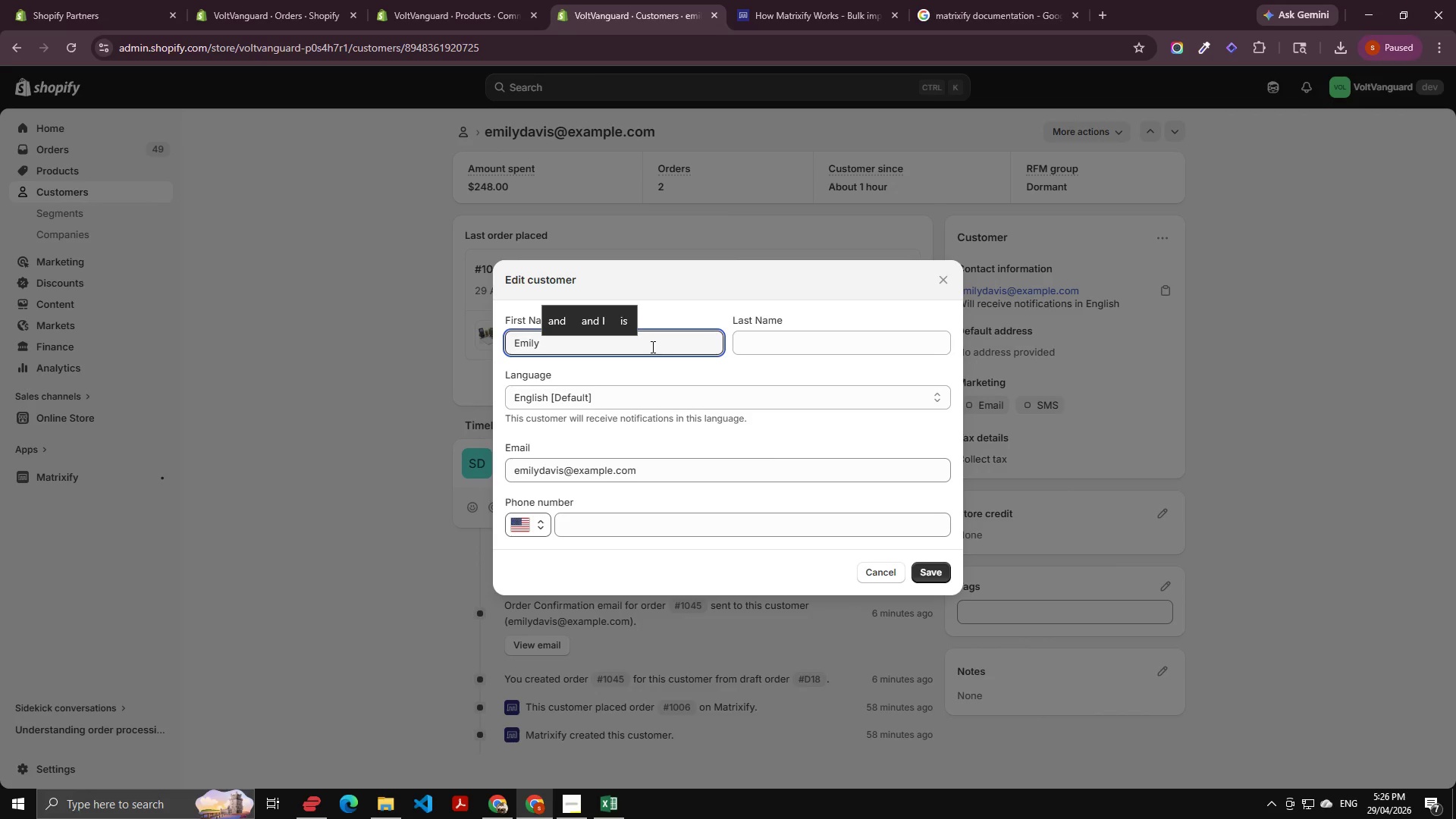 
key(Control+Z)
 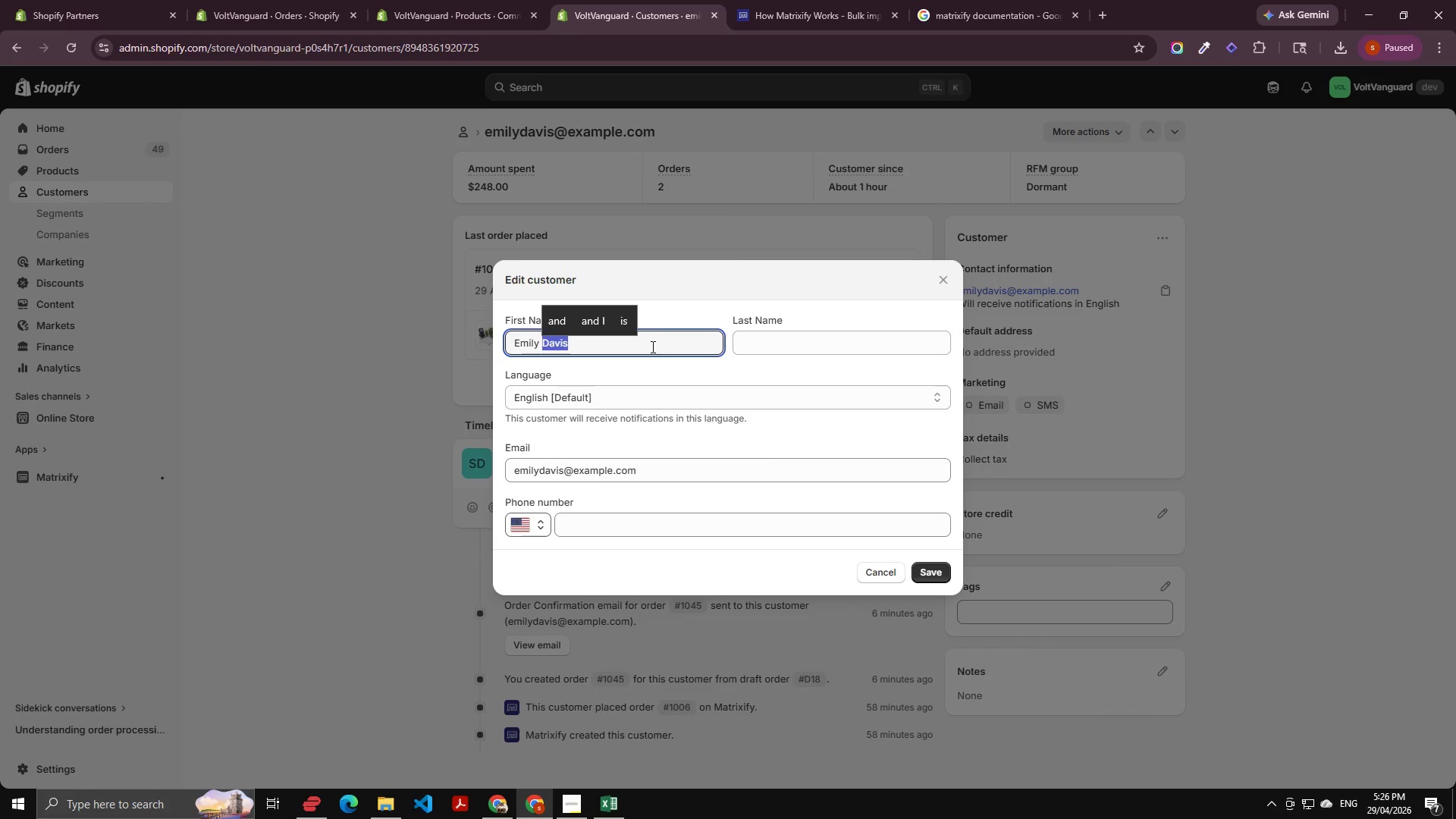 
key(Control+X)
 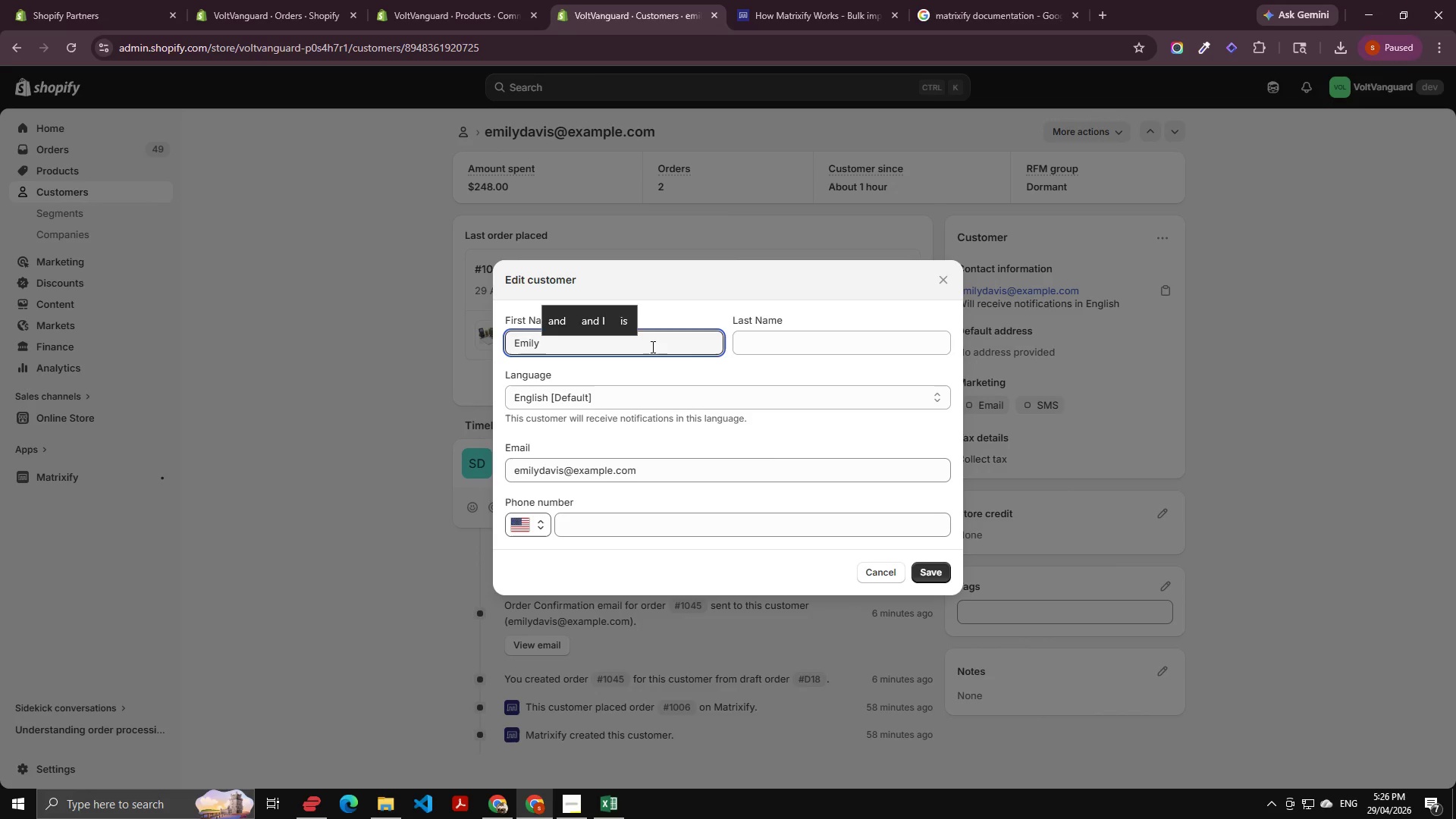 
key(Backspace)
 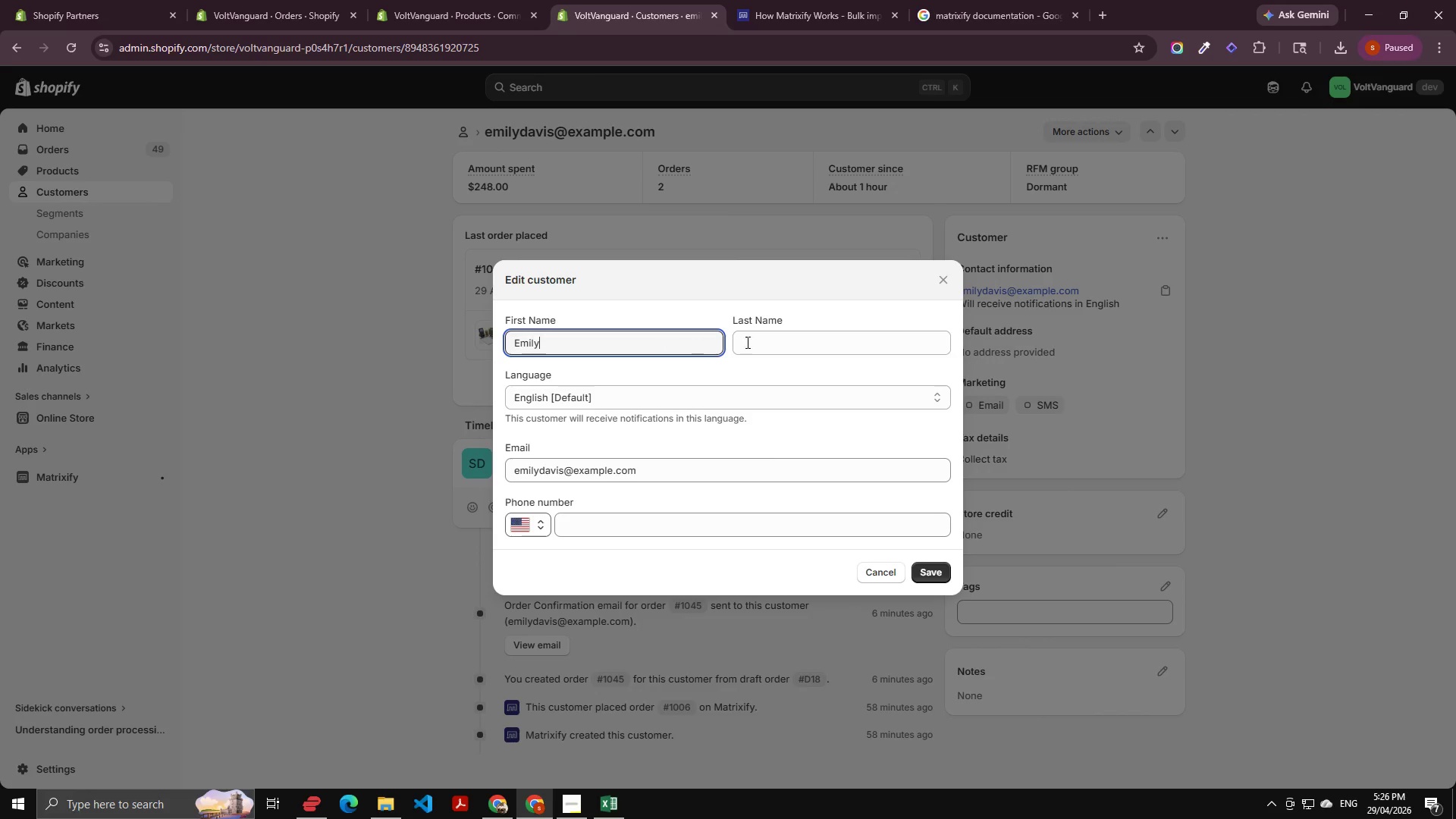 
left_click([776, 331])
 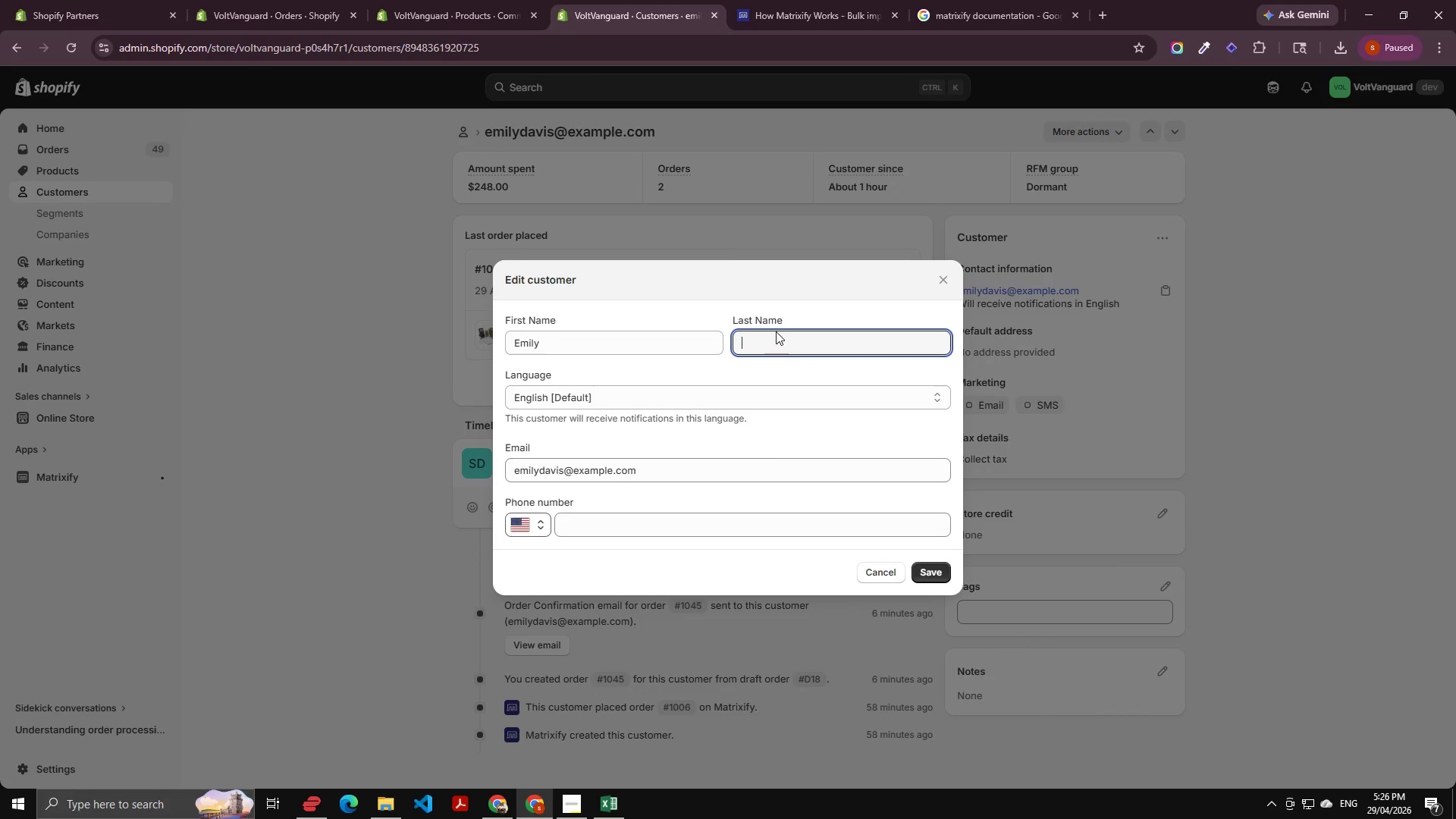 
key(Control+B)
 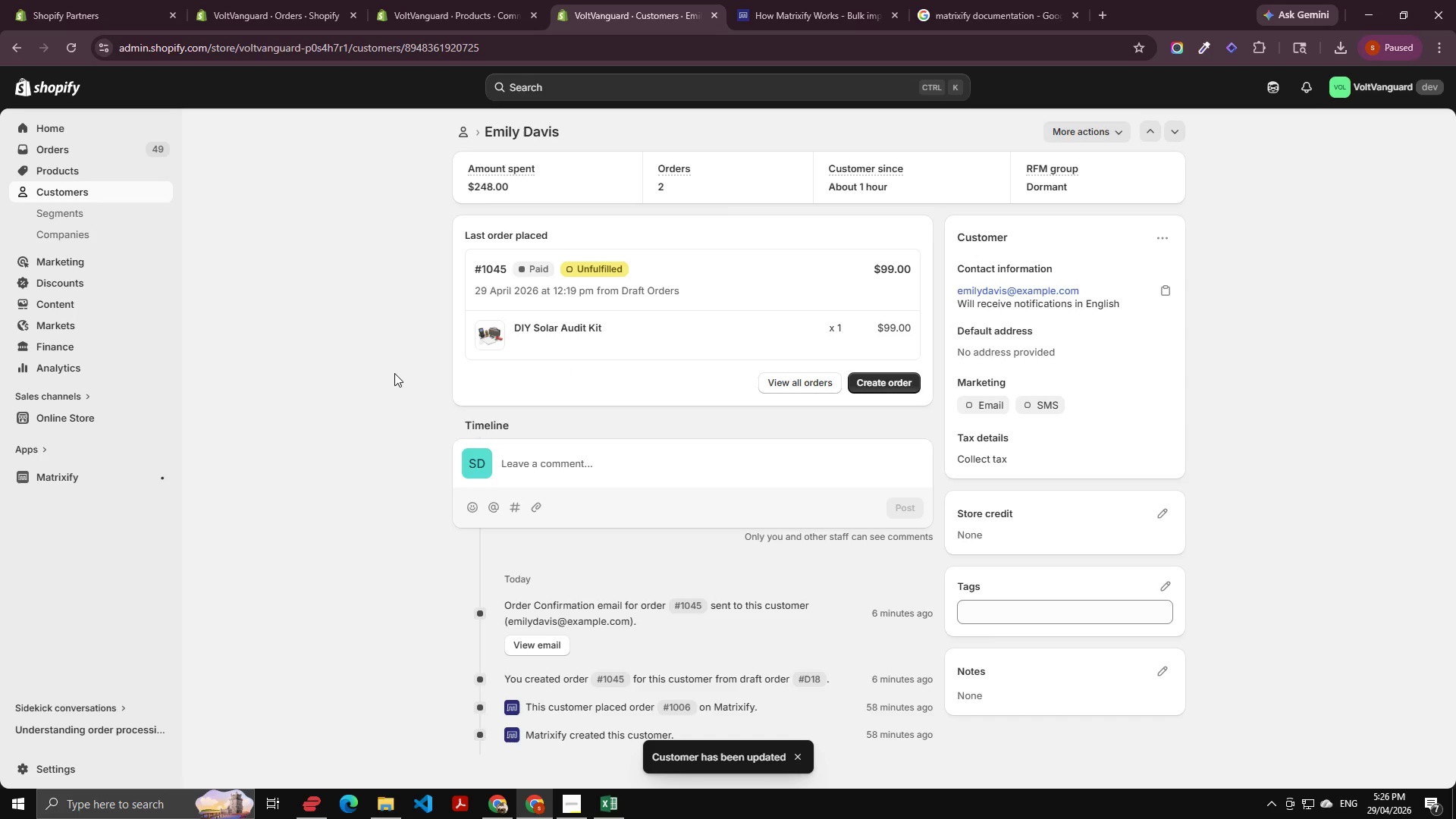 
key(Control+V)
 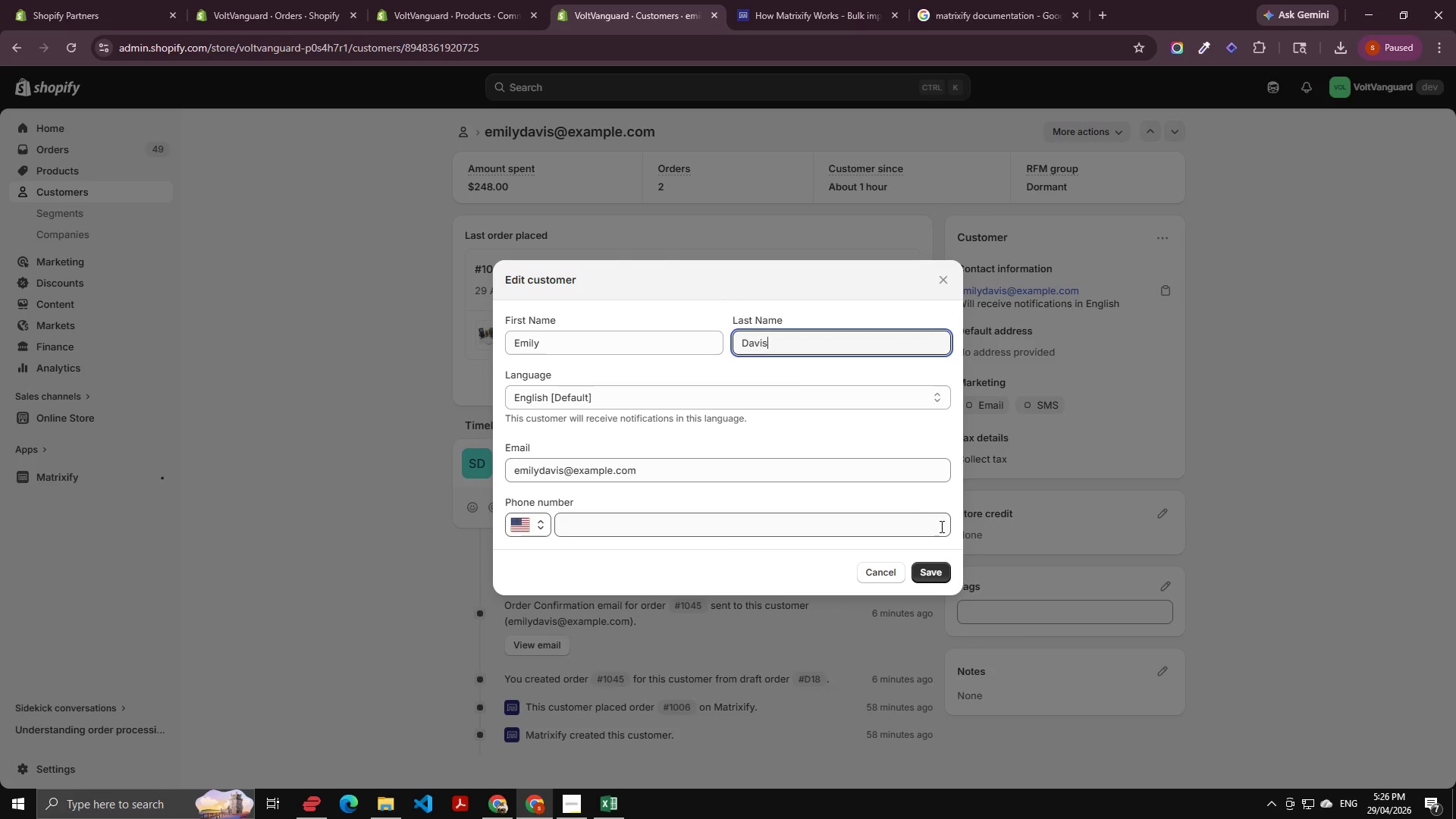 
key(Alt+AltLeft)
 